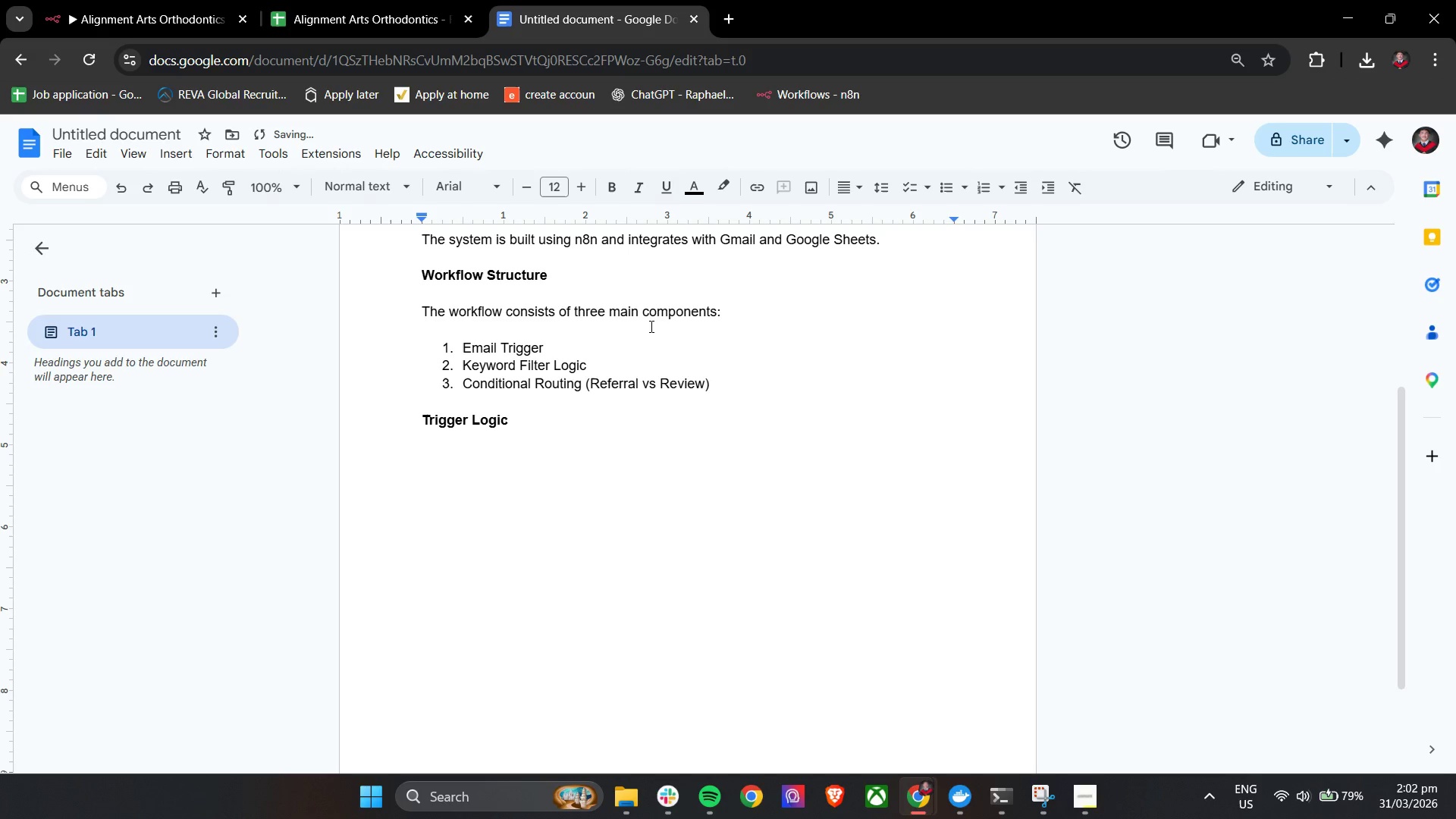 
type(The workflow begins with a Gmail Trigger Node that monitors a test inbos for a new incoming messahes)
key(Backspace)
key(Backspace)
key(Backspace)
type(ges.)
 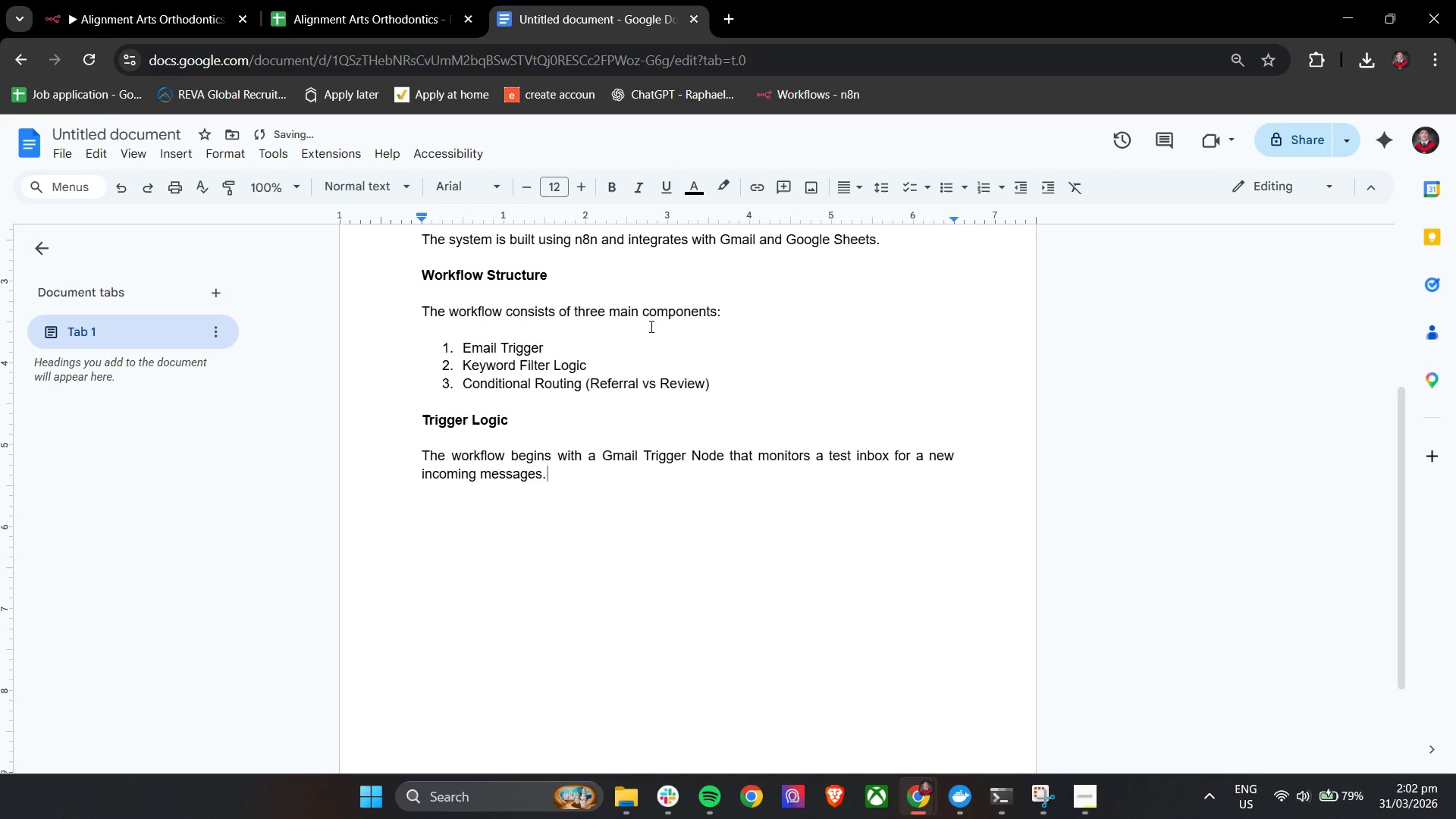 
key(Enter)
 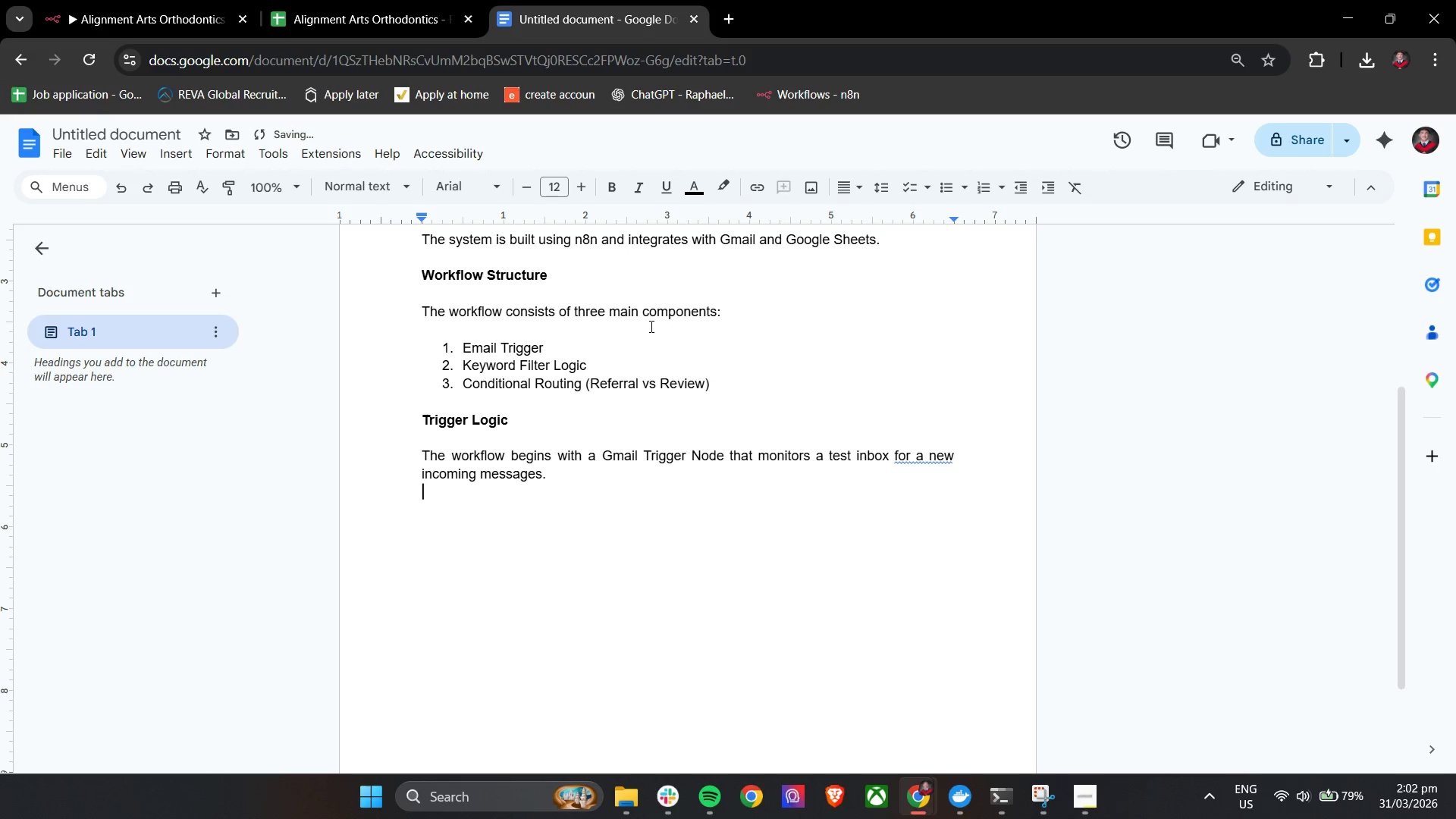 
key(Enter)
 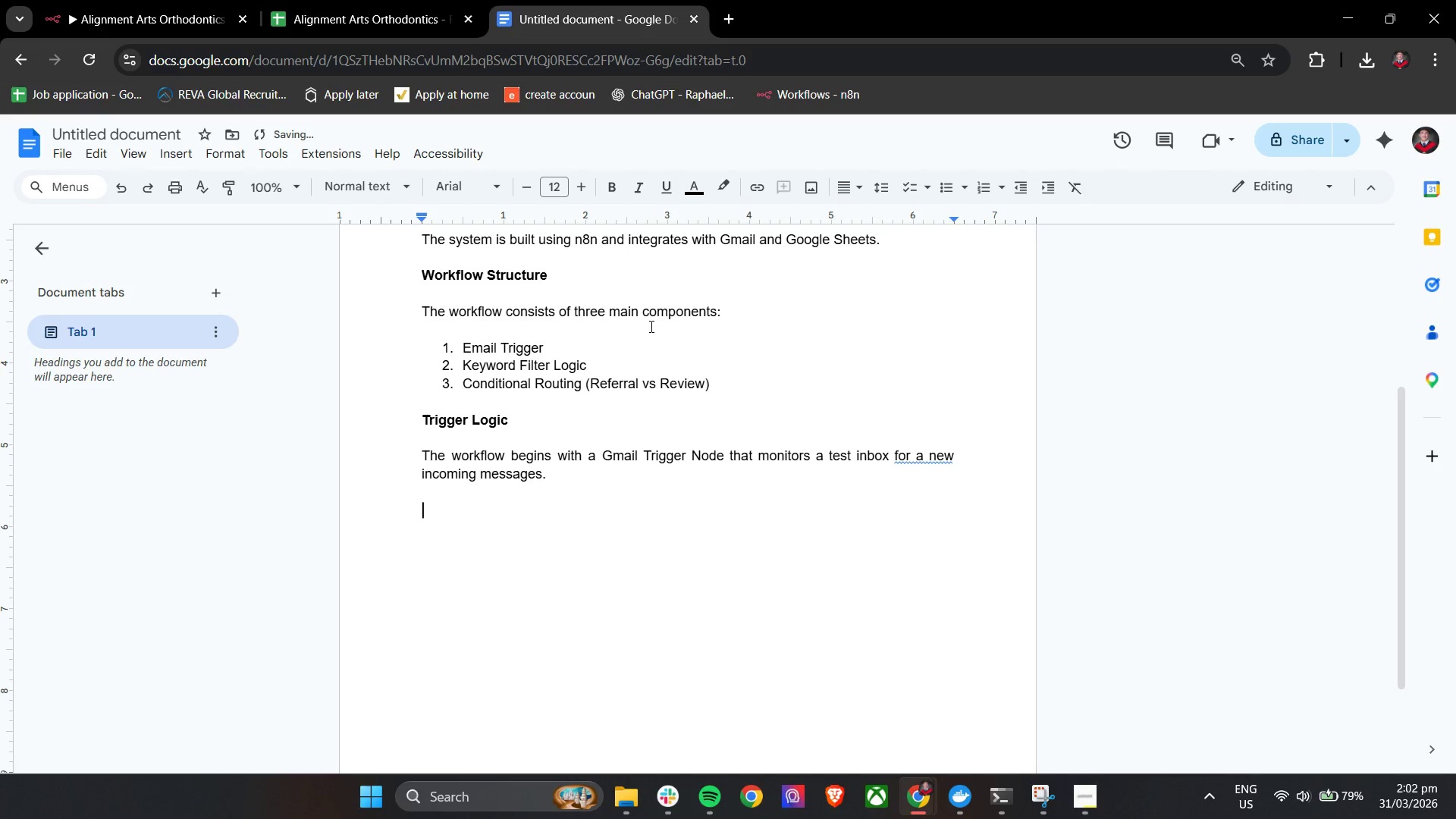 
type(When a new email is received, teh)
key(Backspace)
key(Backspace)
type(he workflow captures ket)
key(Backspace)
type(y data inc)
 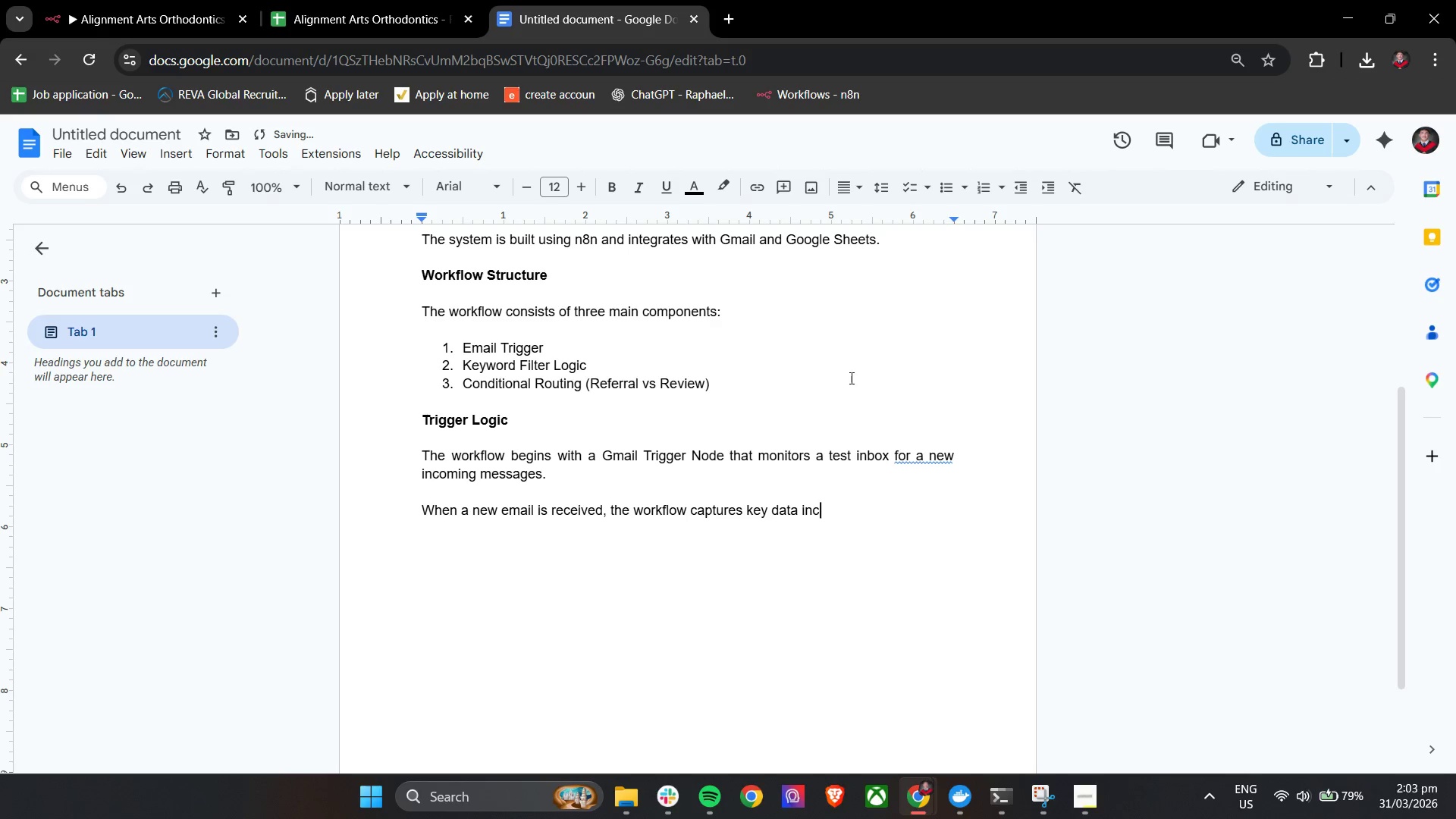 
left_click([903, 453])
 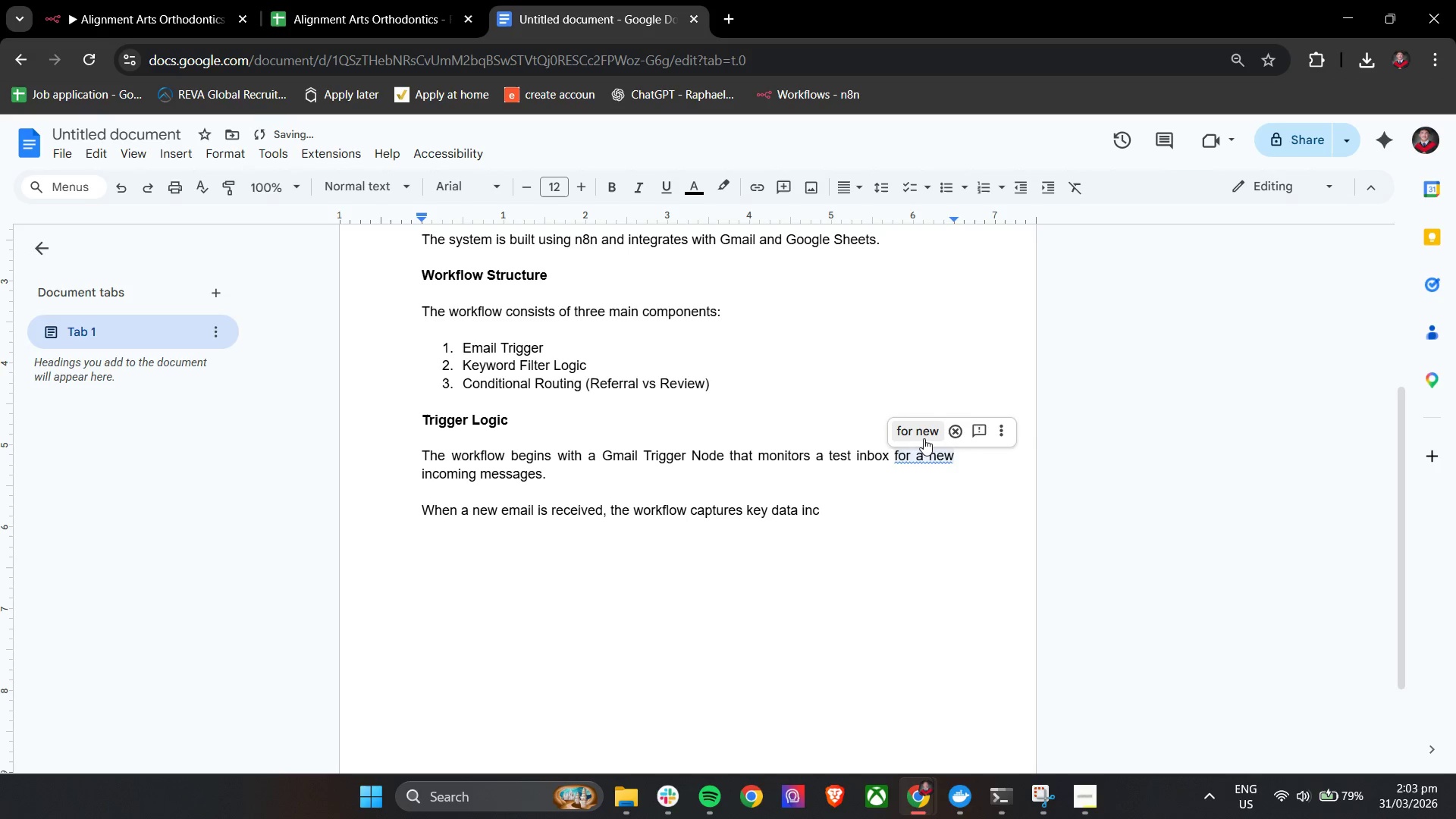 
left_click([924, 438])
 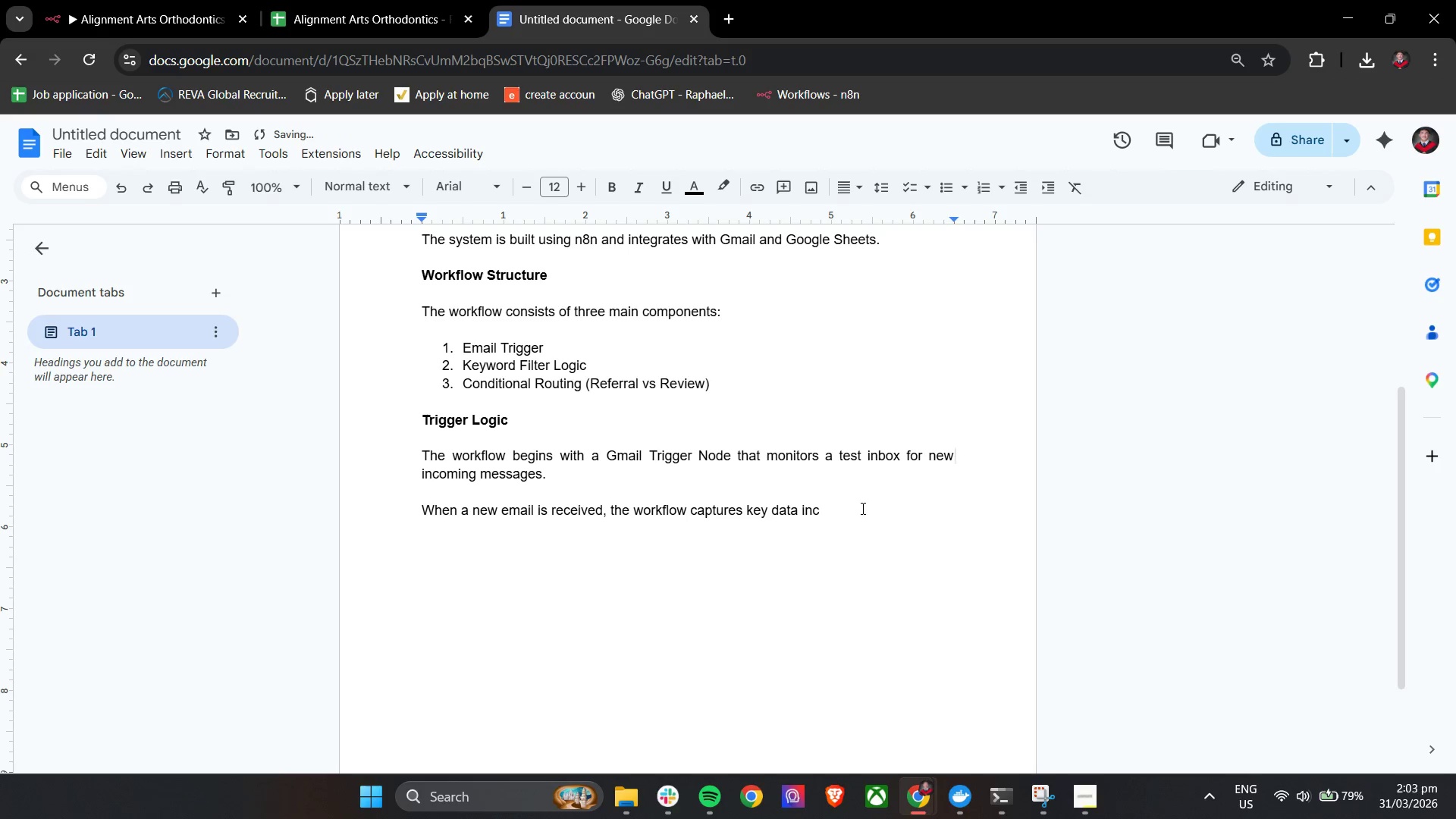 
left_click([861, 514])
 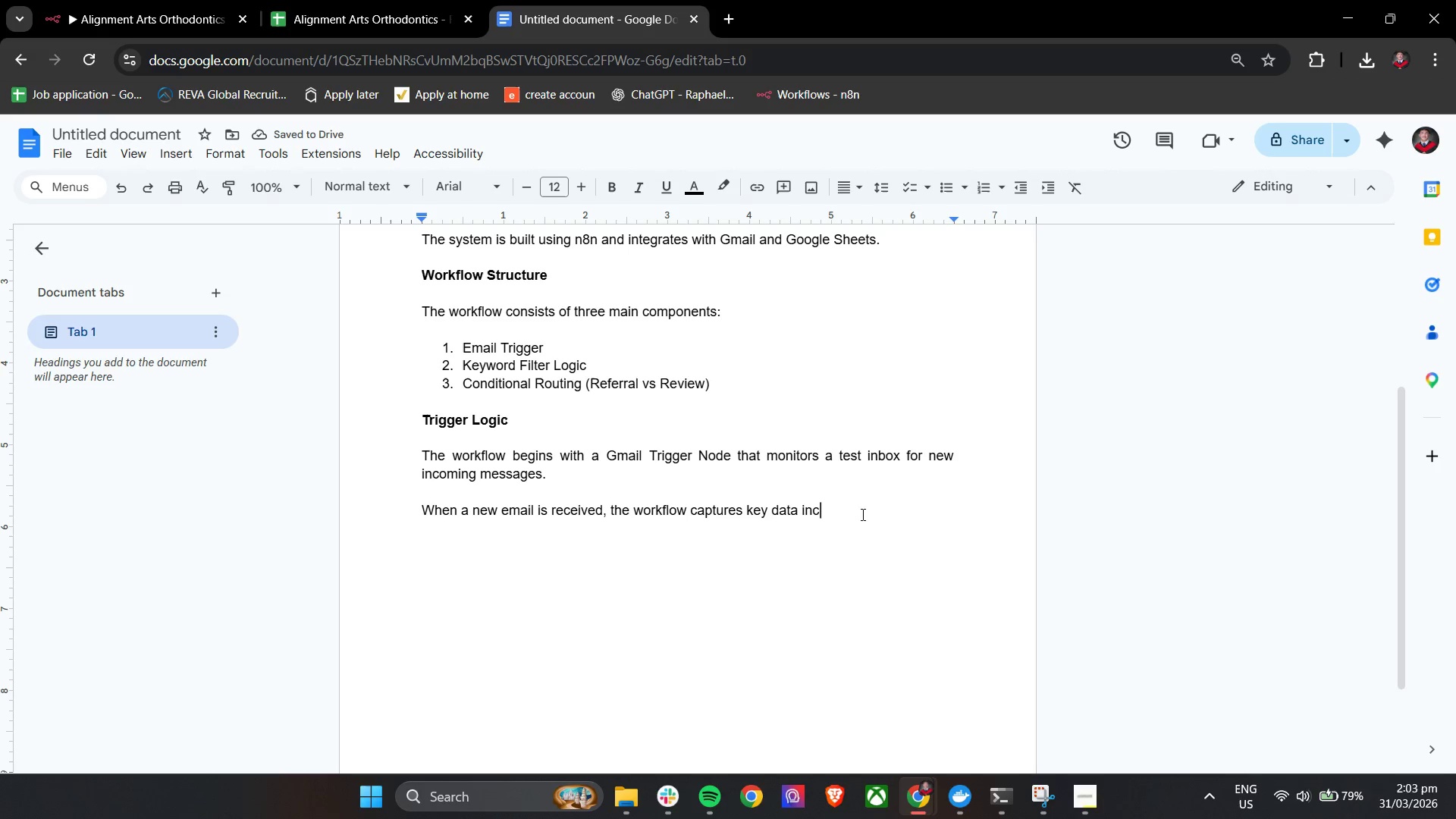 
left_click([861, 514])
 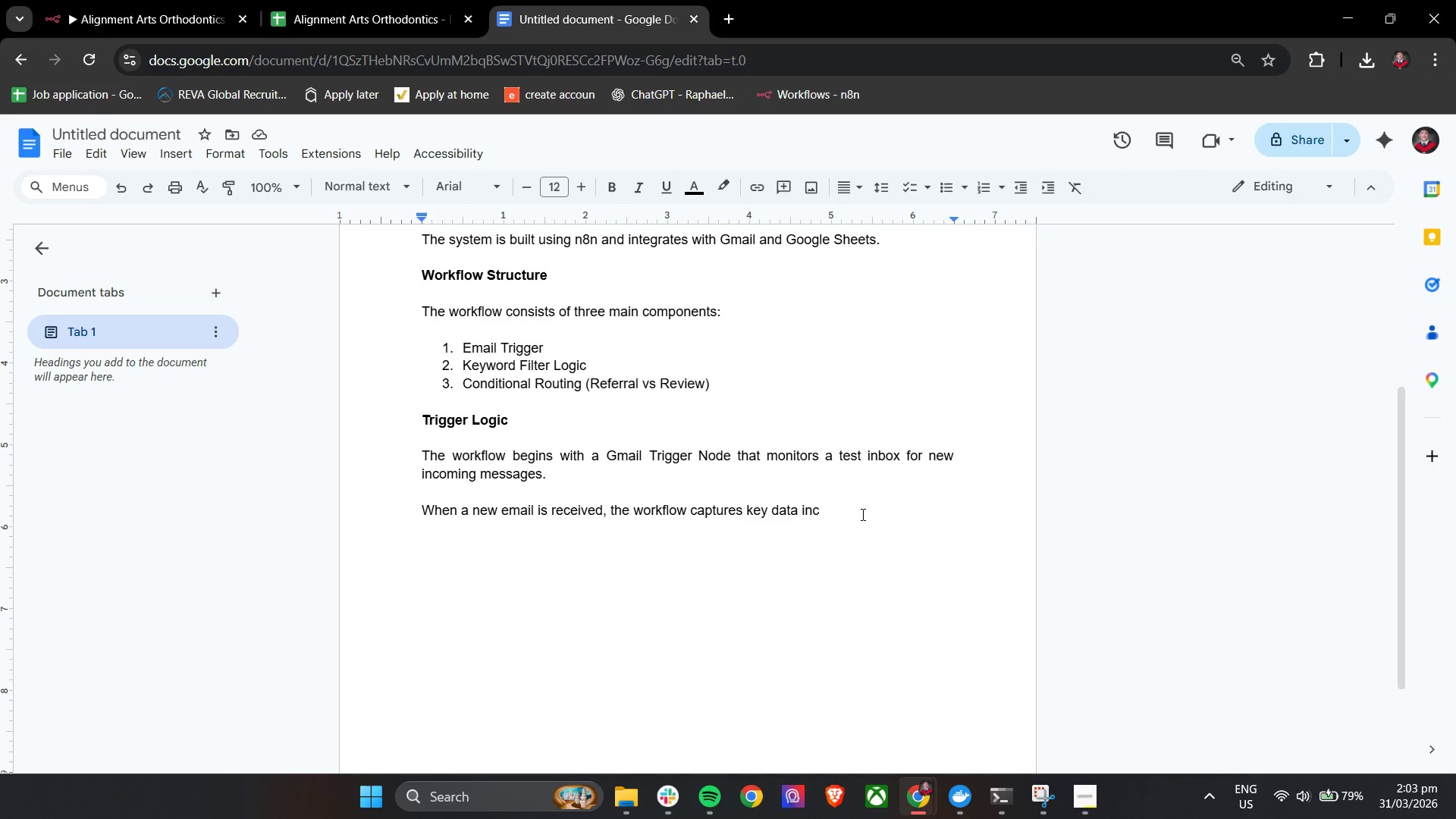 
type(luding:)
 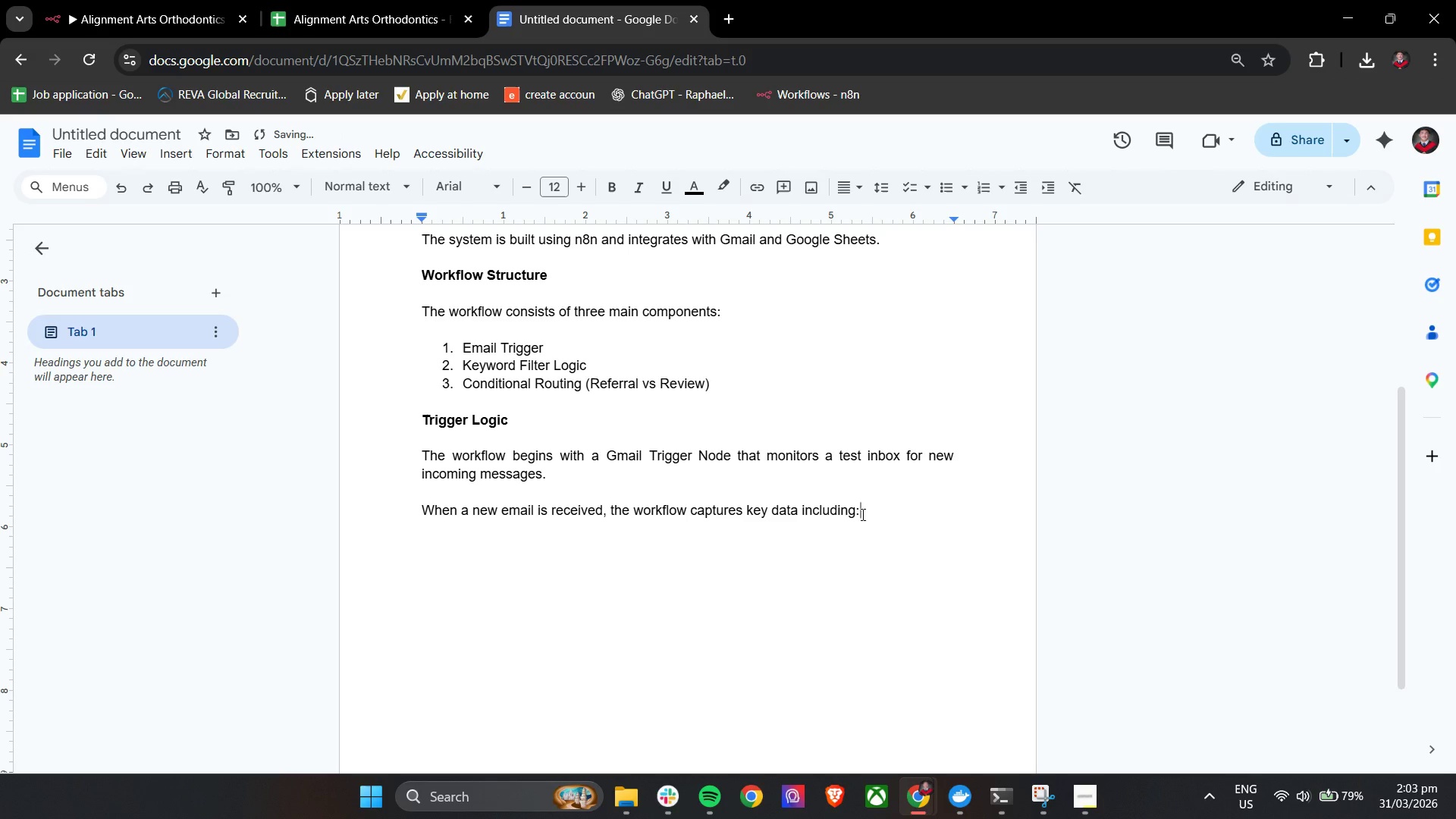 
key(Enter)
 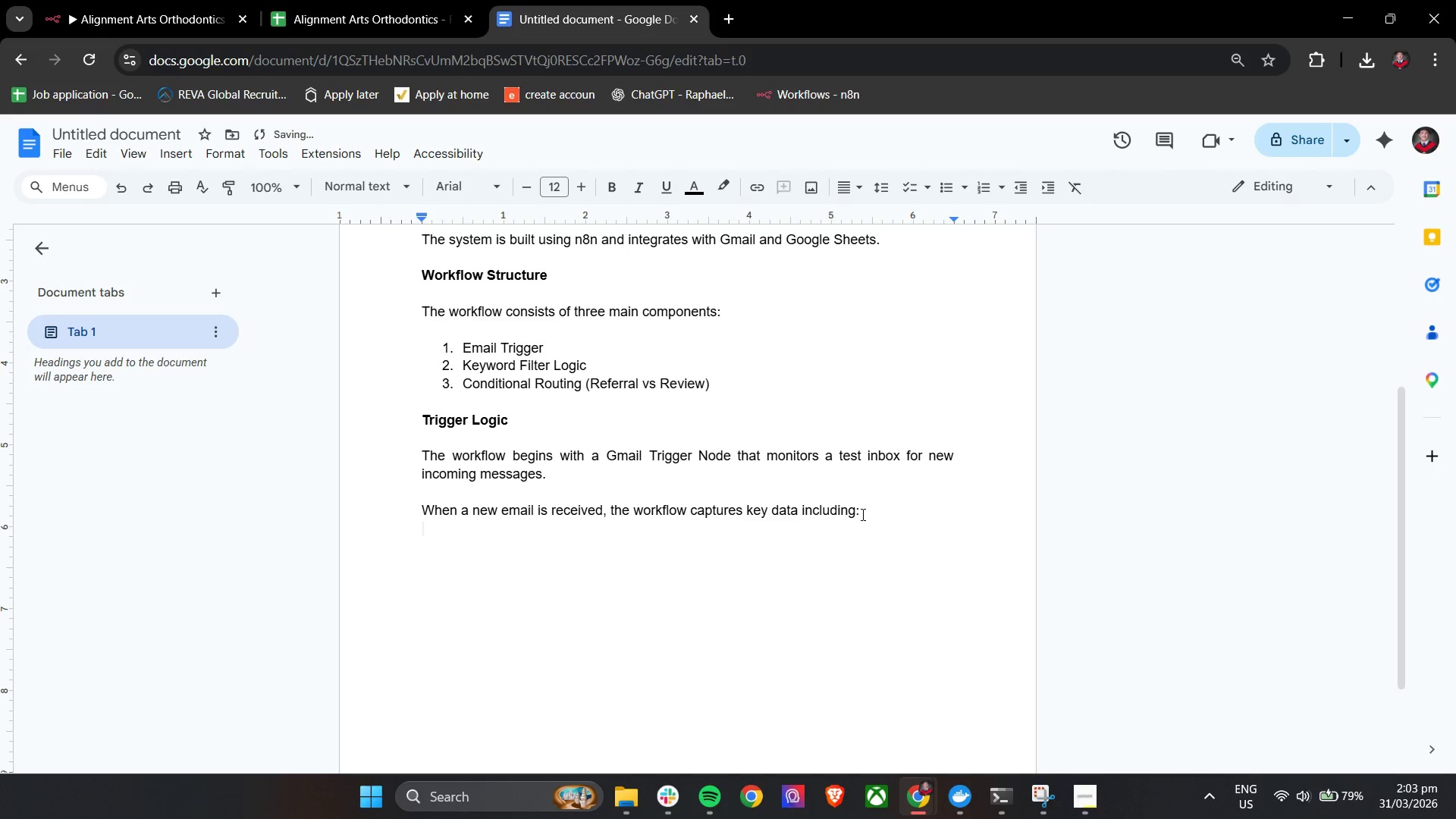 
key(Enter)
 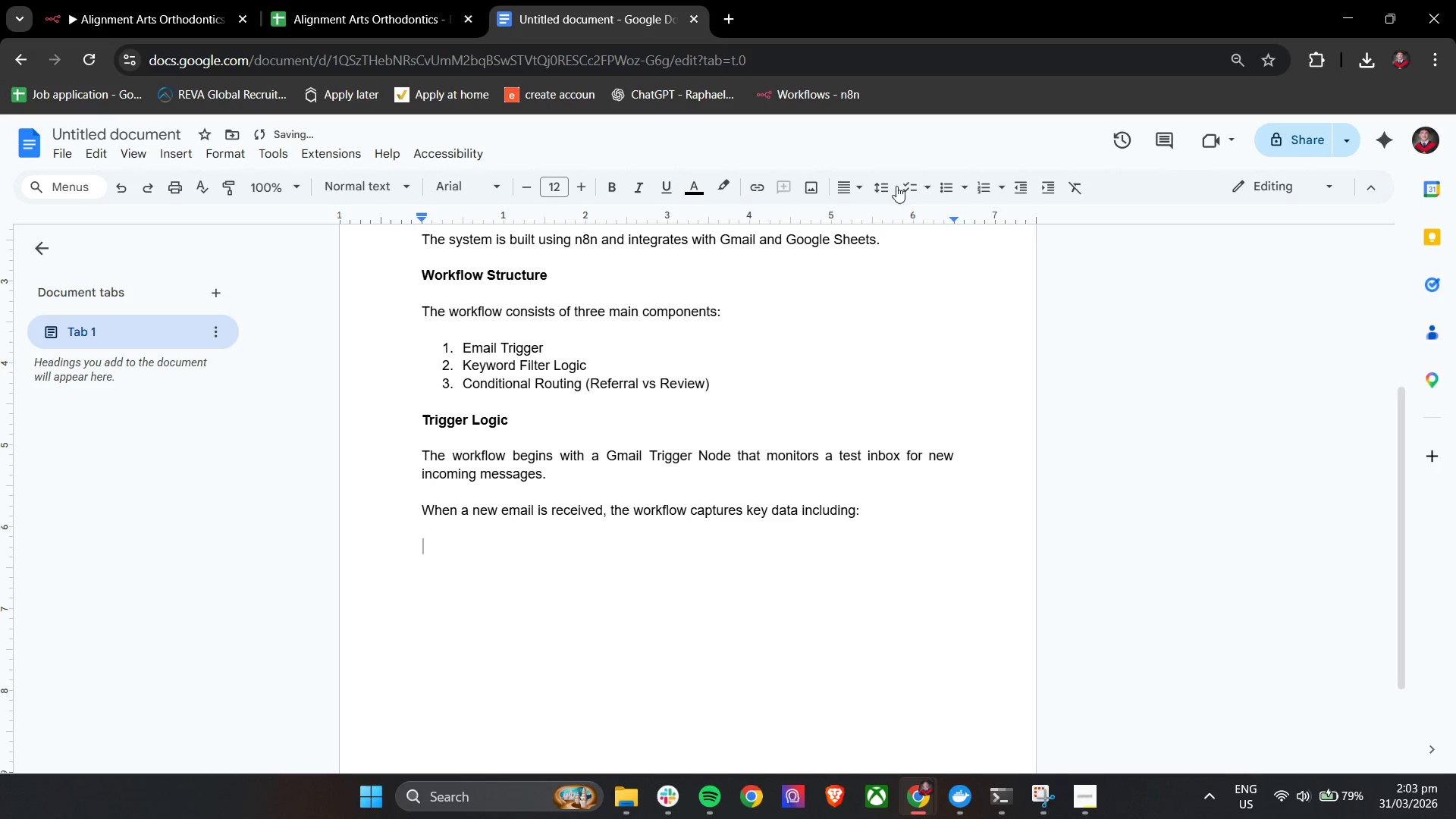 
left_click([946, 187])
 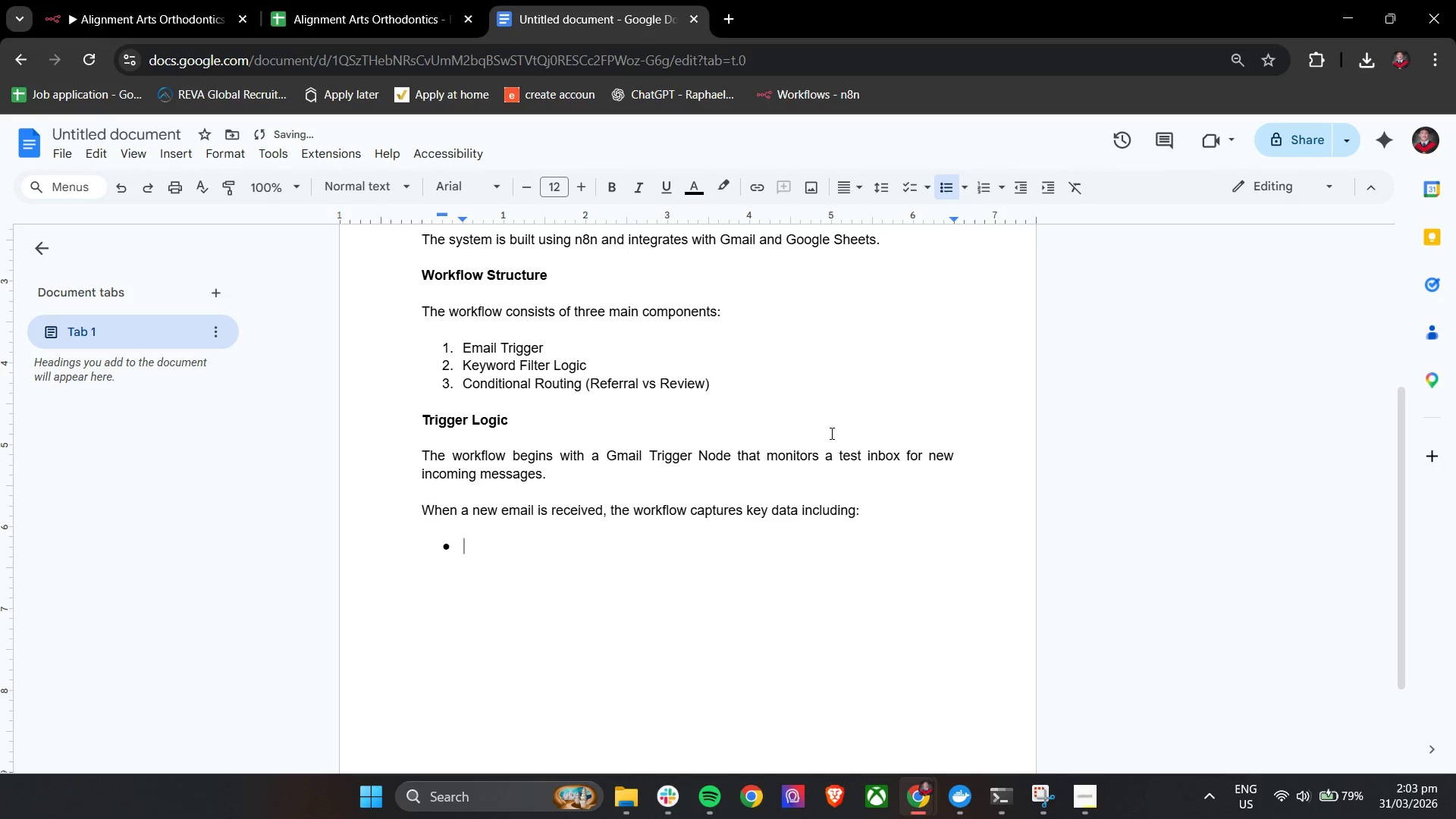 
hold_key(key=ShiftLeft, duration=0.42)
 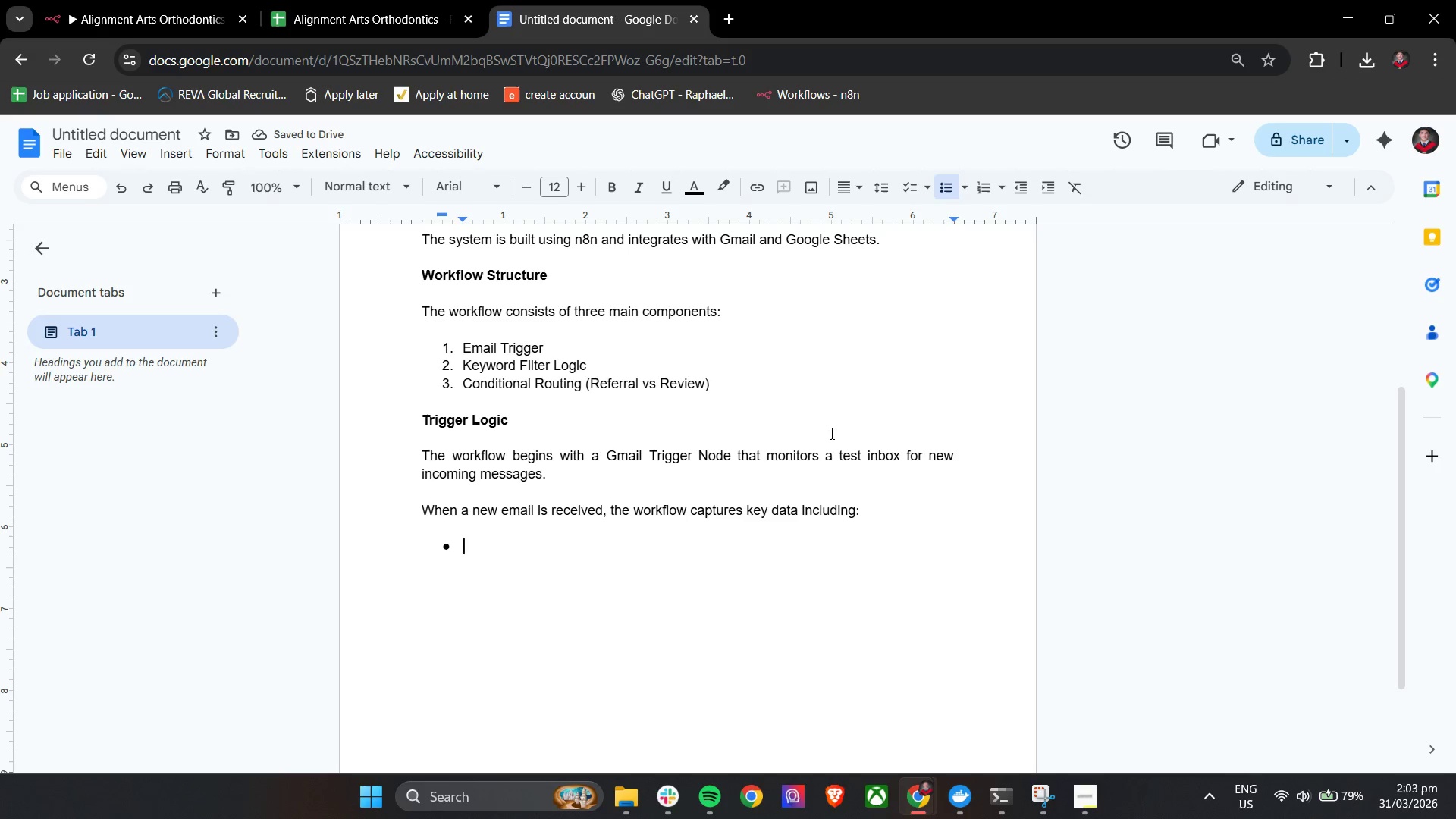 
type(Sendr Email)
key(Backspace)
key(Backspace)
key(Backspace)
key(Backspace)
key(Backspace)
key(Backspace)
type( email)
 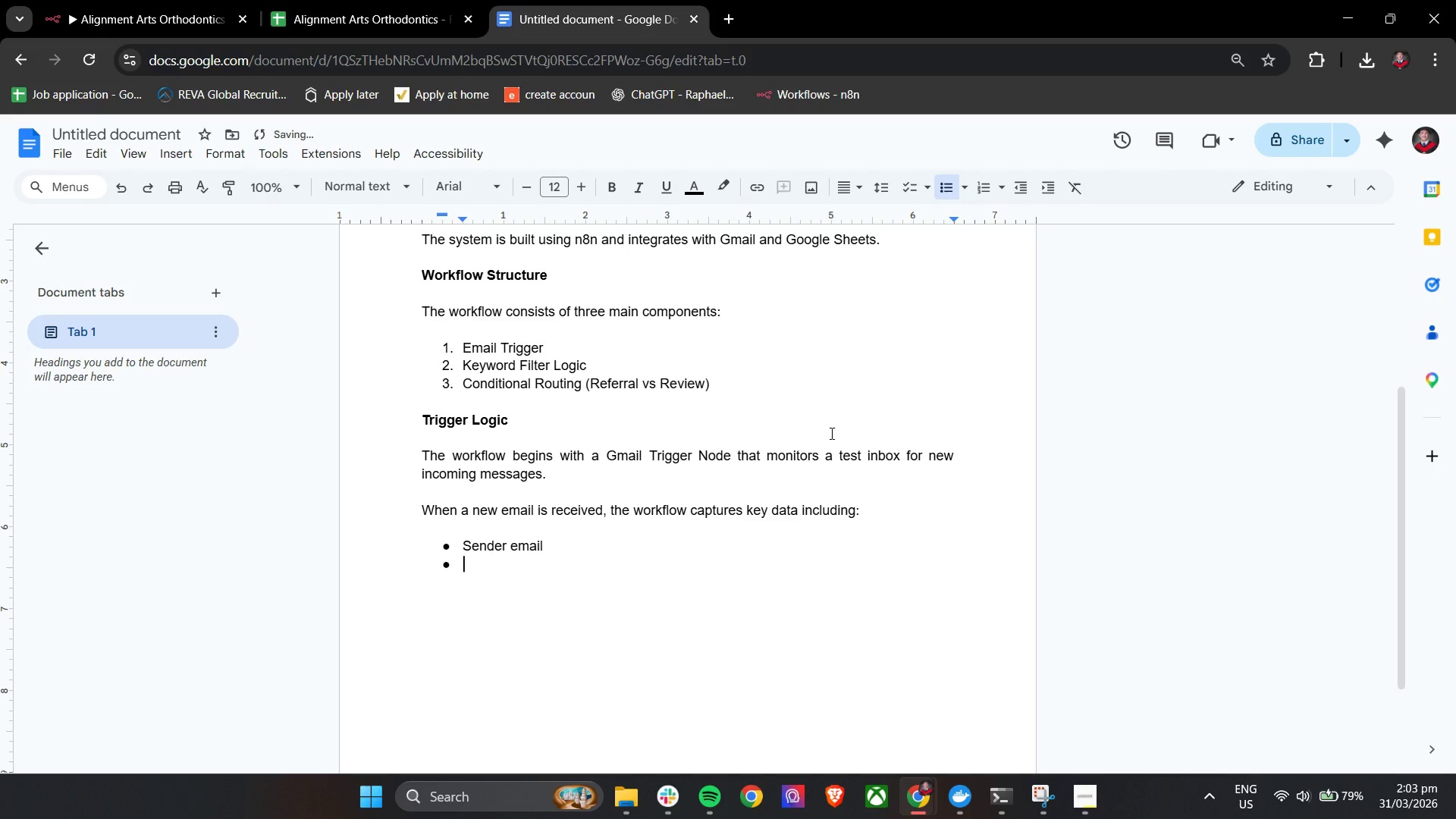 
key(Enter)
 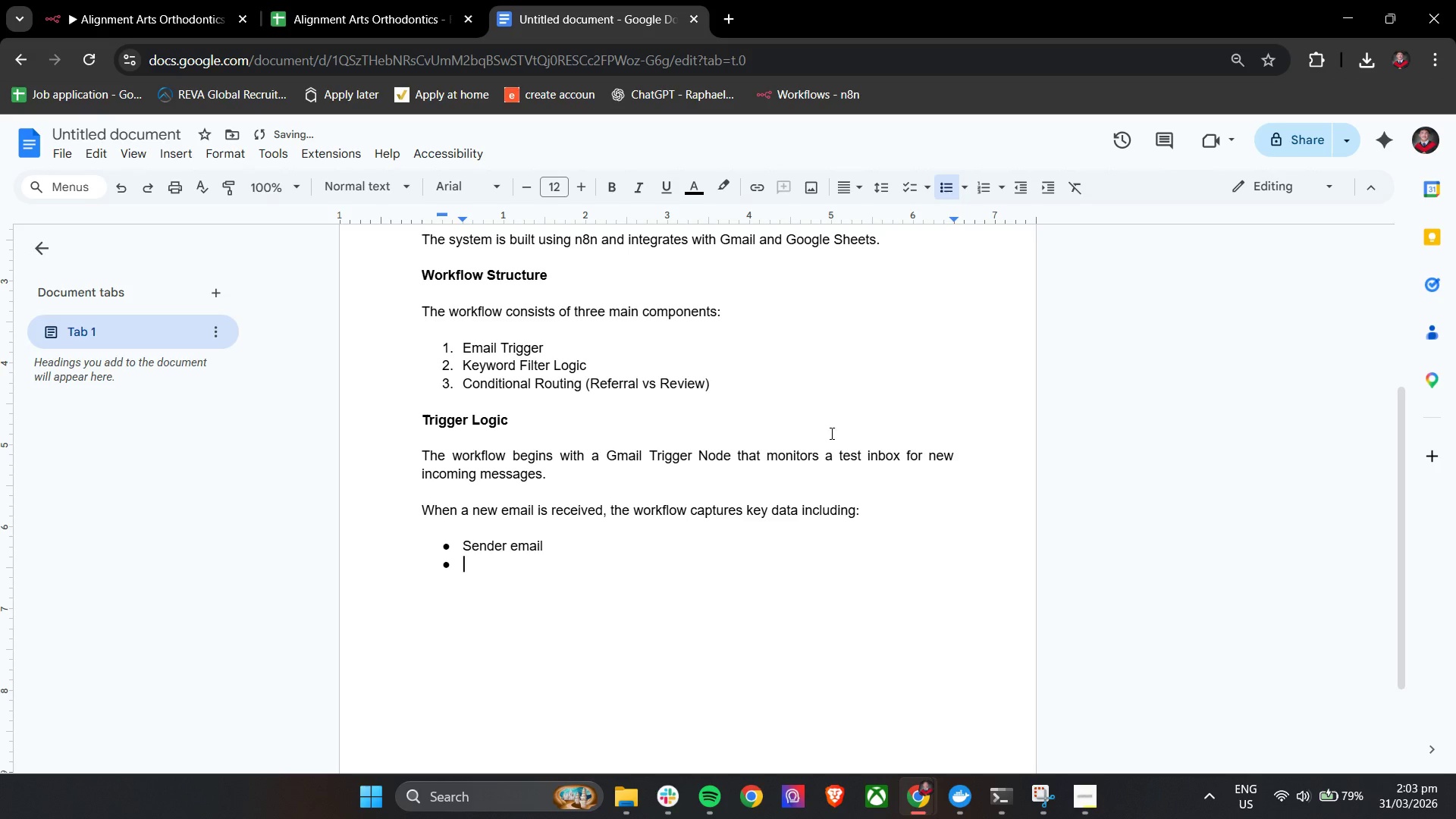 
hold_key(key=ShiftLeft, duration=0.39)
 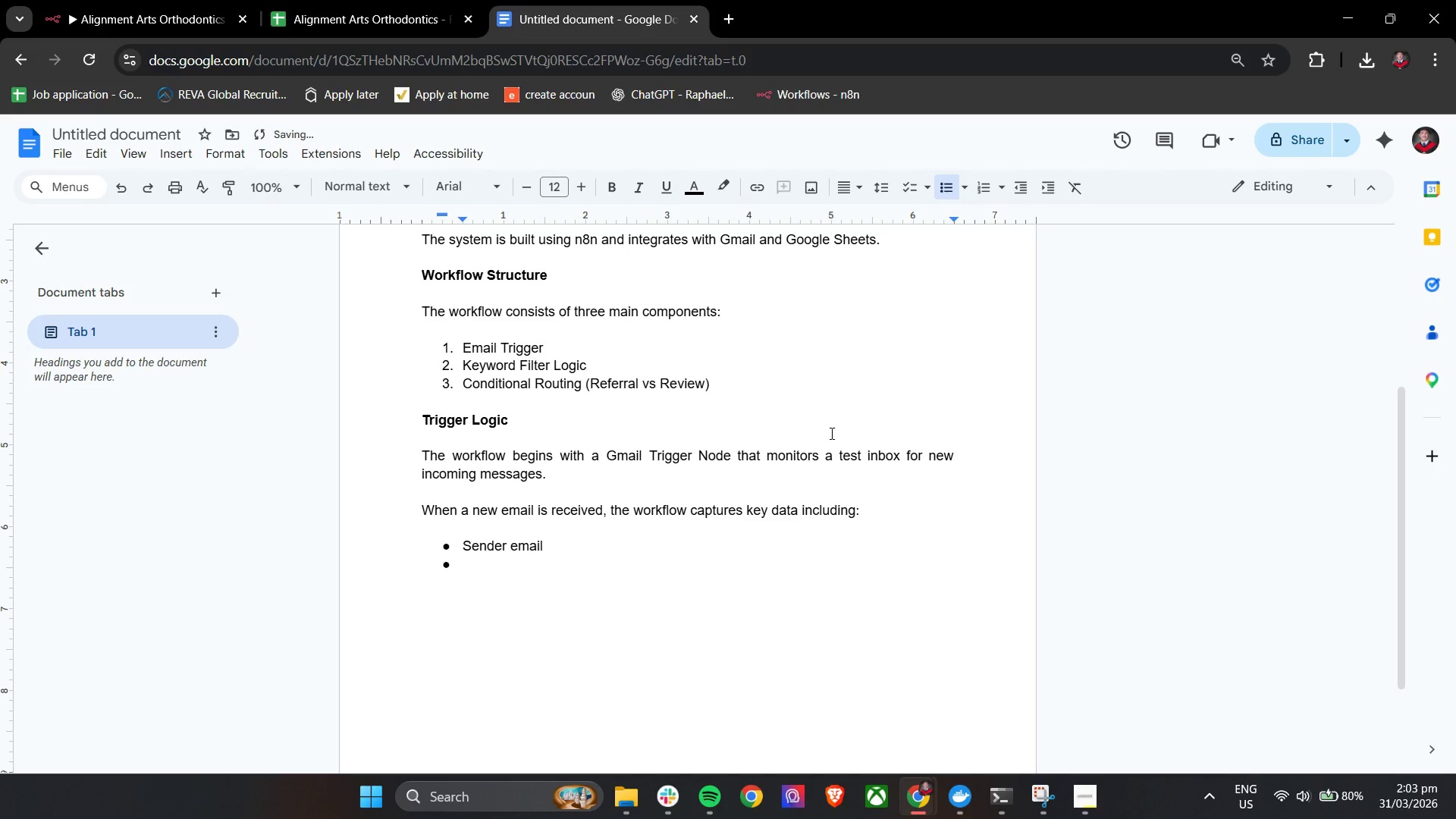 
type(Send )
key(Backspace)
type(er name)
 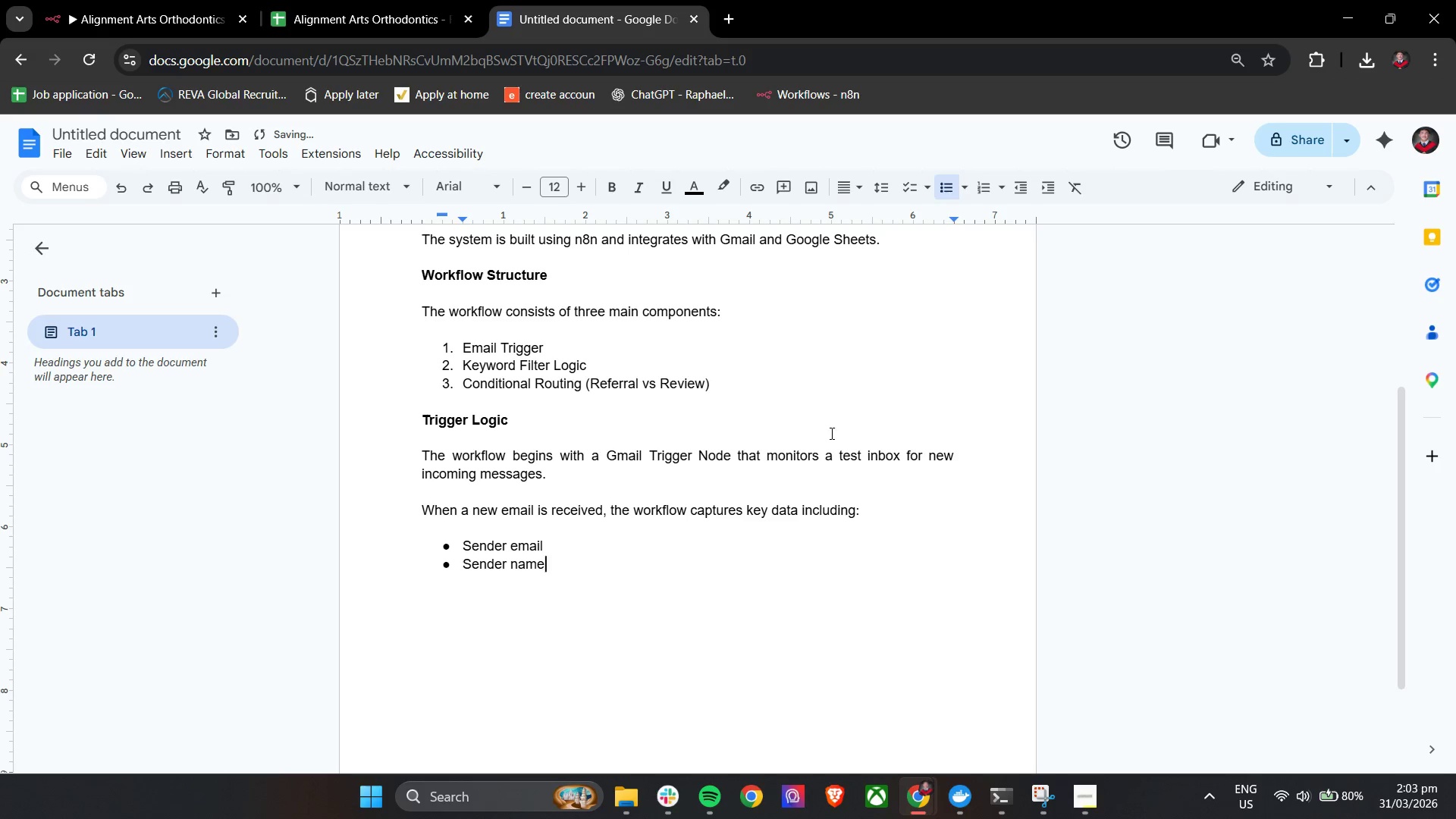 
key(Enter)
 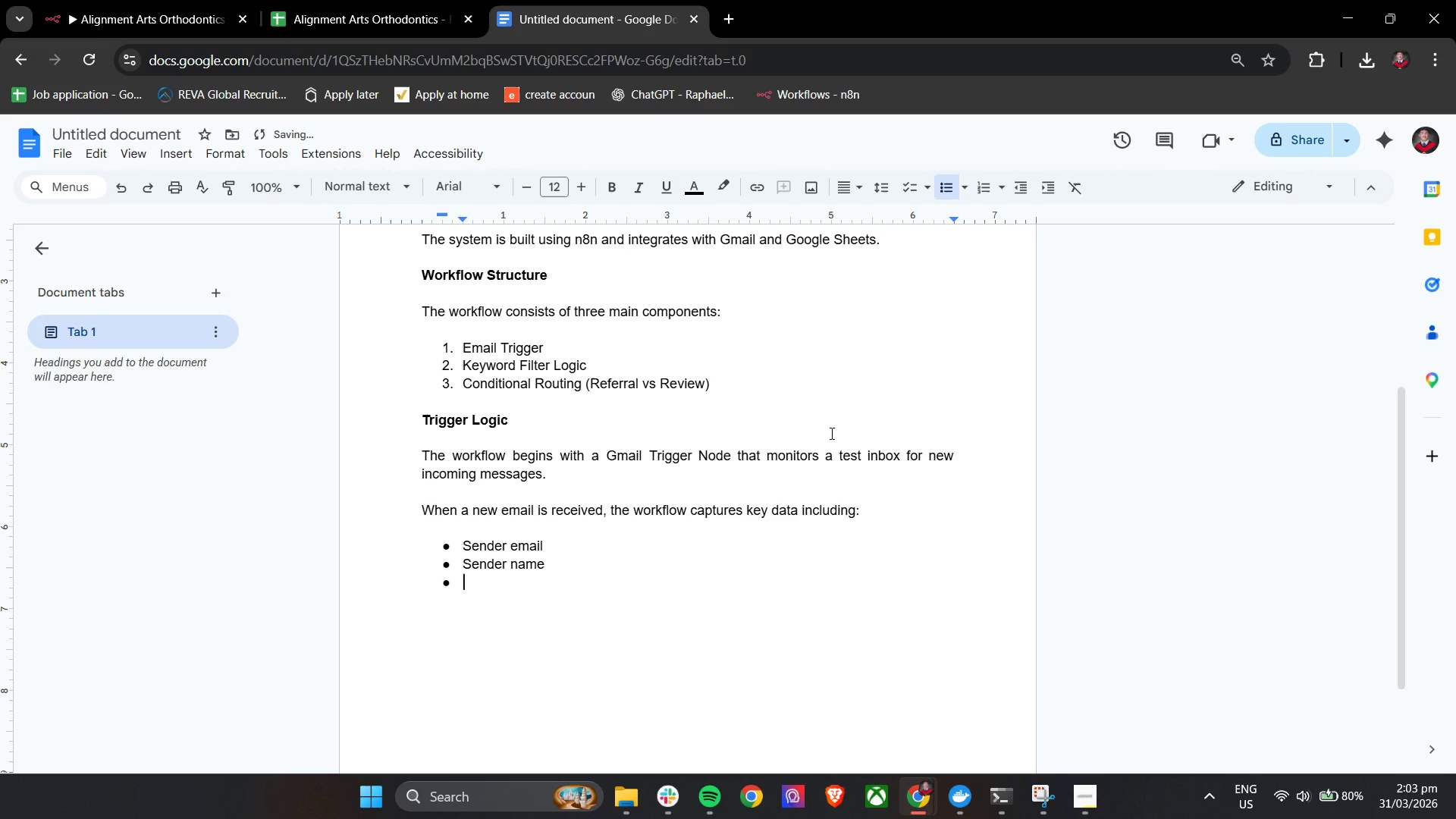 
type(Email subject)
 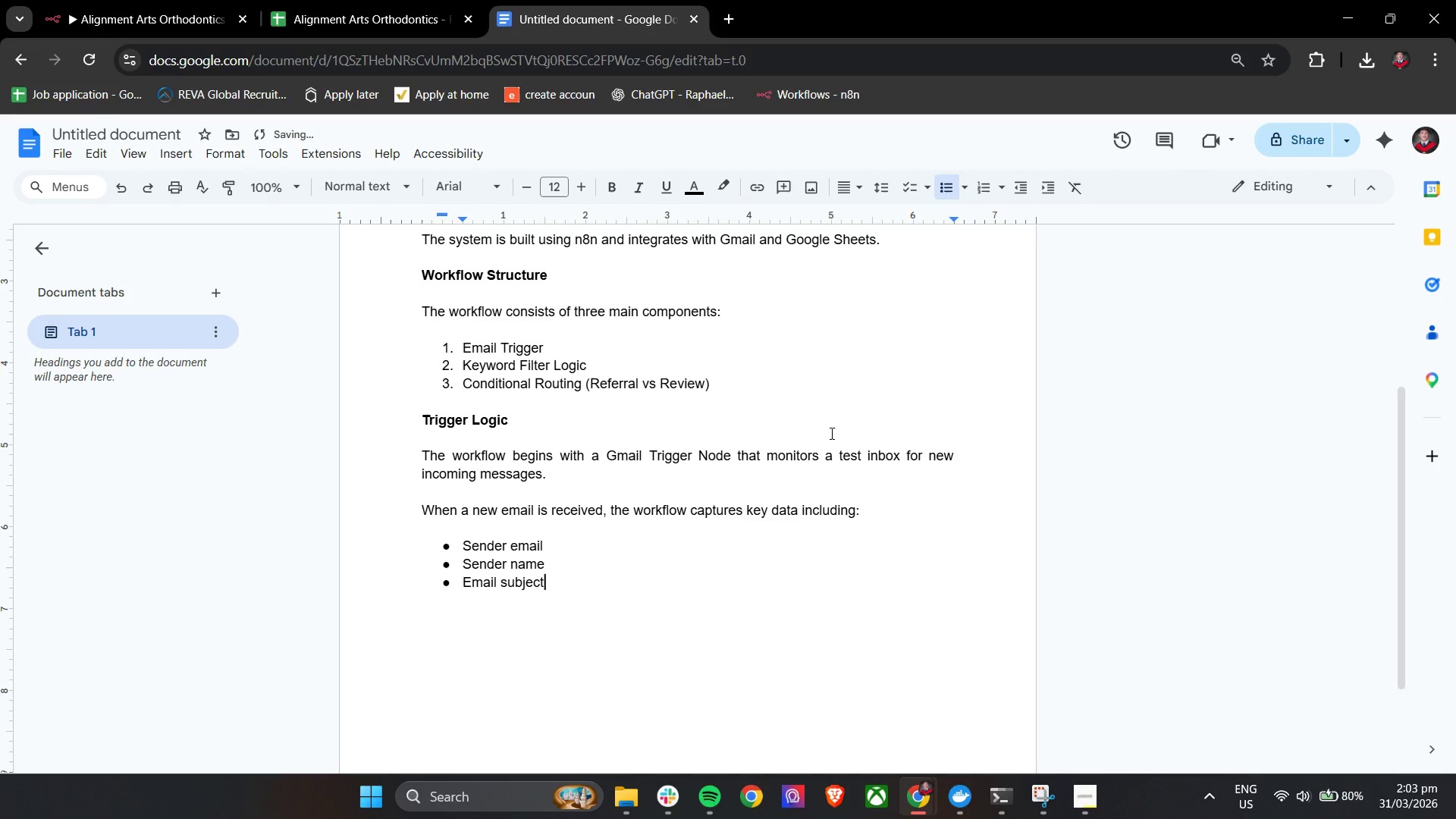 
key(Enter)
 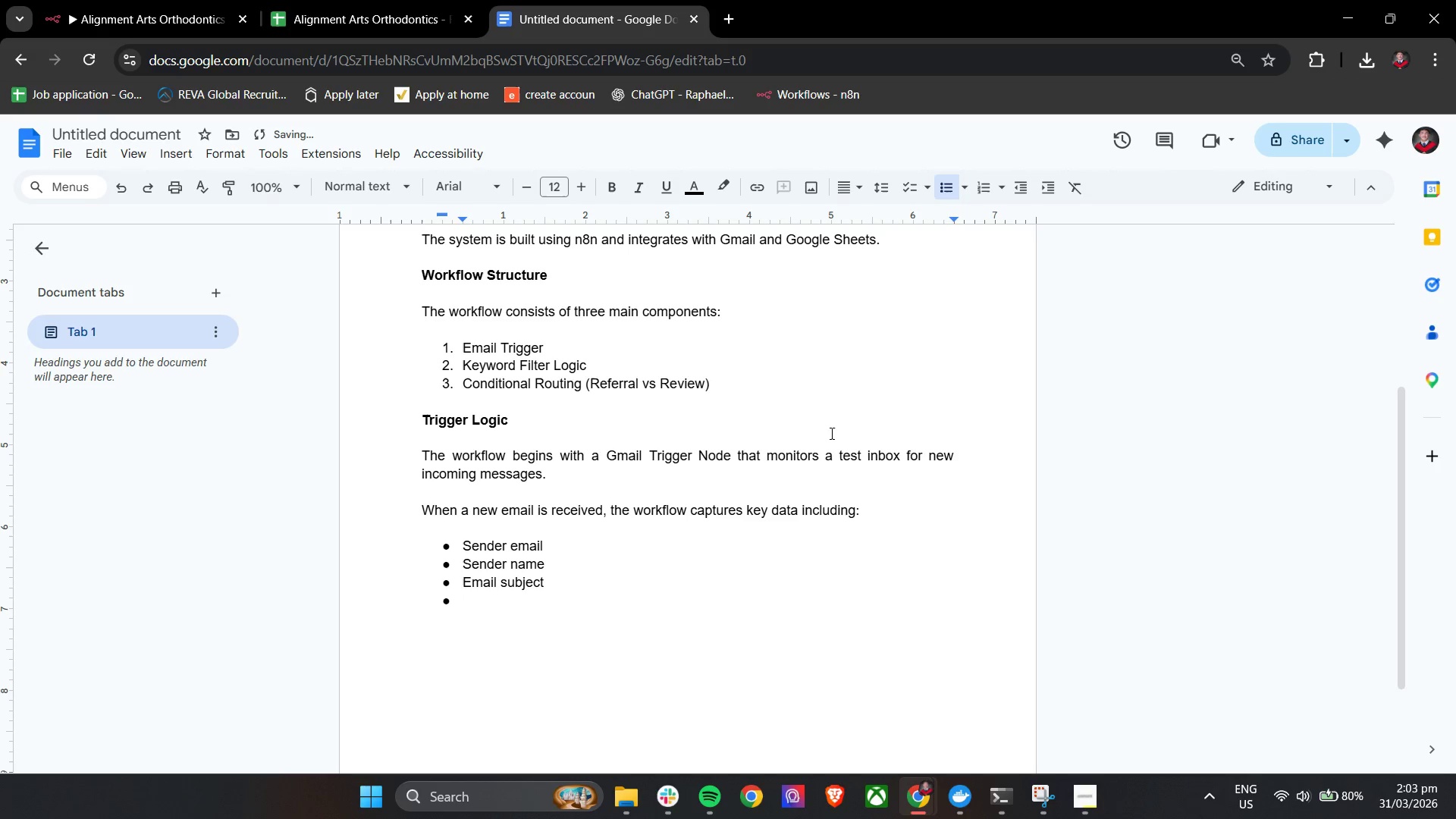 
type(emai)
key(Backspace)
key(Backspace)
key(Backspace)
key(Backspace)
type(Email snipper)
key(Backspace)
type(t (body preview))
 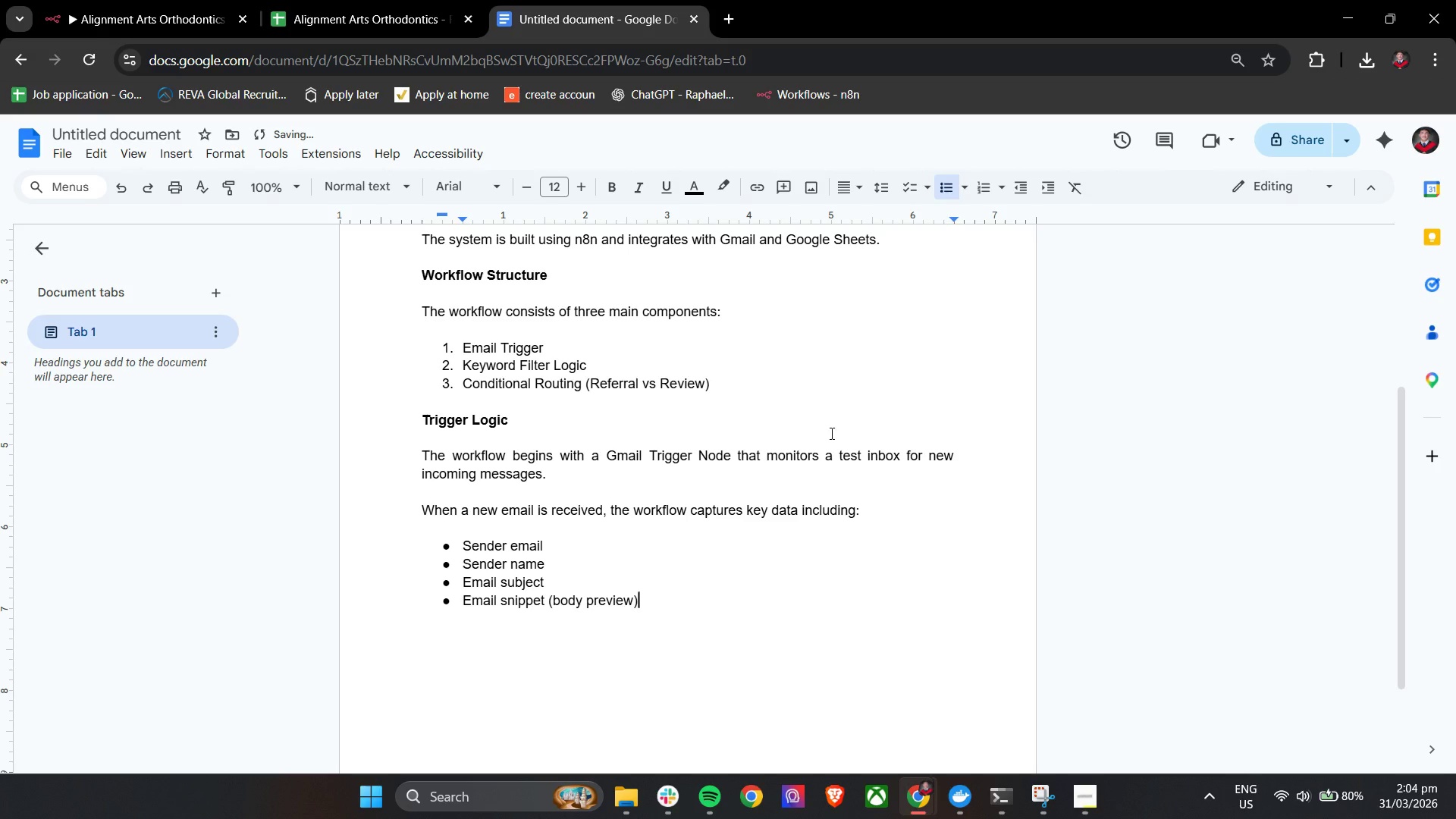 
key(Enter)
 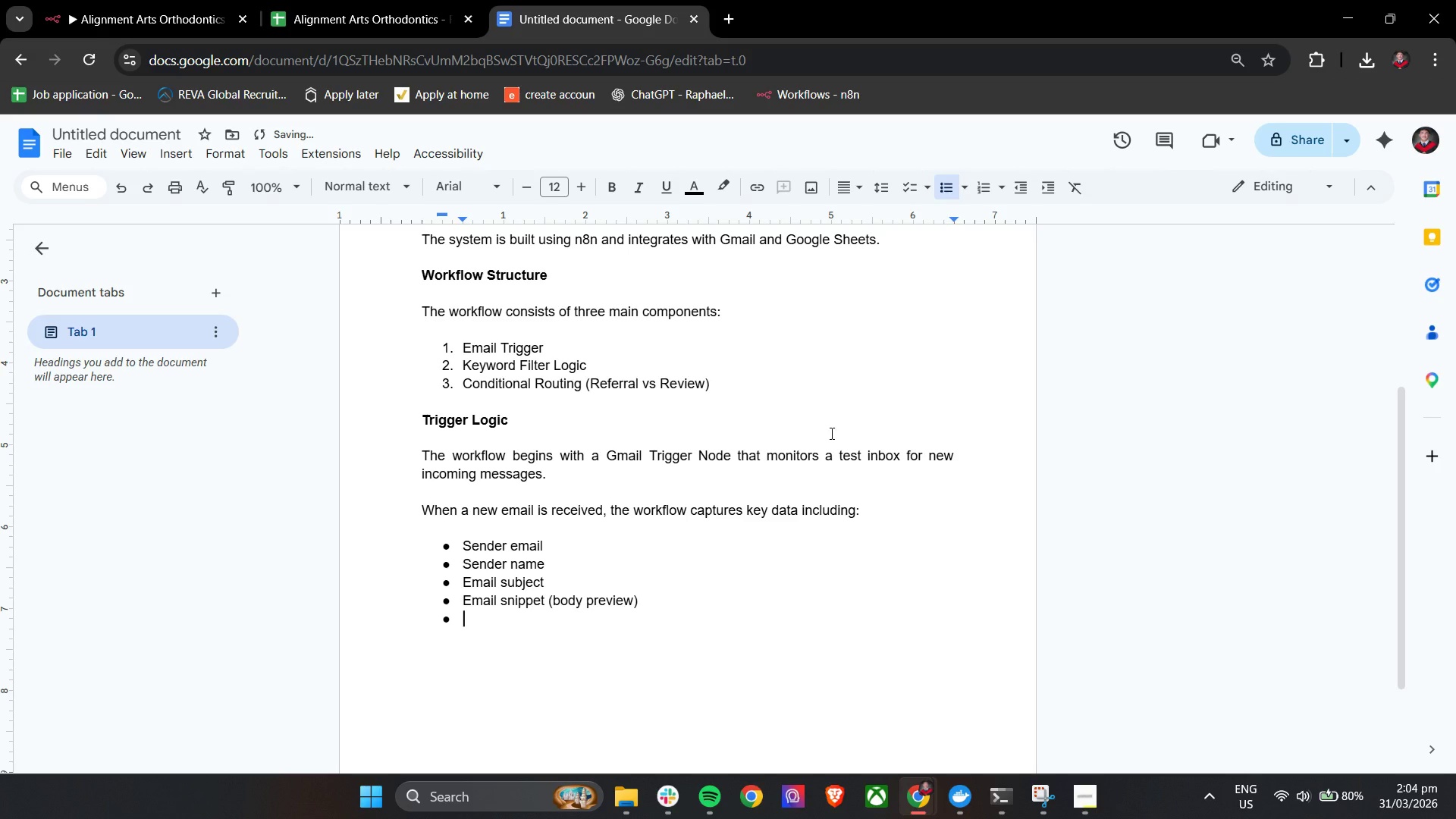 
type(Timestamp)
 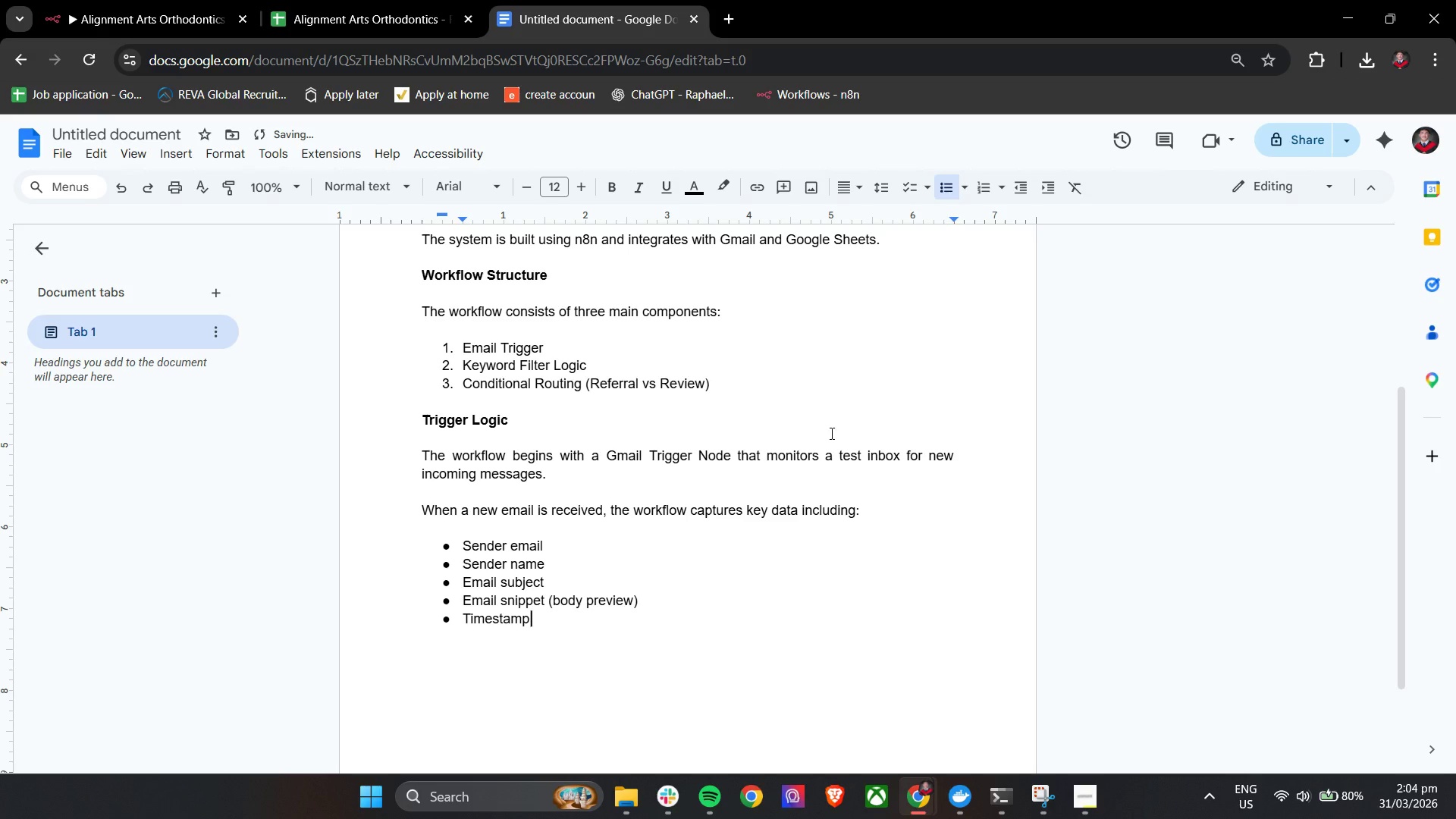 
key(Enter)
 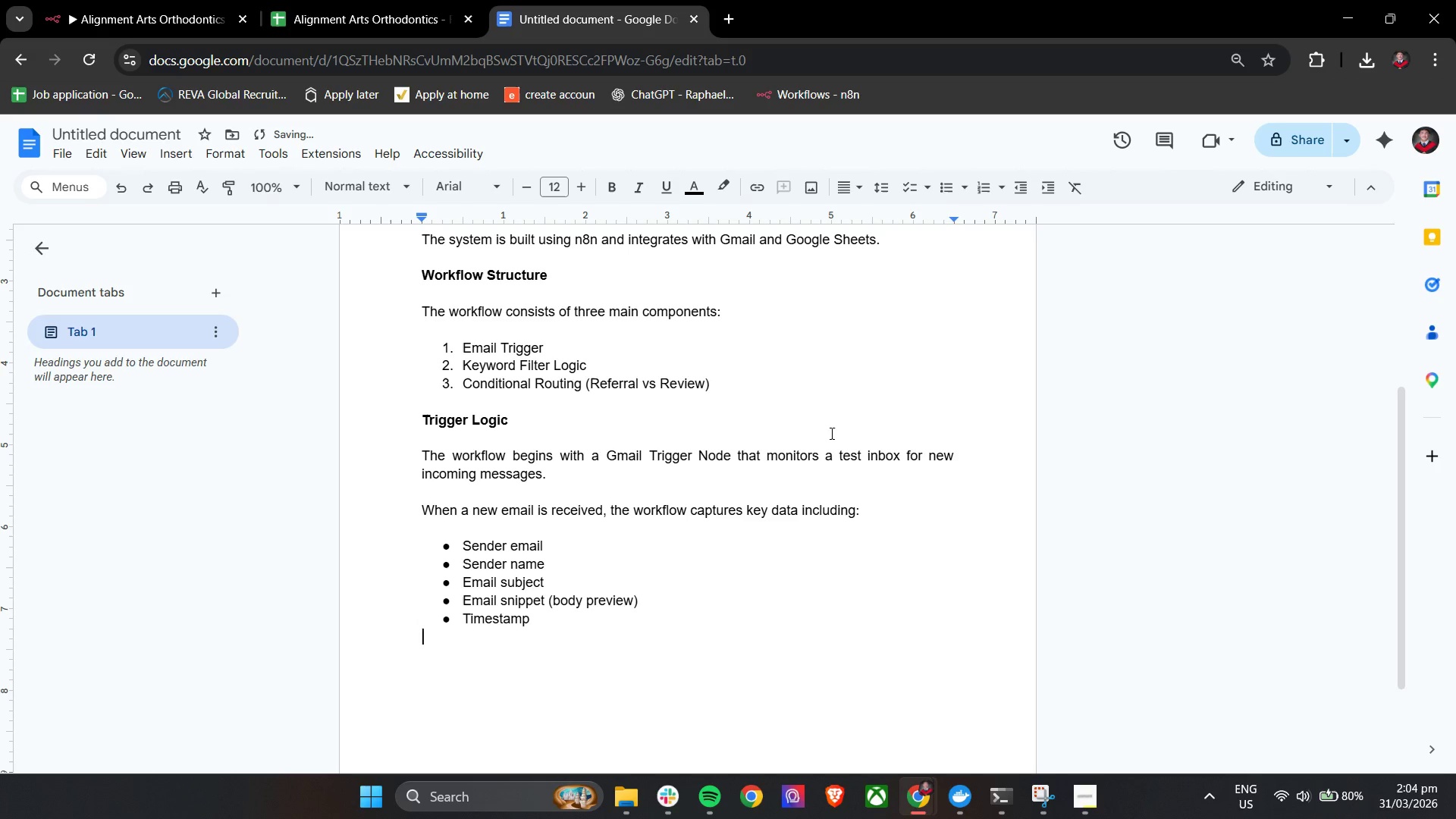 
key(Enter)
 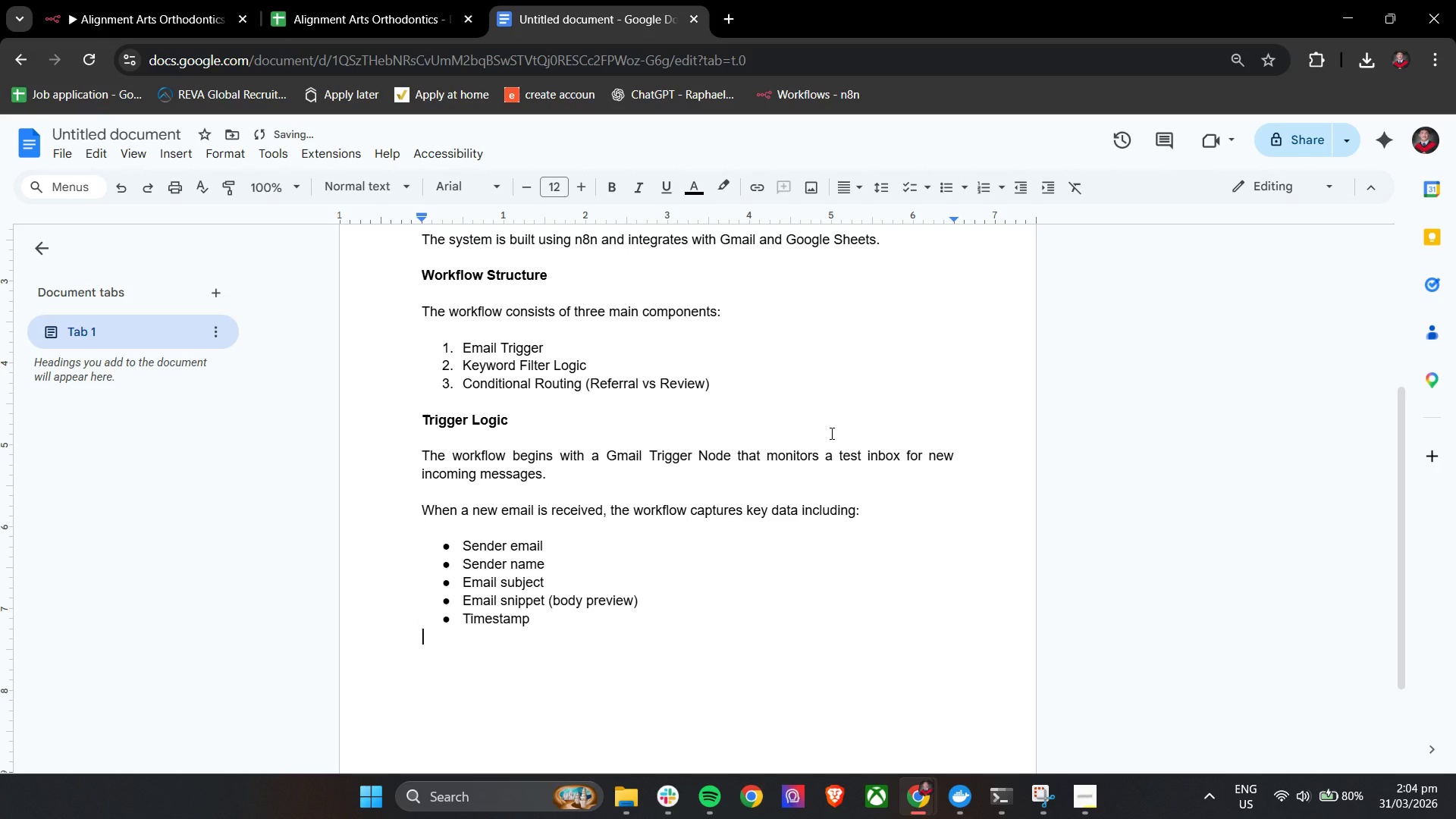 
type(Thi)
key(Backspace)
key(Backspace)
key(Backspace)
 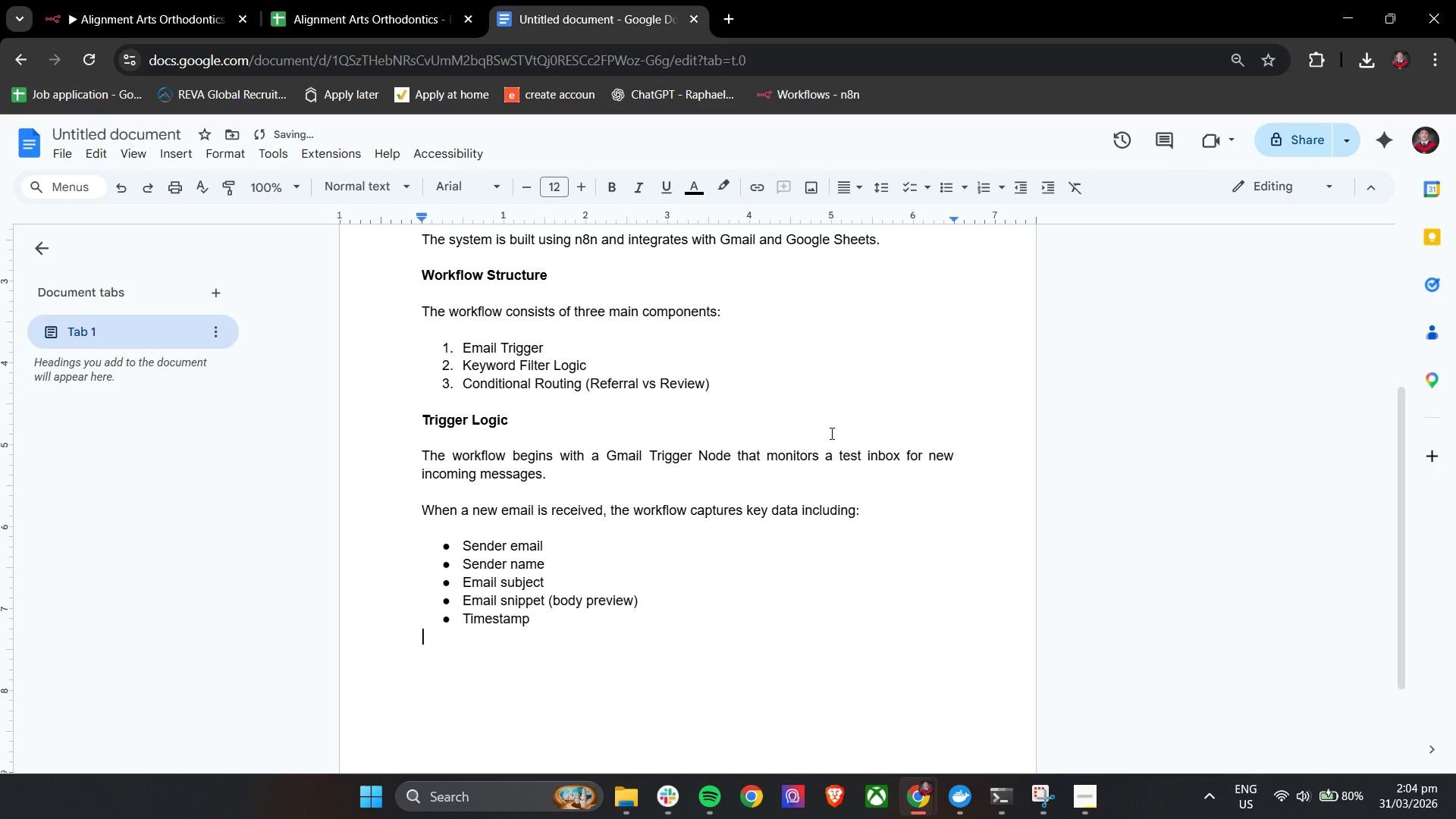 
key(Enter)
 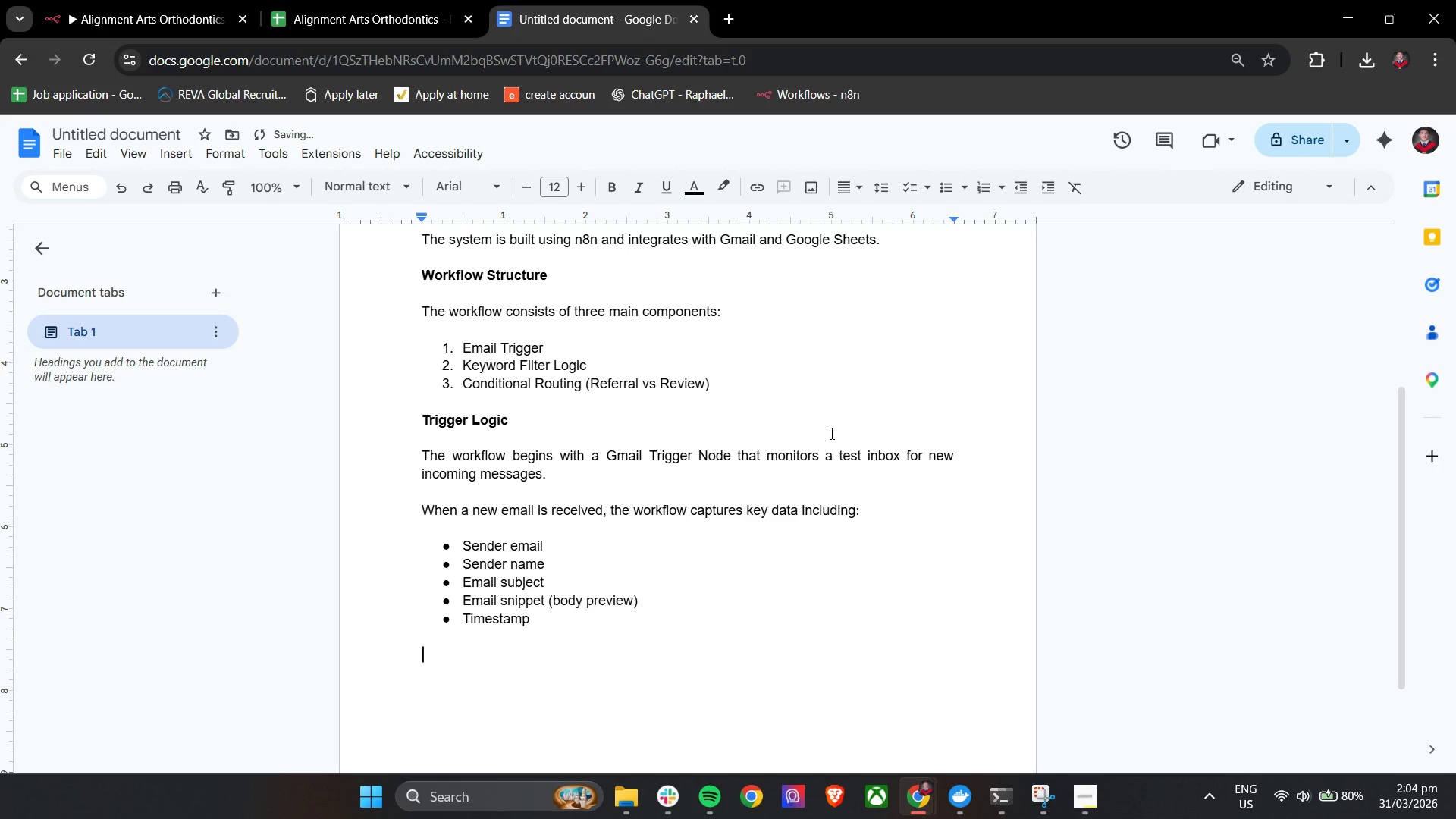 
type(This data is then passed n)
key(Backspace)
type(into the filtering logic.)
 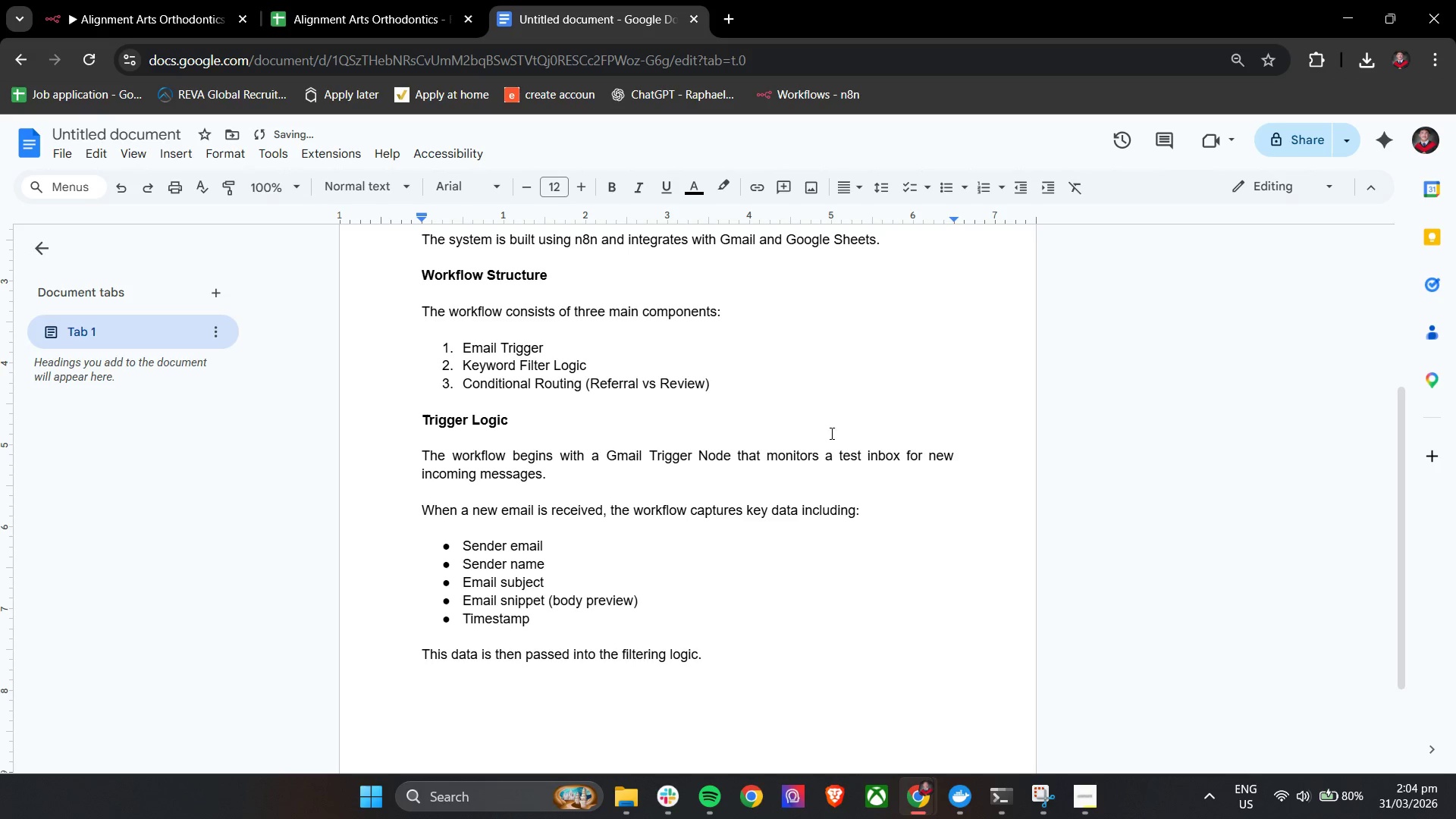 
key(Enter)
 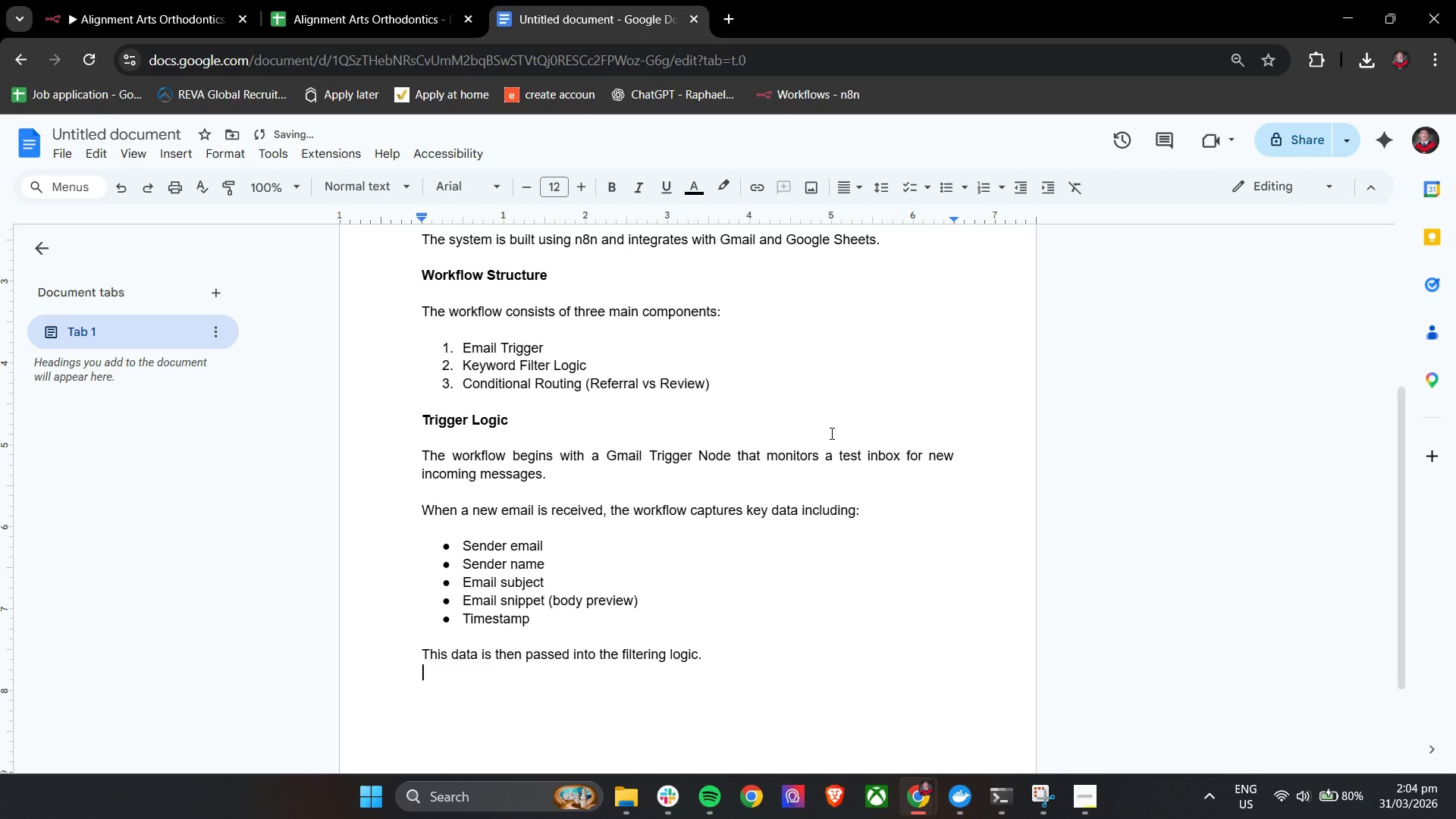 
key(Enter)
 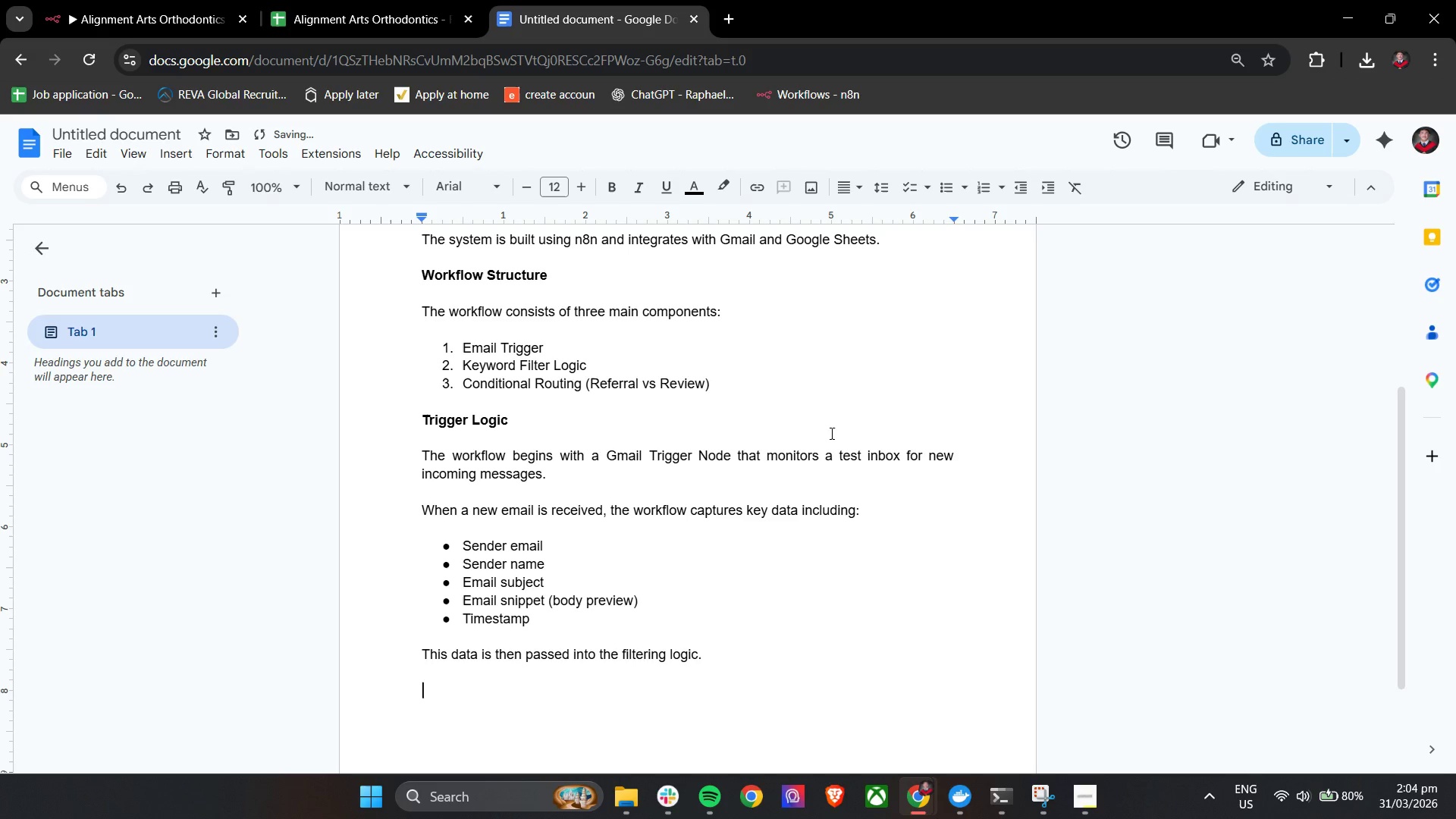 
key(Enter)
 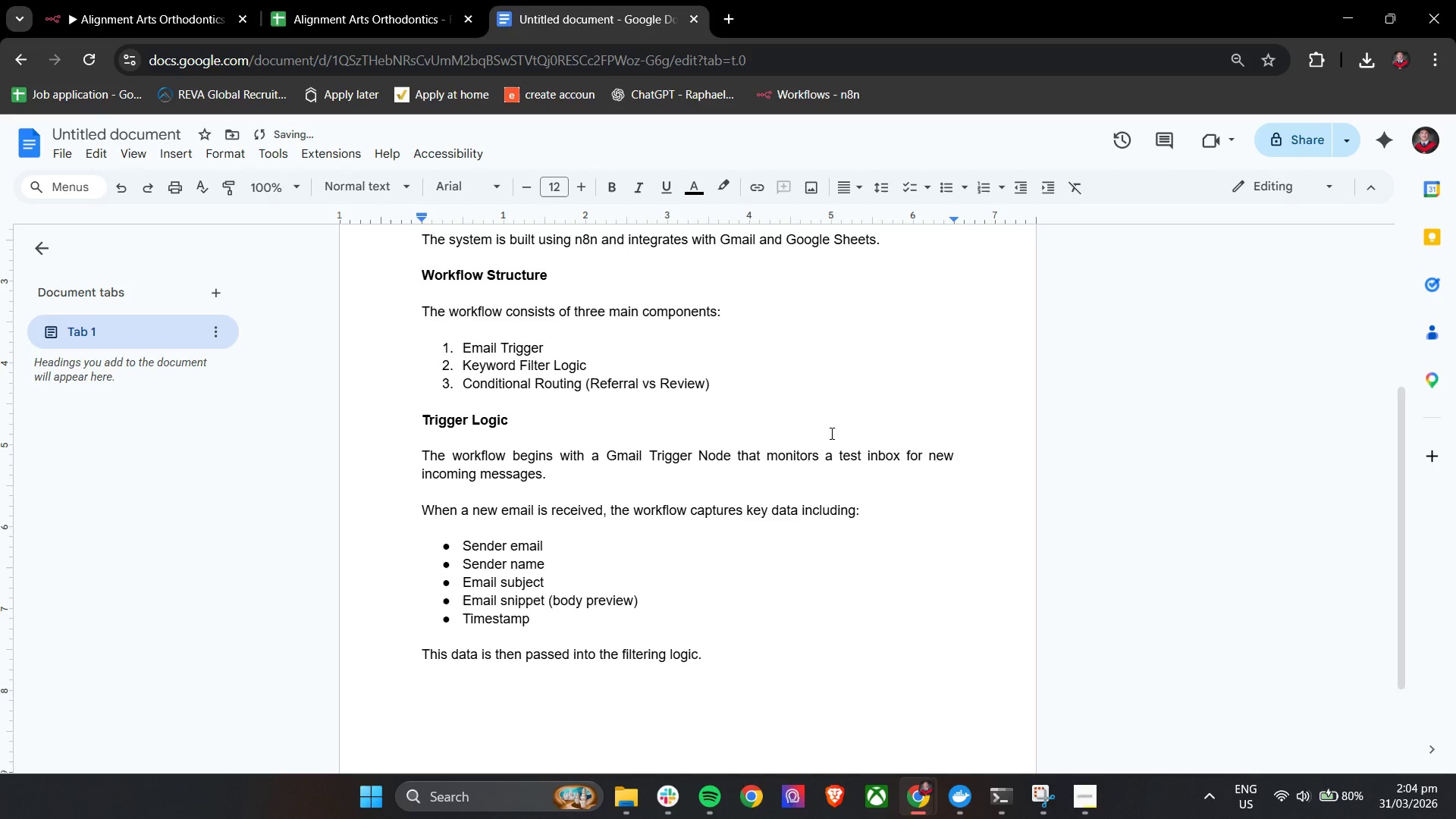 
key(Control+V)
 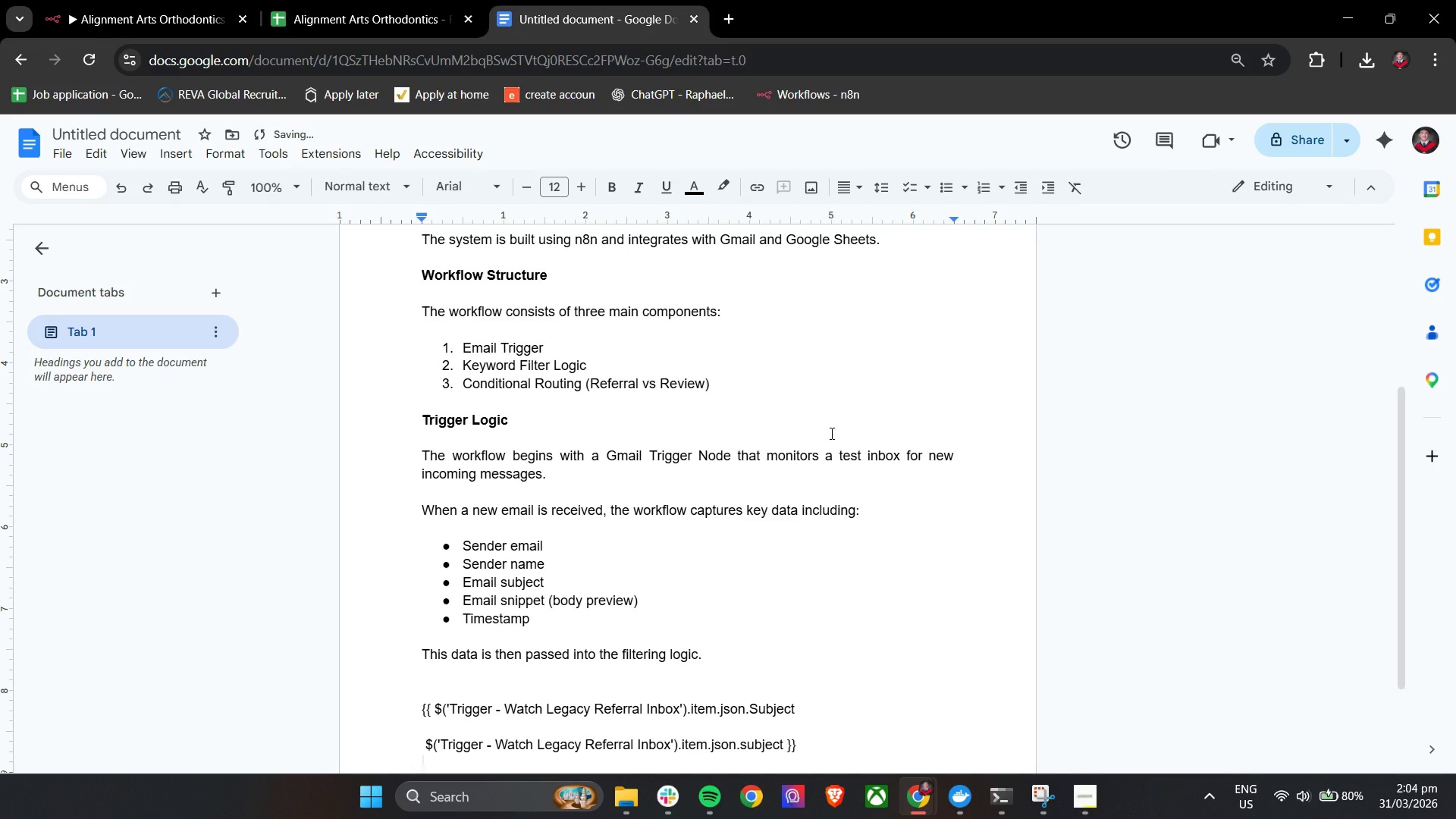 
key(Control+Z)
 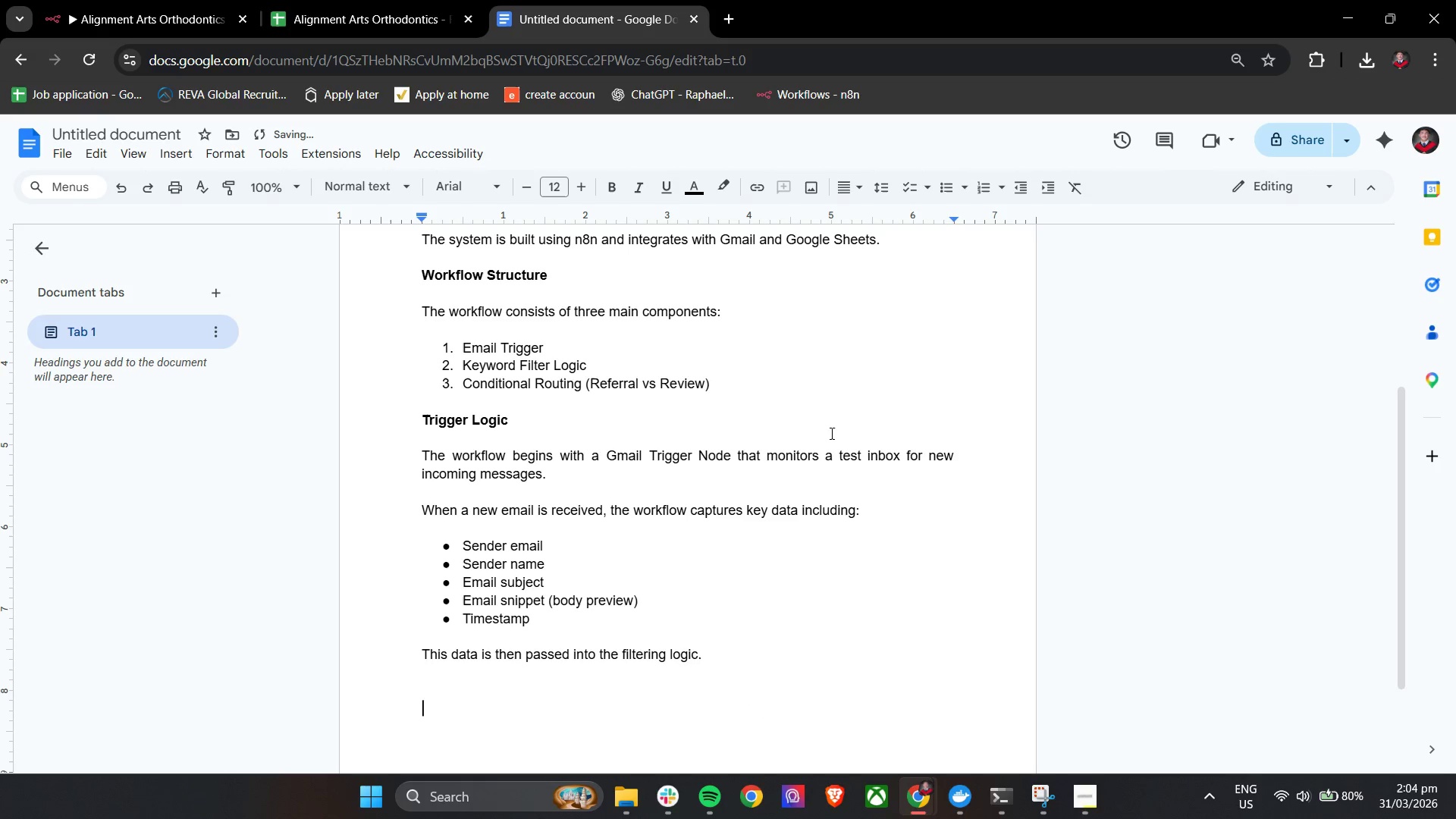 
key(Control+B)
 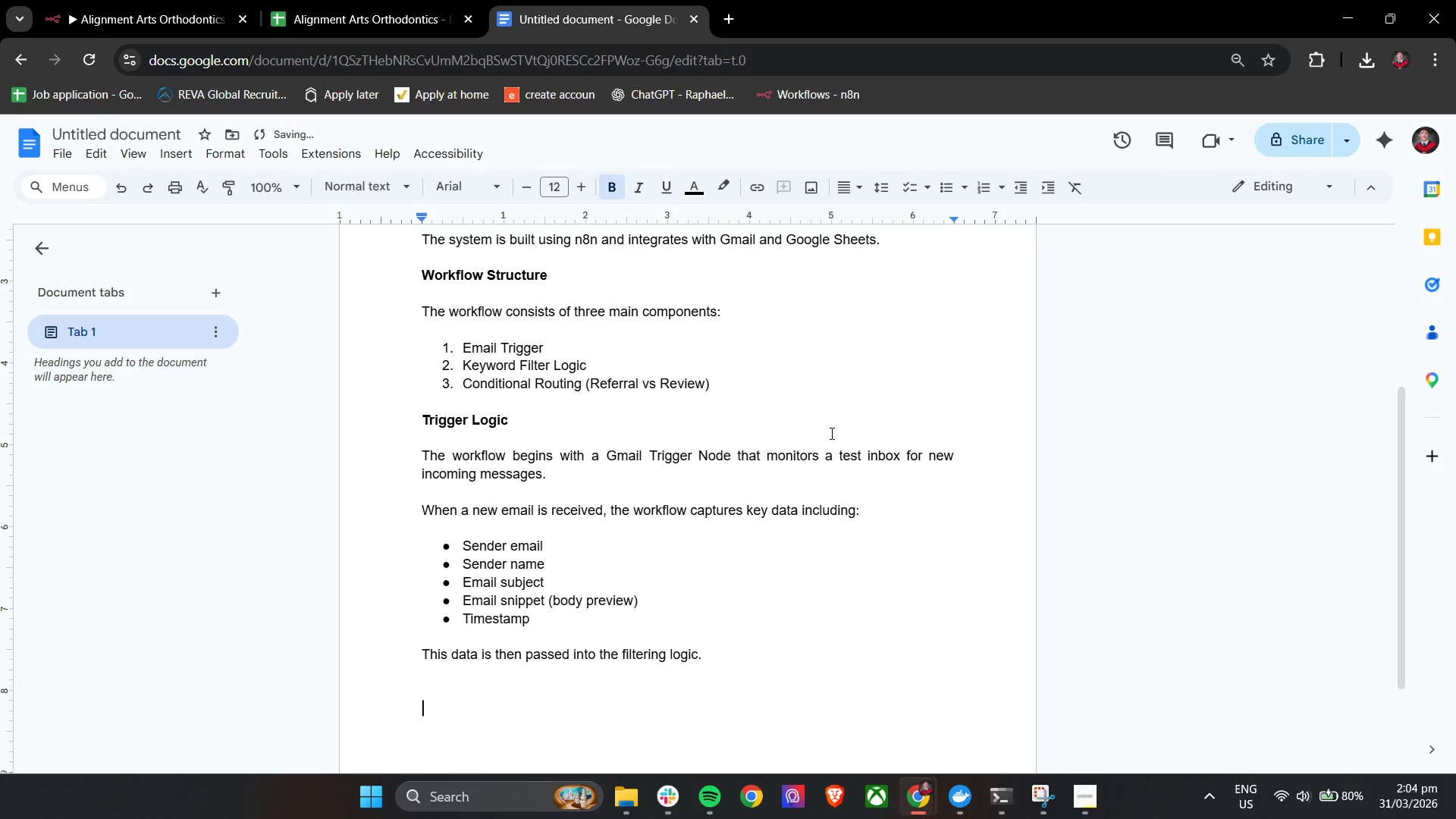 
type(Keyword Filtering Logic)
 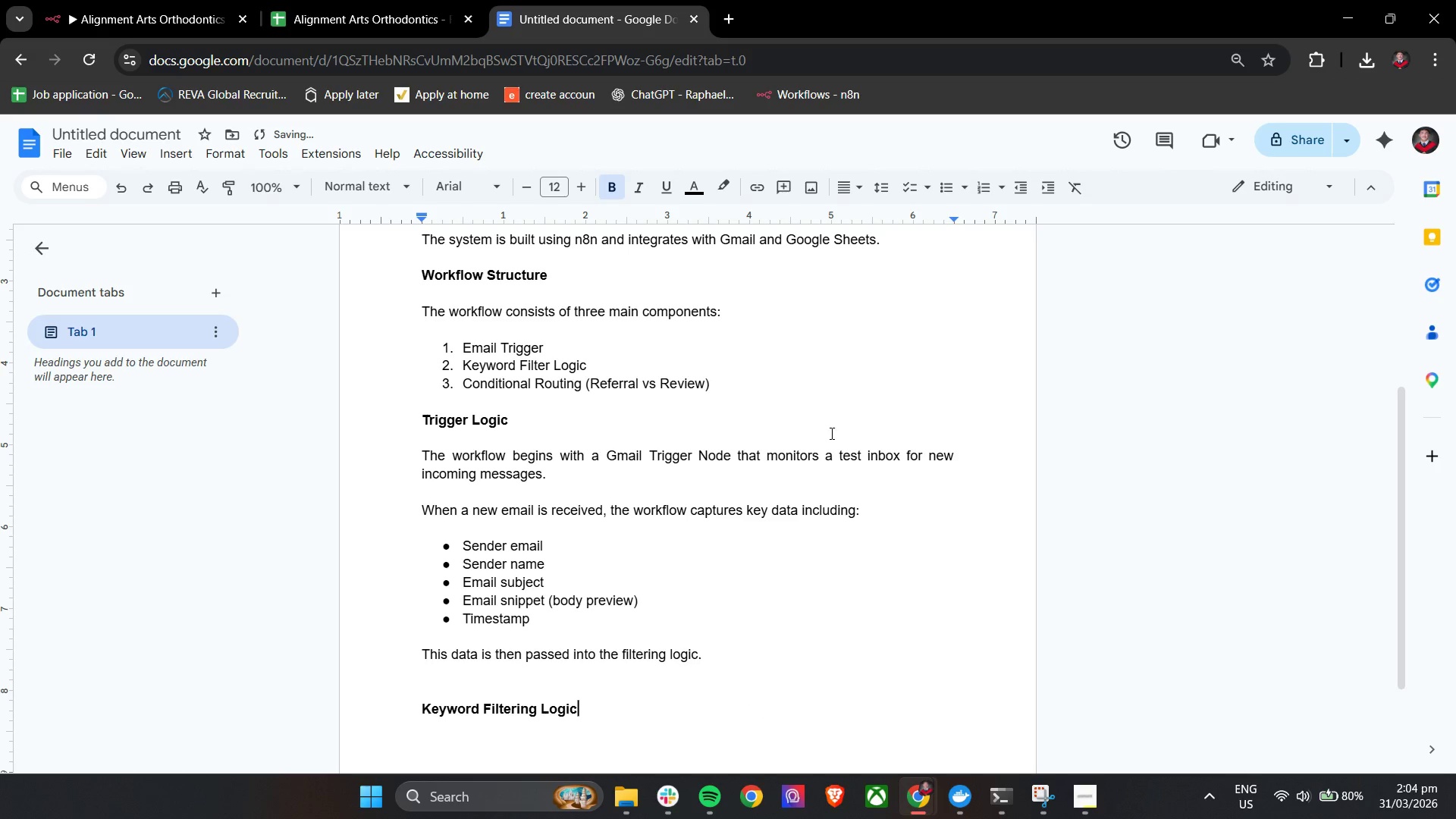 
key(Enter)
 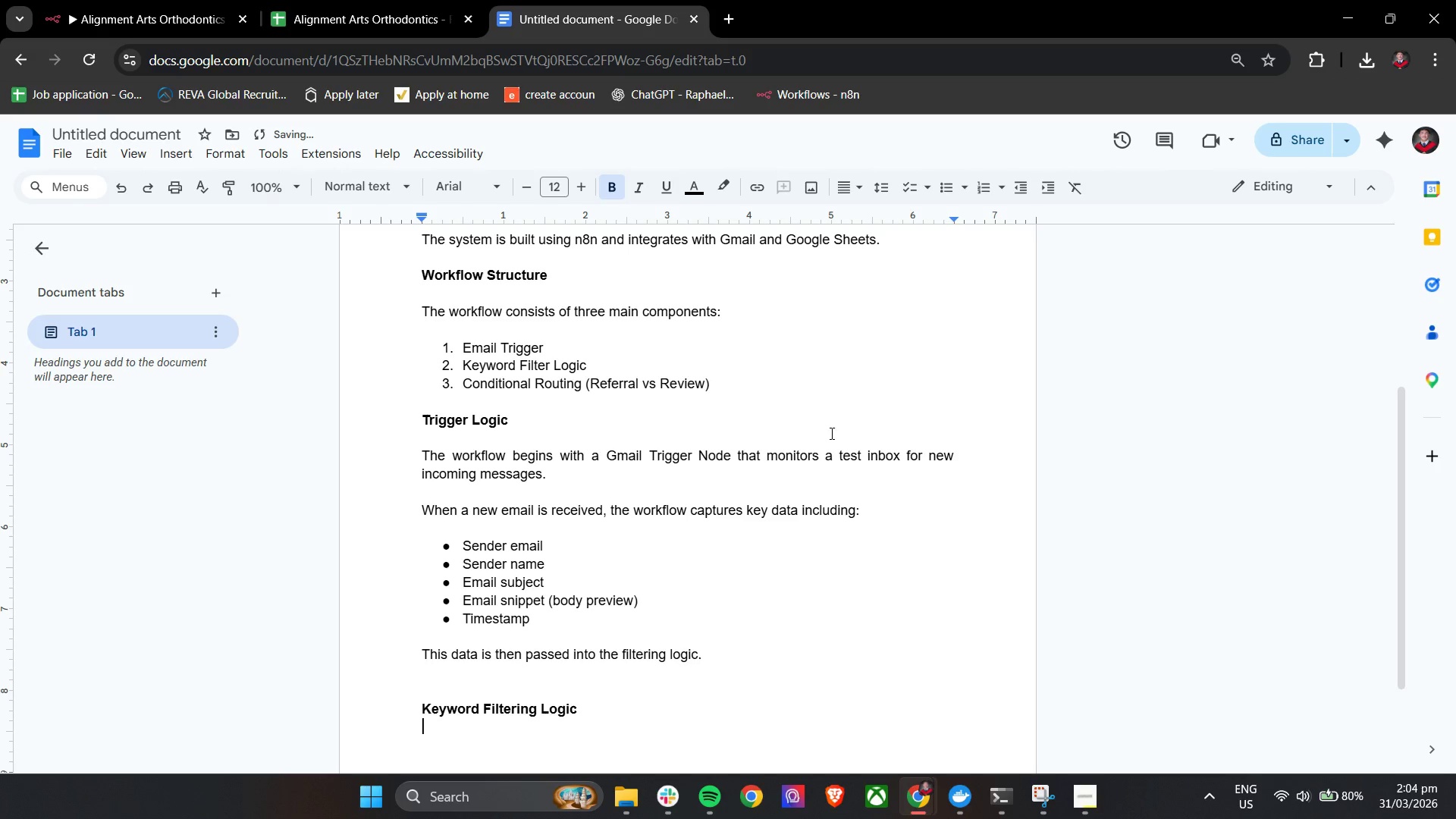 
key(Enter)
 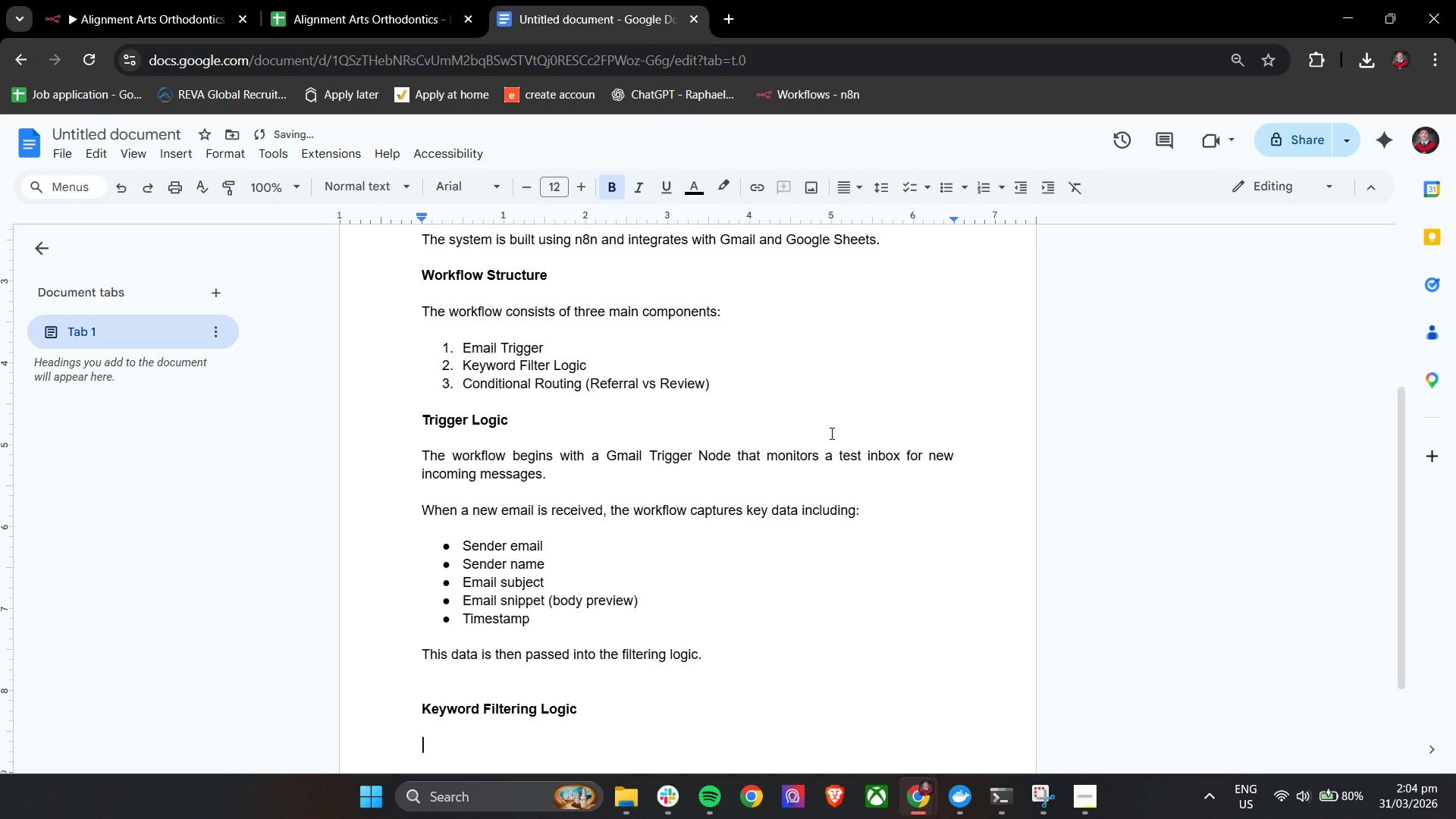 
key(Control+B)
 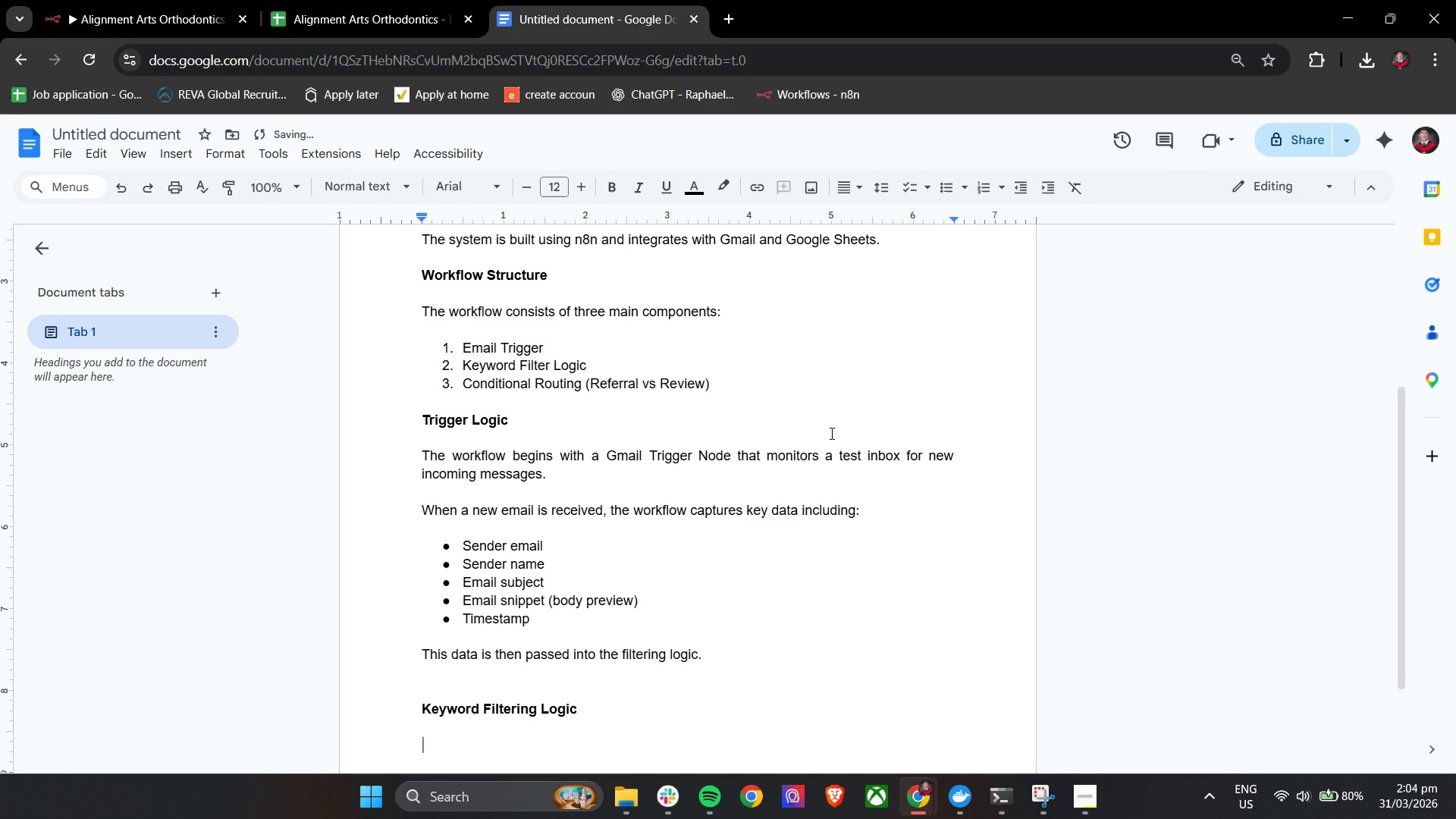 
scroll: coordinate [830, 433], scroll_direction: down, amount: 3.0
 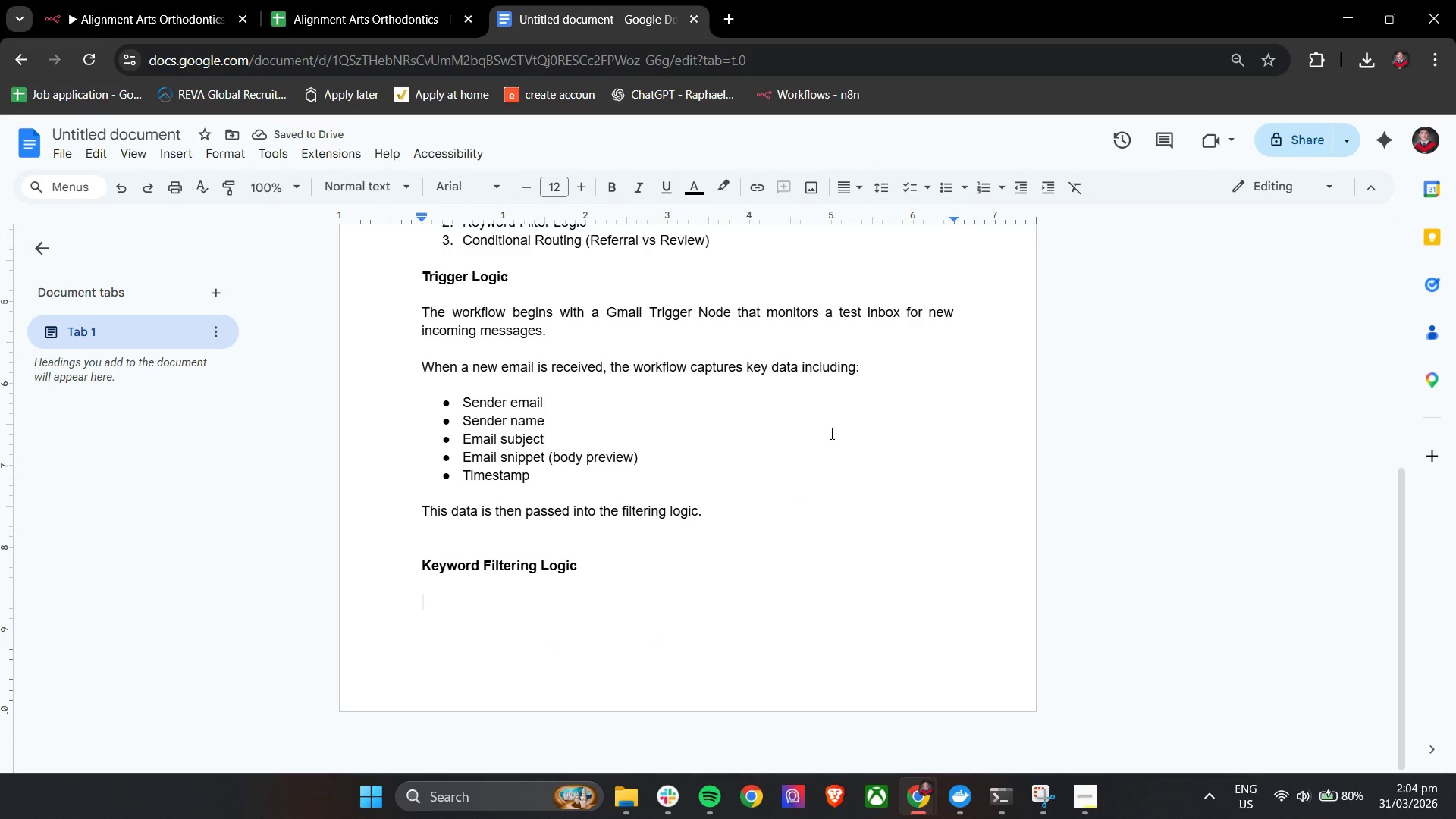 
type(An If node L)
key(Backspace)
type(labeled "Check Referral Keywords" is )
 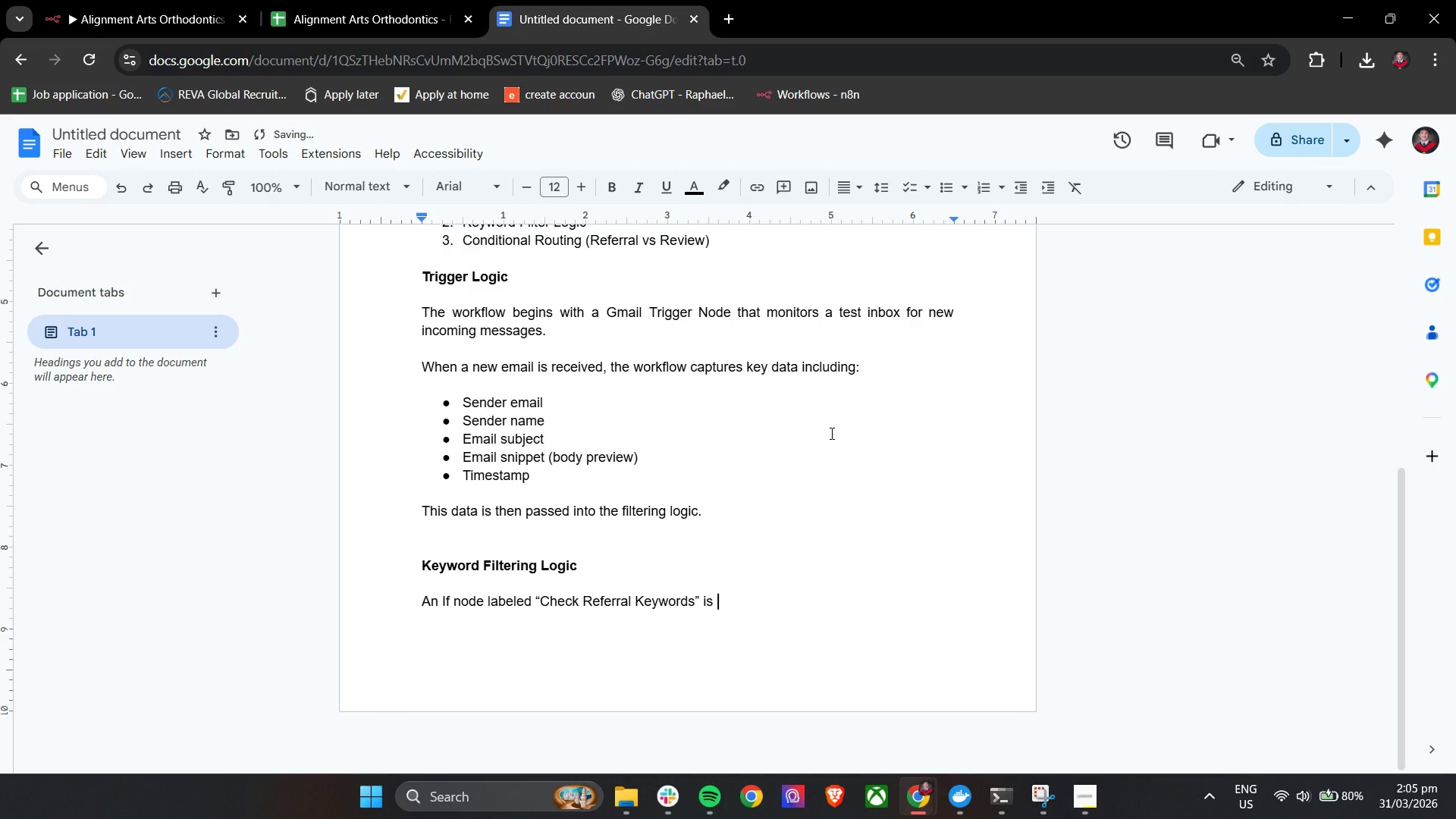 
left_click_drag(start_coordinate=[540, 601], to_coordinate=[695, 604])
 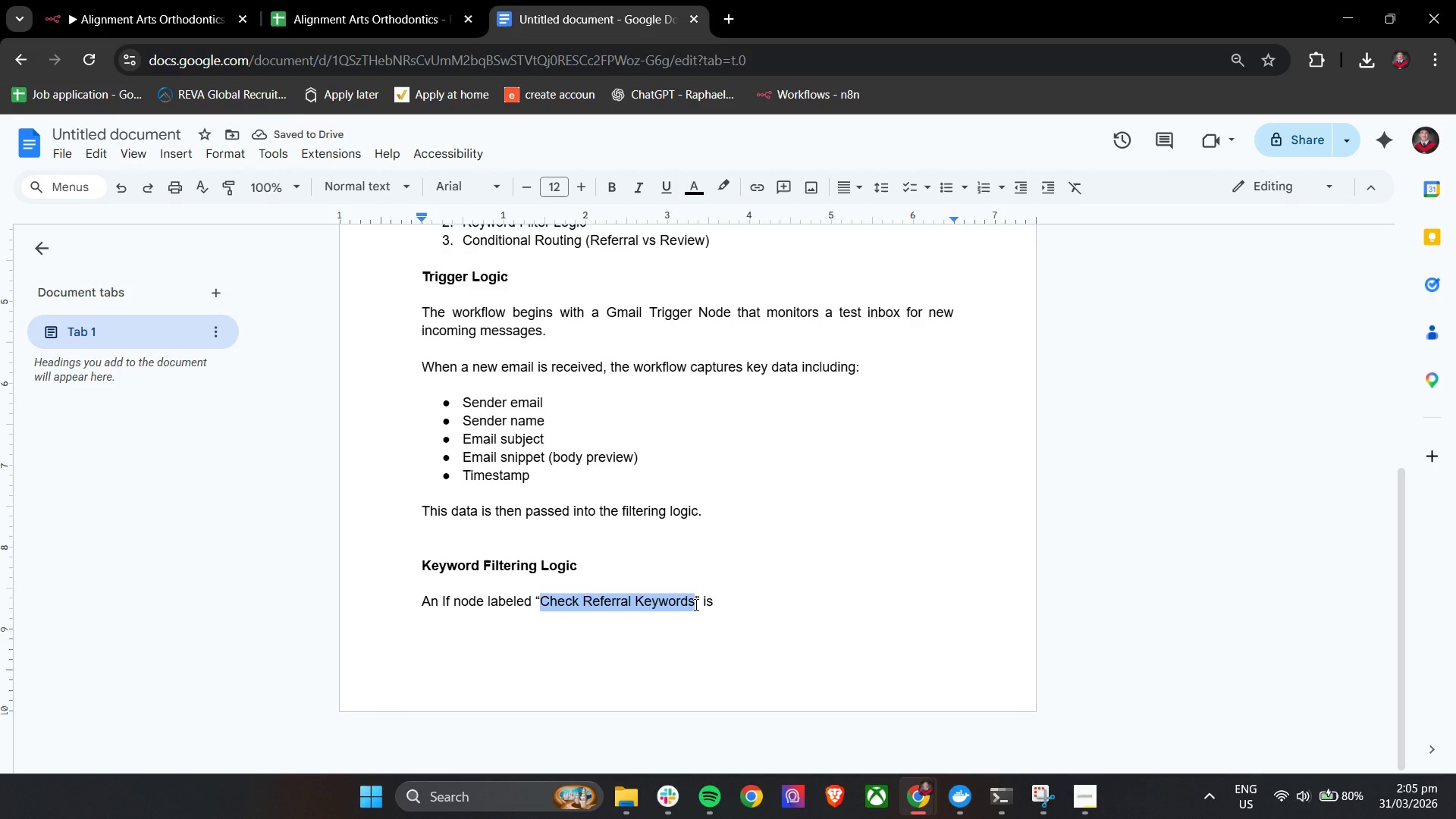 
key(Control+ControlLeft)
 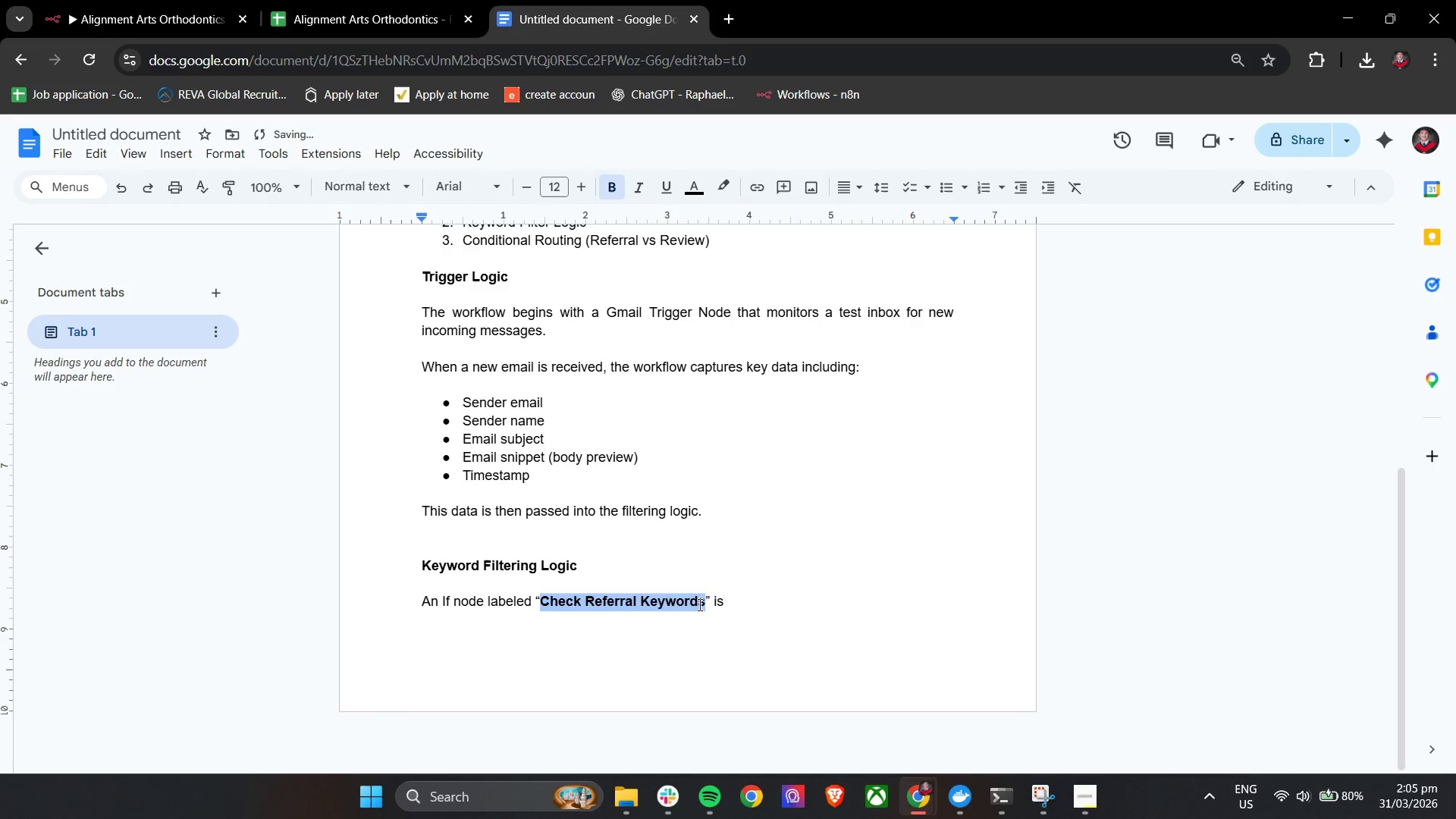 
key(Control+B)
 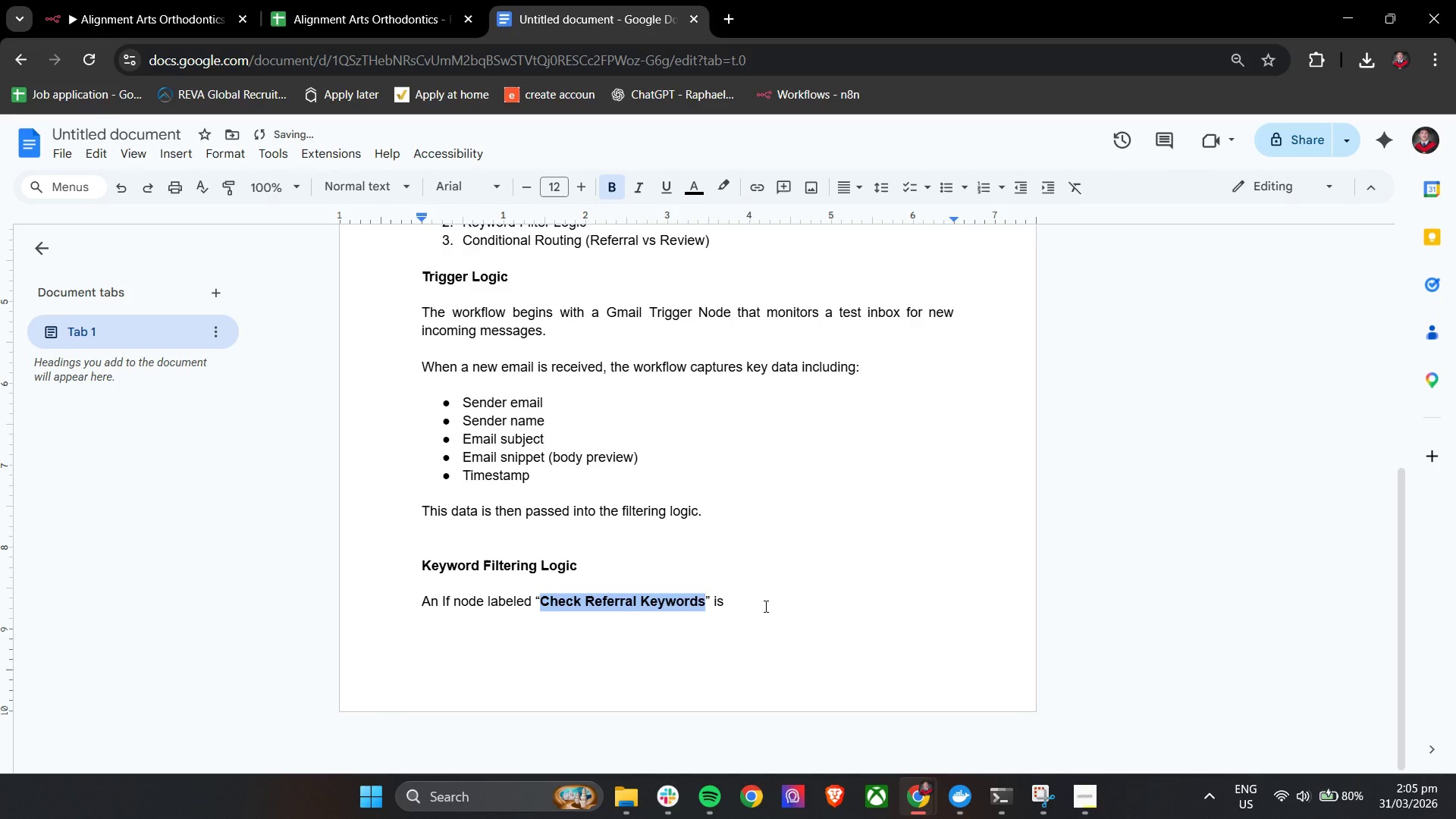 
left_click([759, 604])
 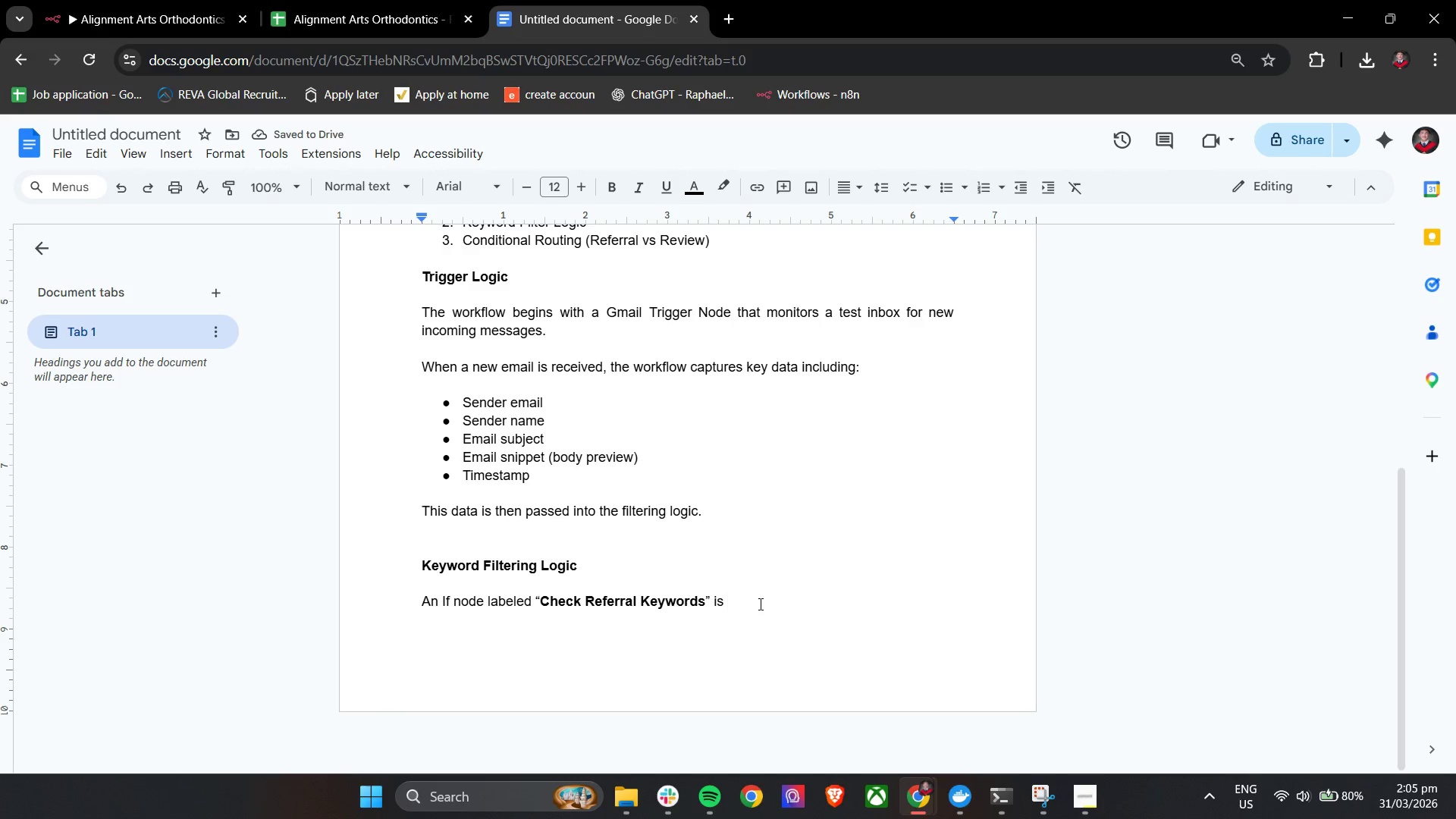 
type(used to distinguish between referal)
key(Backspace)
key(Backspace)
type(ral emails and genre)
key(Backspace)
key(Backspace)
type(eral or uncertain emails.)
 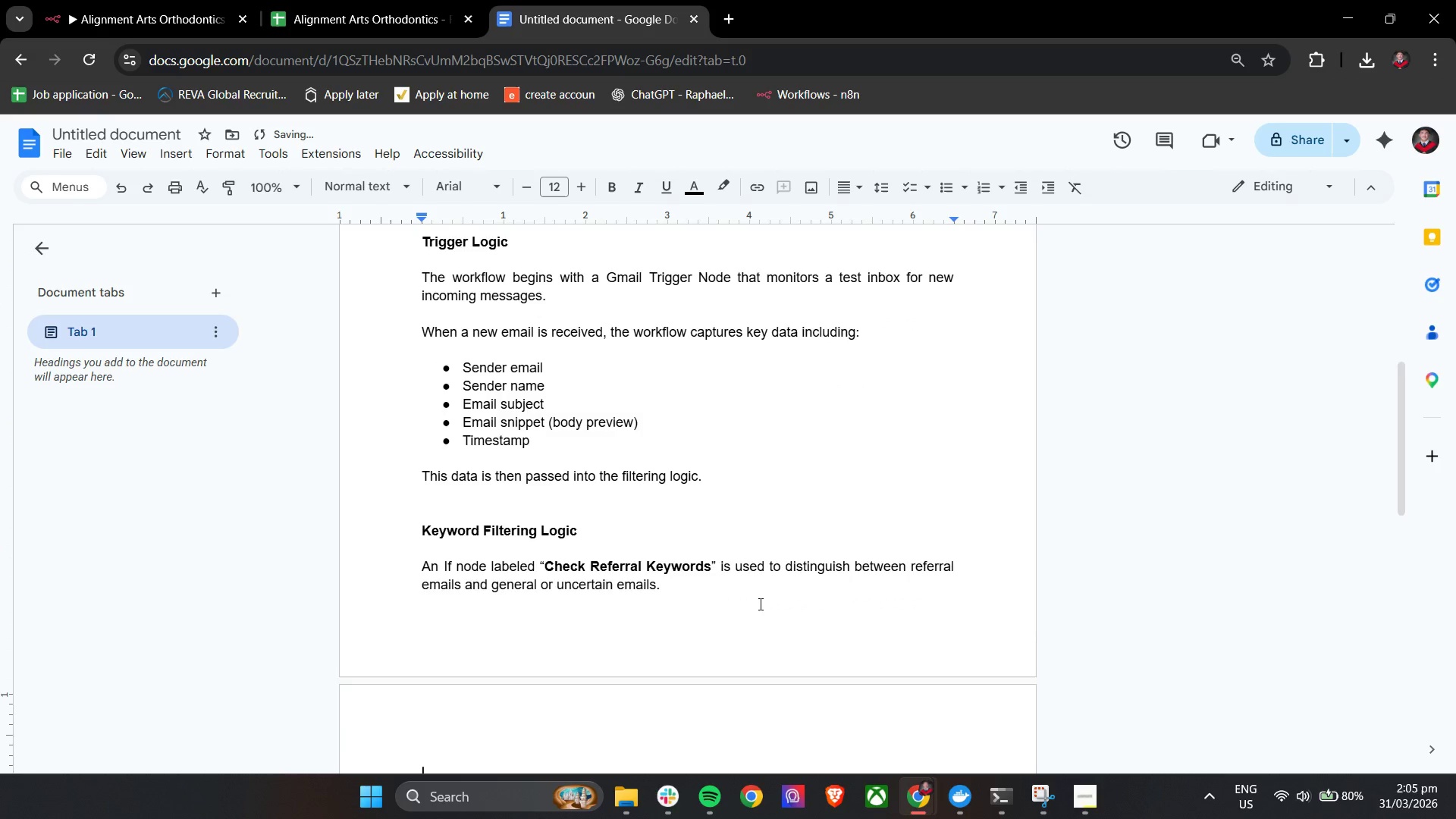 
key(Enter)
 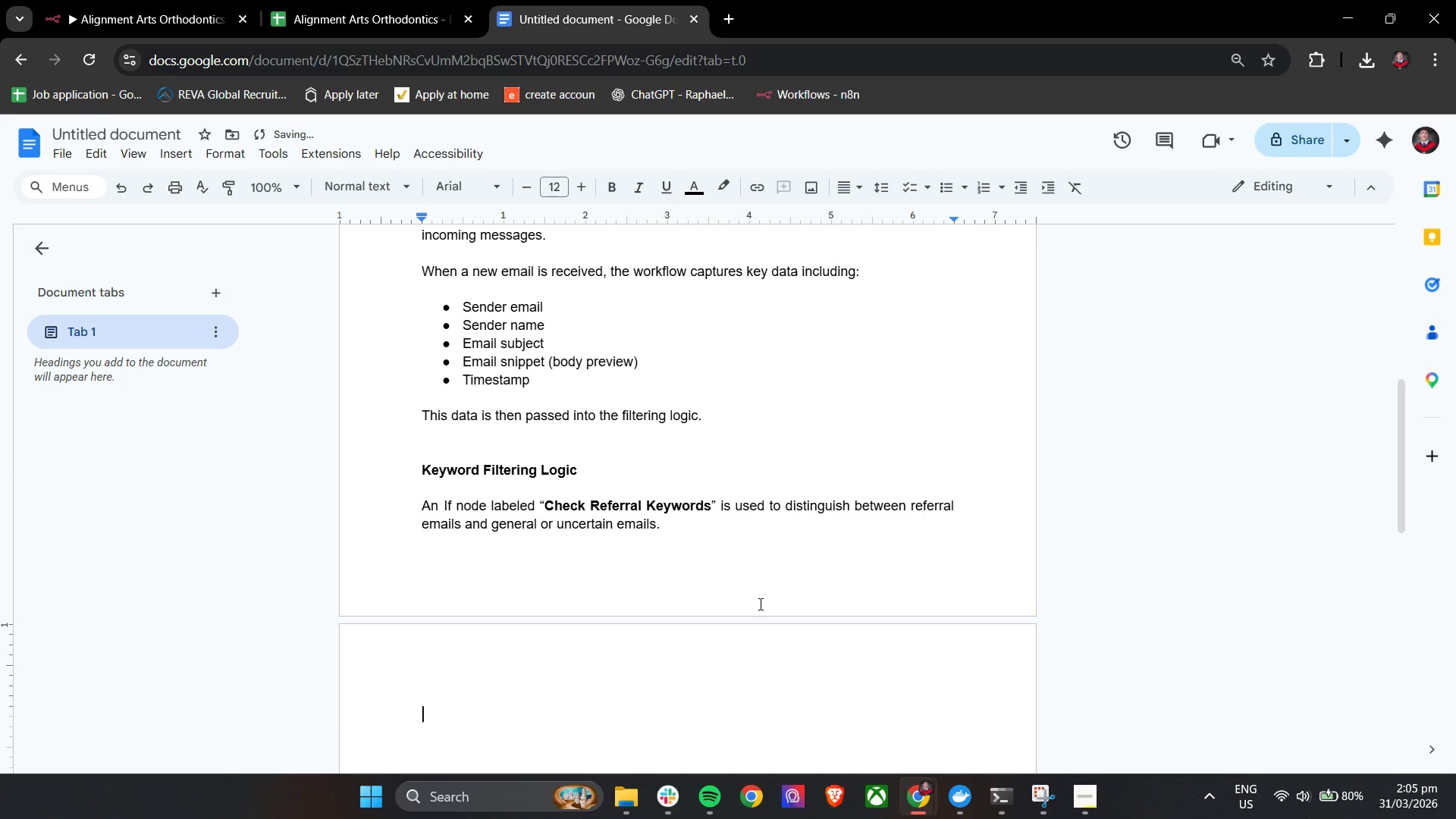 
type(The Logic)
key(Backspace)
key(Backspace)
key(Backspace)
key(Backspace)
key(Backspace)
type(logic checks for the presenn)
key(Backspace)
key(Backspace)
type(nce of sspe)
key(Backspace)
key(Backspace)
type(ecific keywords in both email subject and body)
 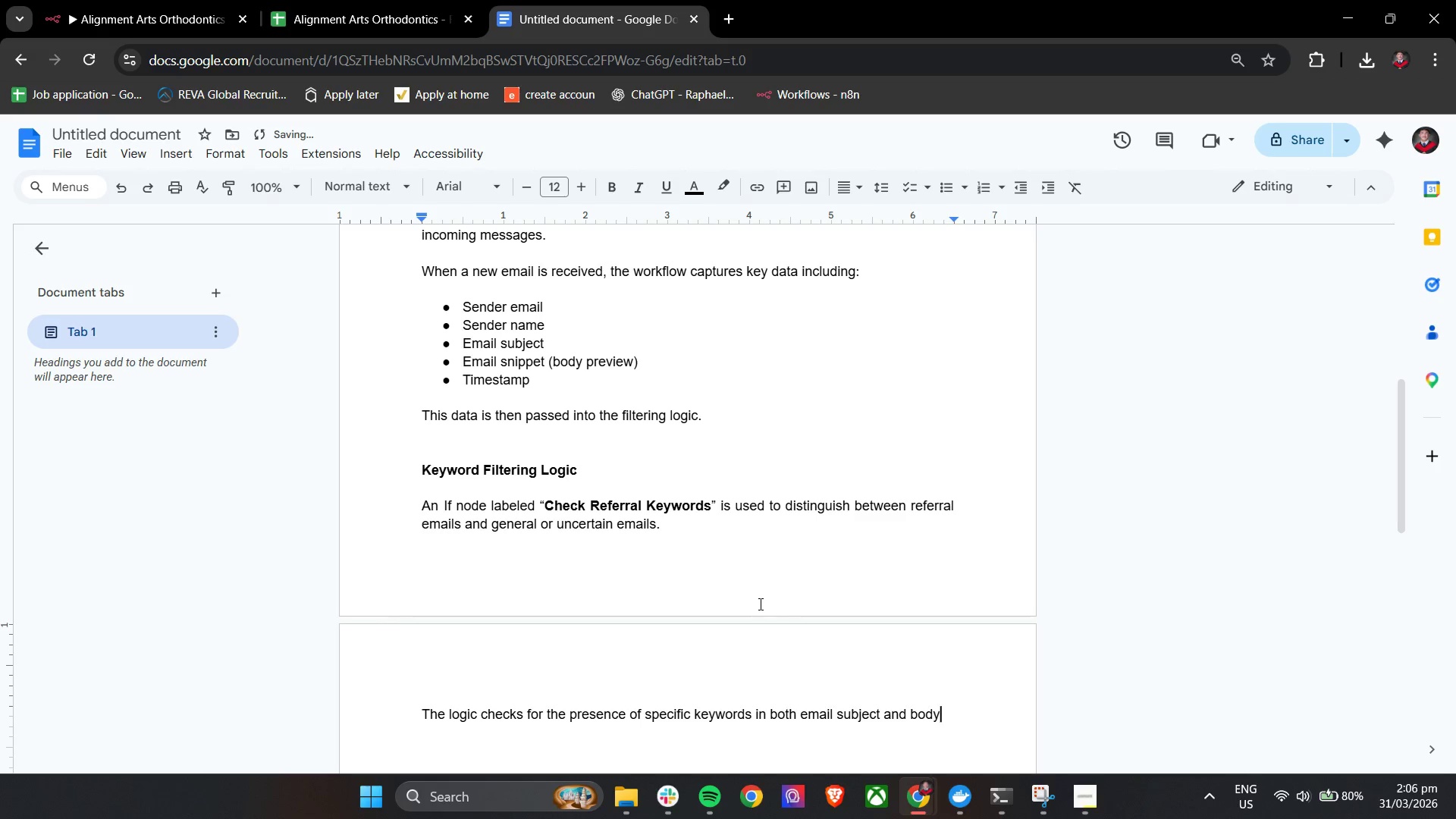 
type( (sinpp)
key(Backspace)
key(Backspace)
key(Backspace)
key(Backspace)
type(nippet). The folo)
key(Backspace)
type(lowing keywords are used:)
 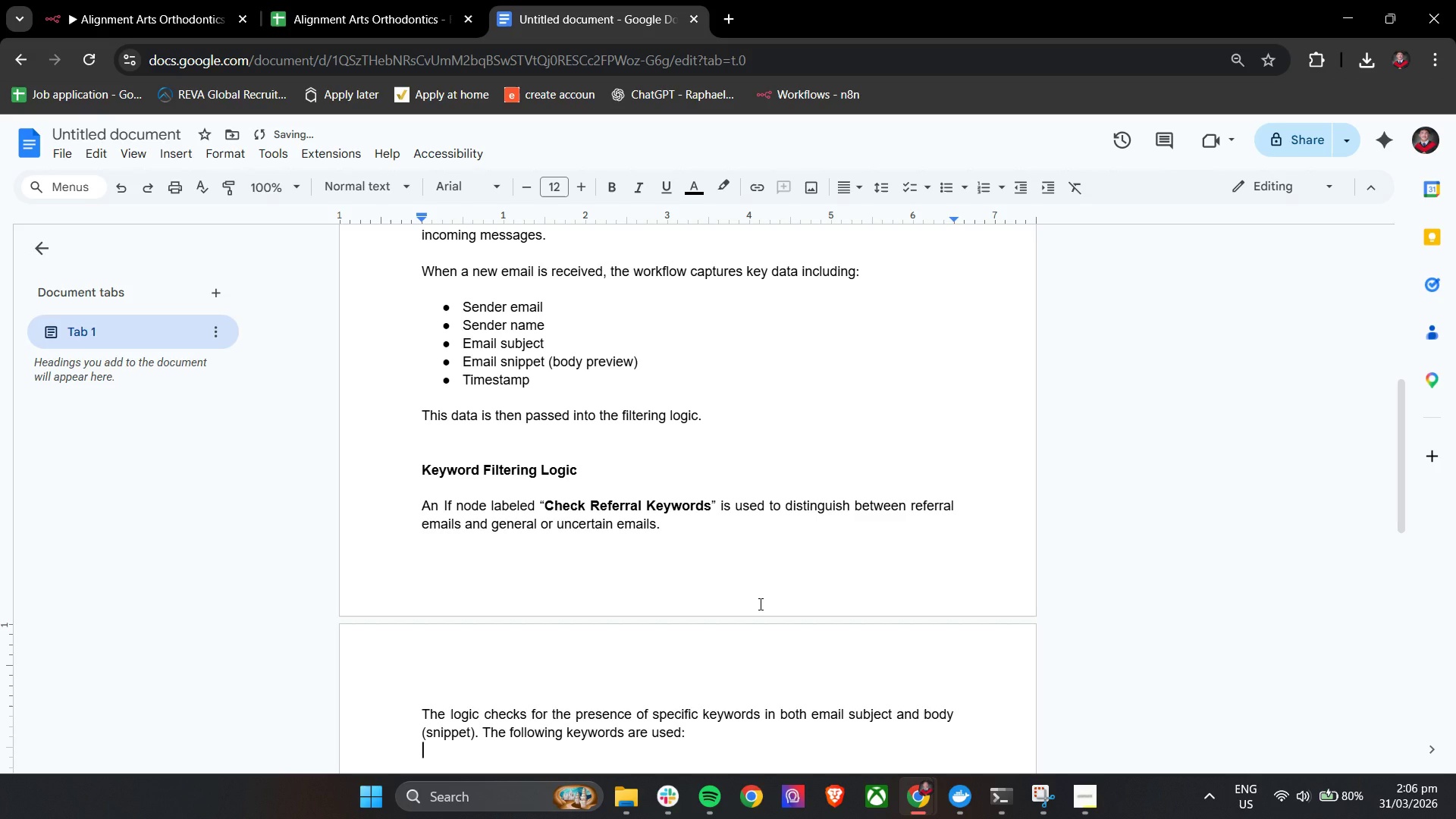 
 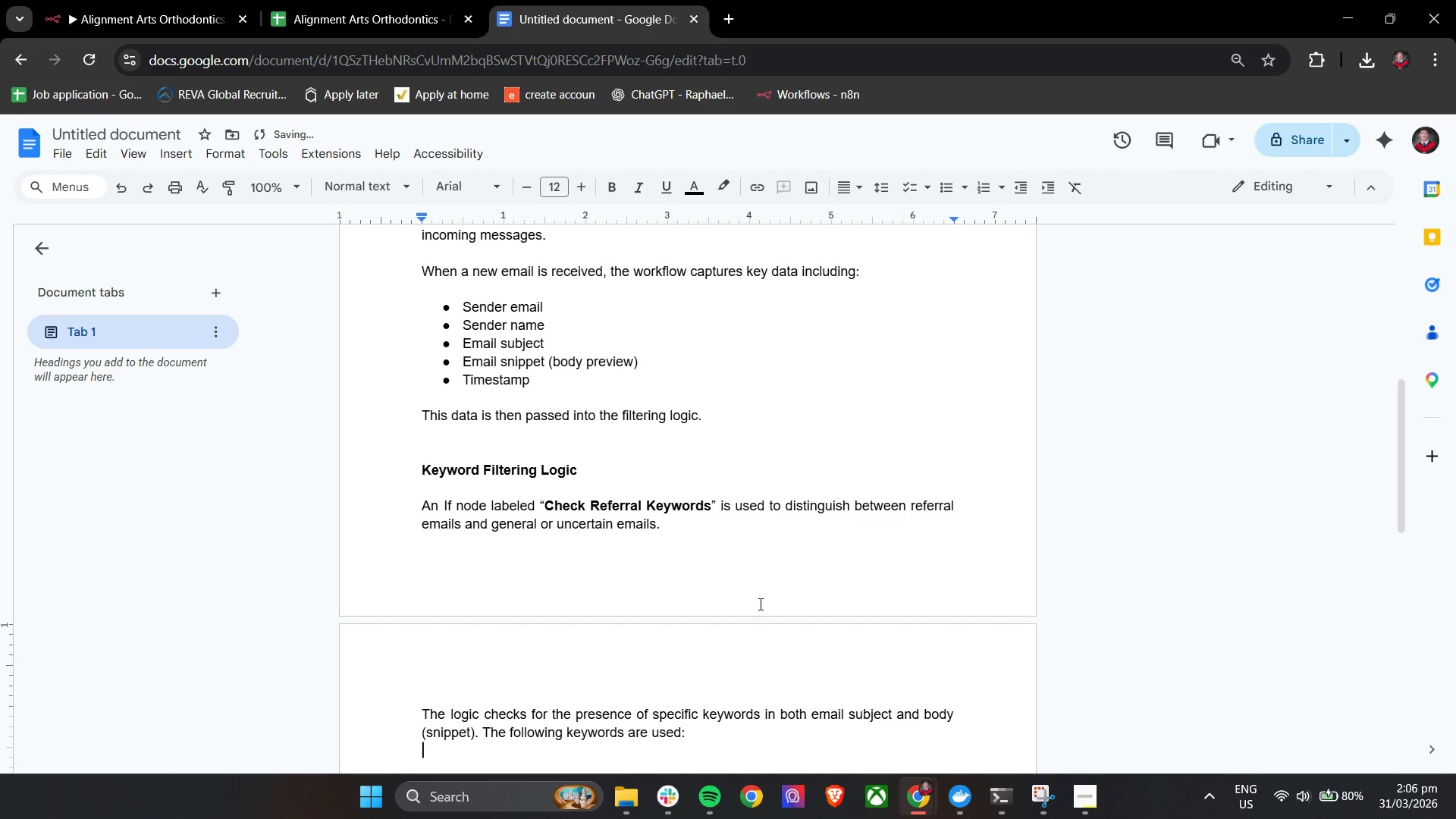 
key(Enter)
 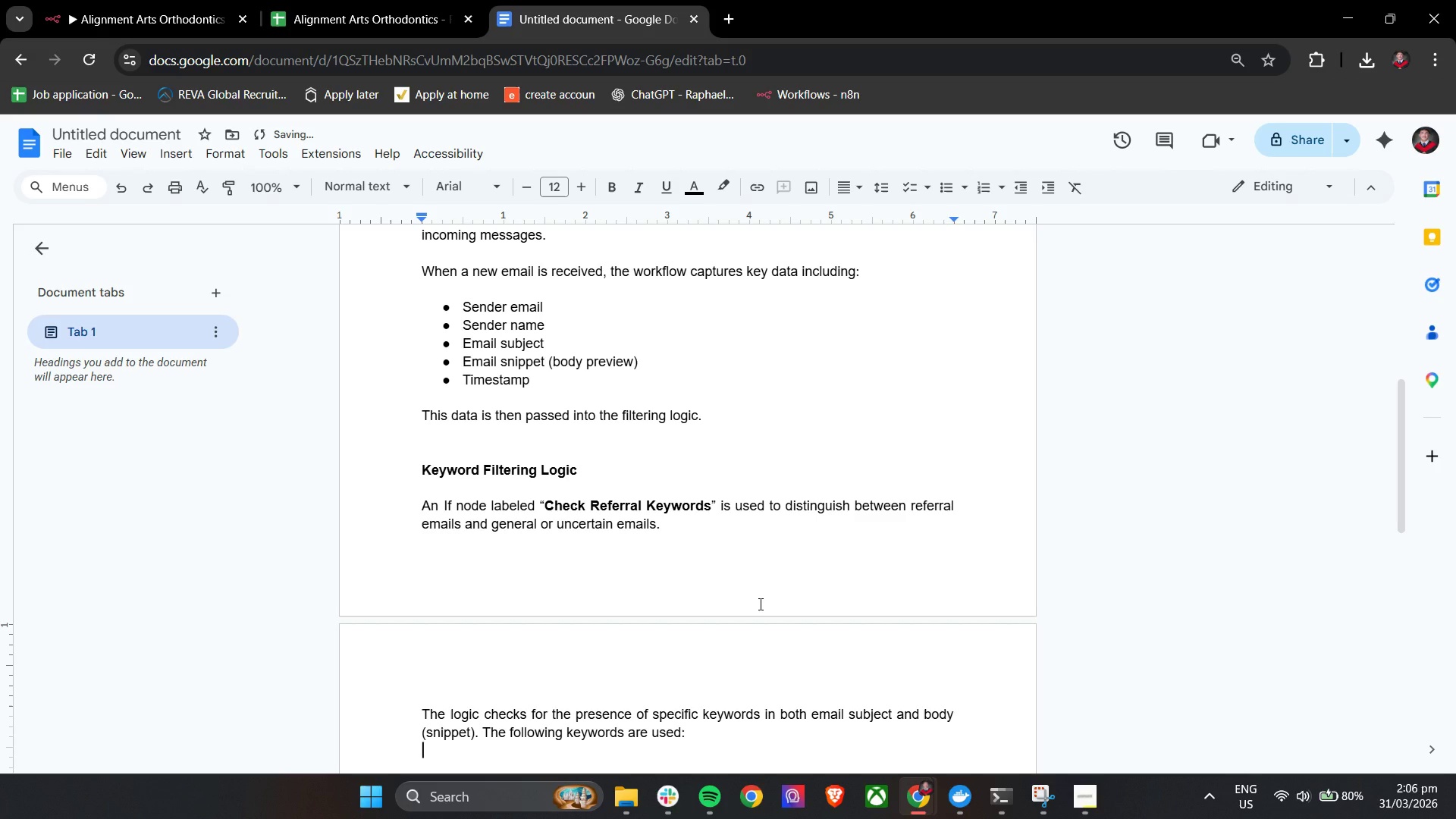 
scroll: coordinate [823, 152], scroll_direction: down, amount: 3.0
 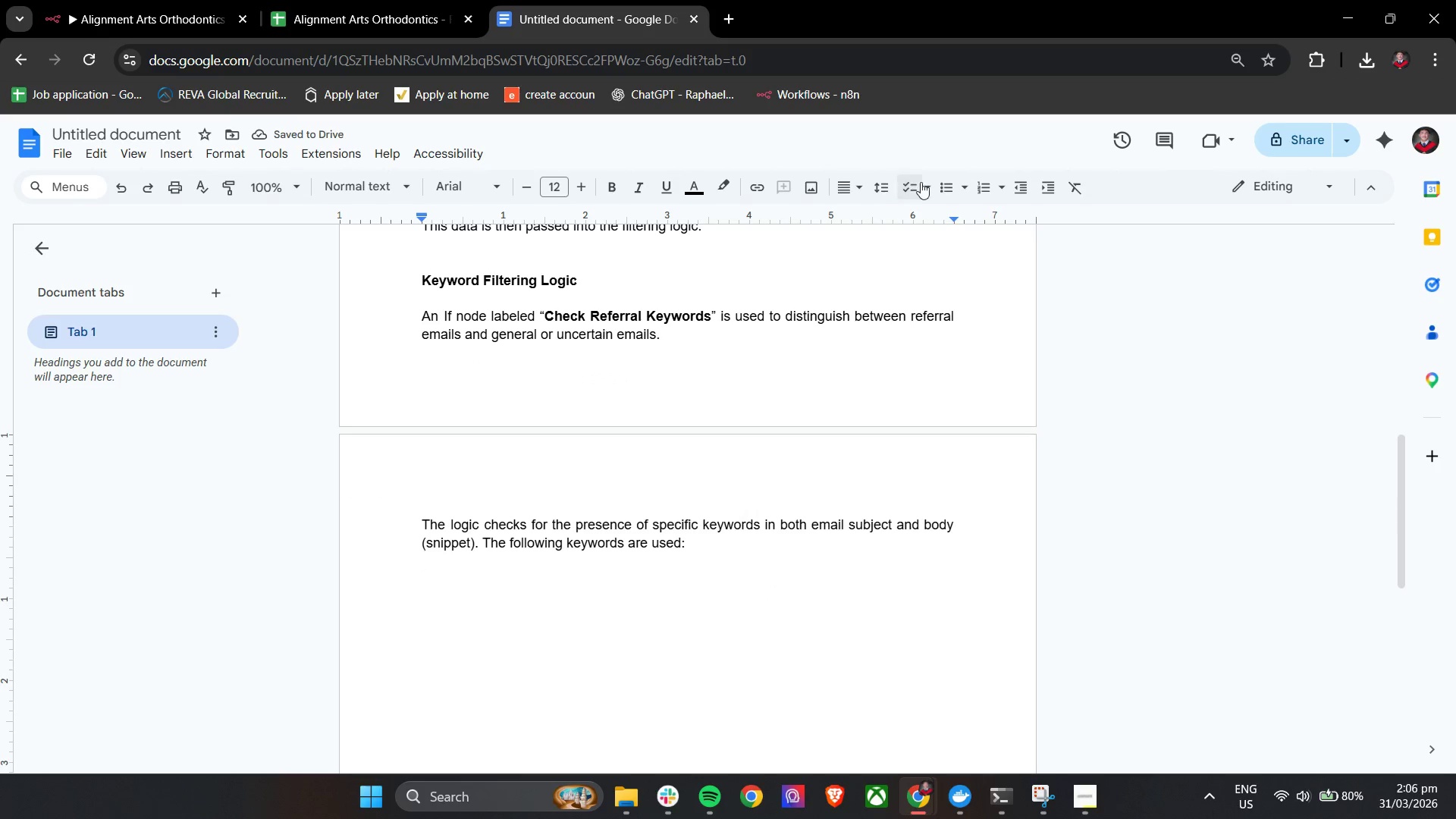 
left_click([944, 187])
 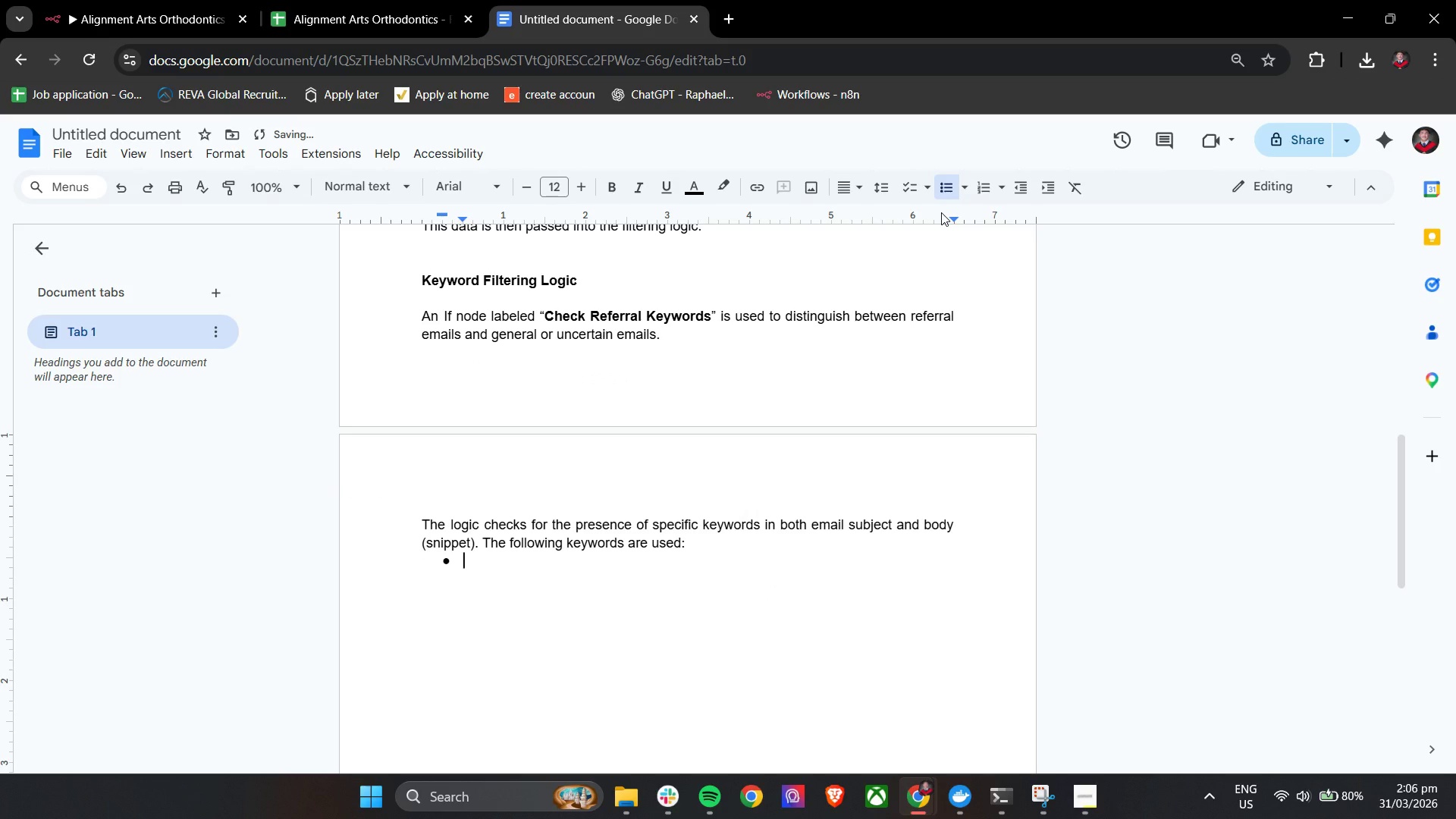 
type("refe)
key(Backspace)
key(Backspace)
key(Backspace)
type(R)
key(Backspace)
key(Backspace)
type(Referral")
 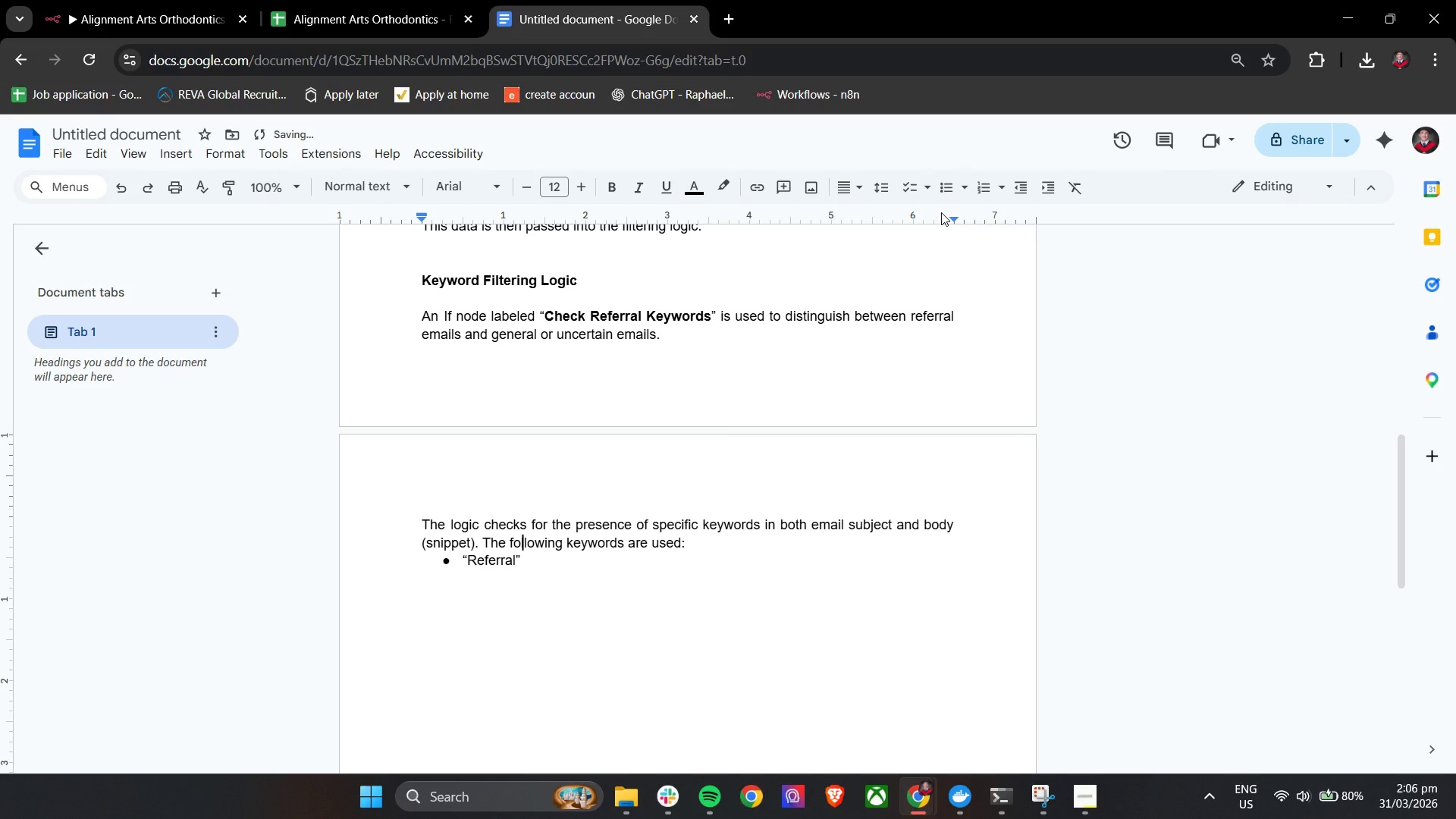 
 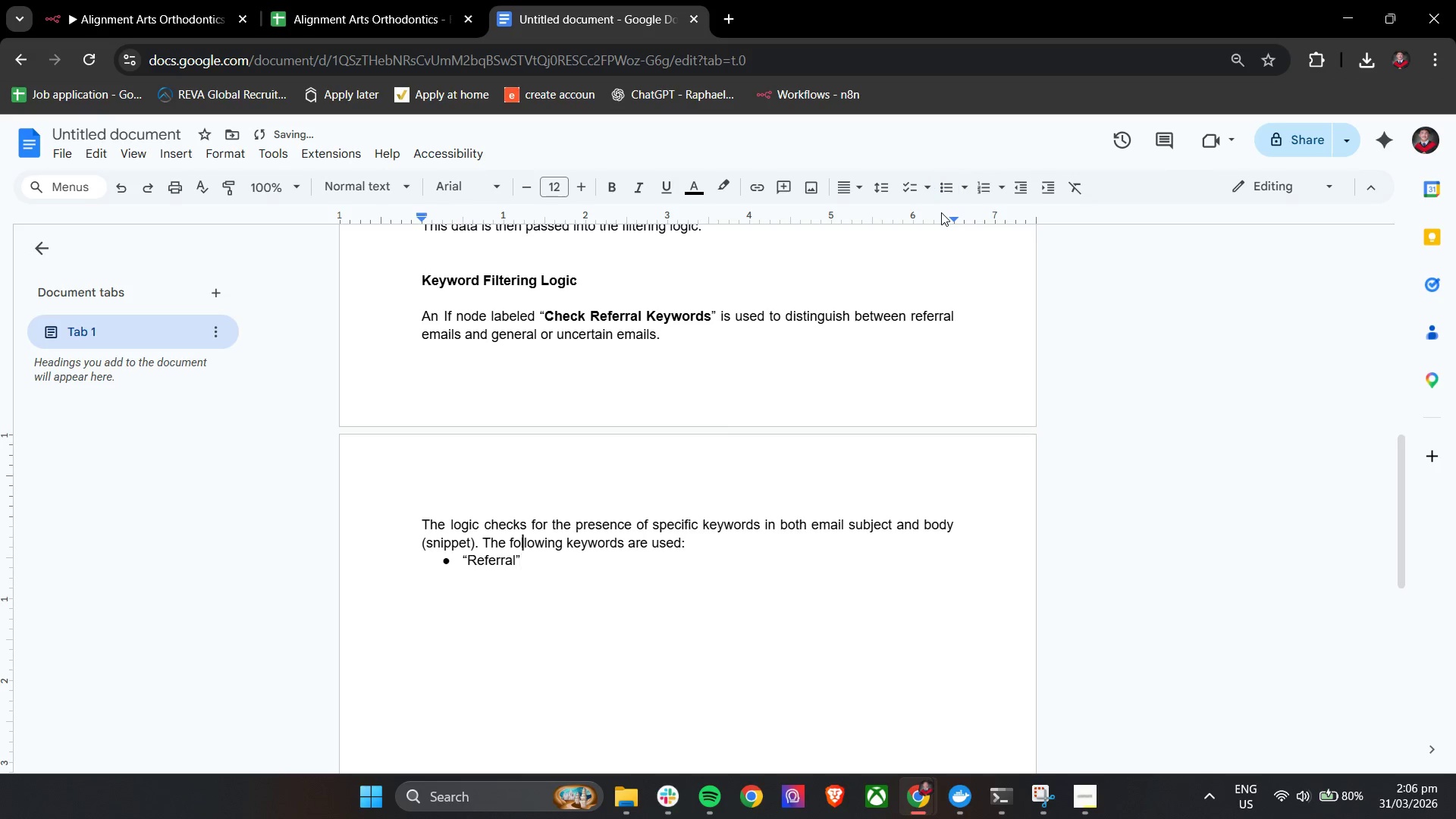 
key(ArrowUp)
 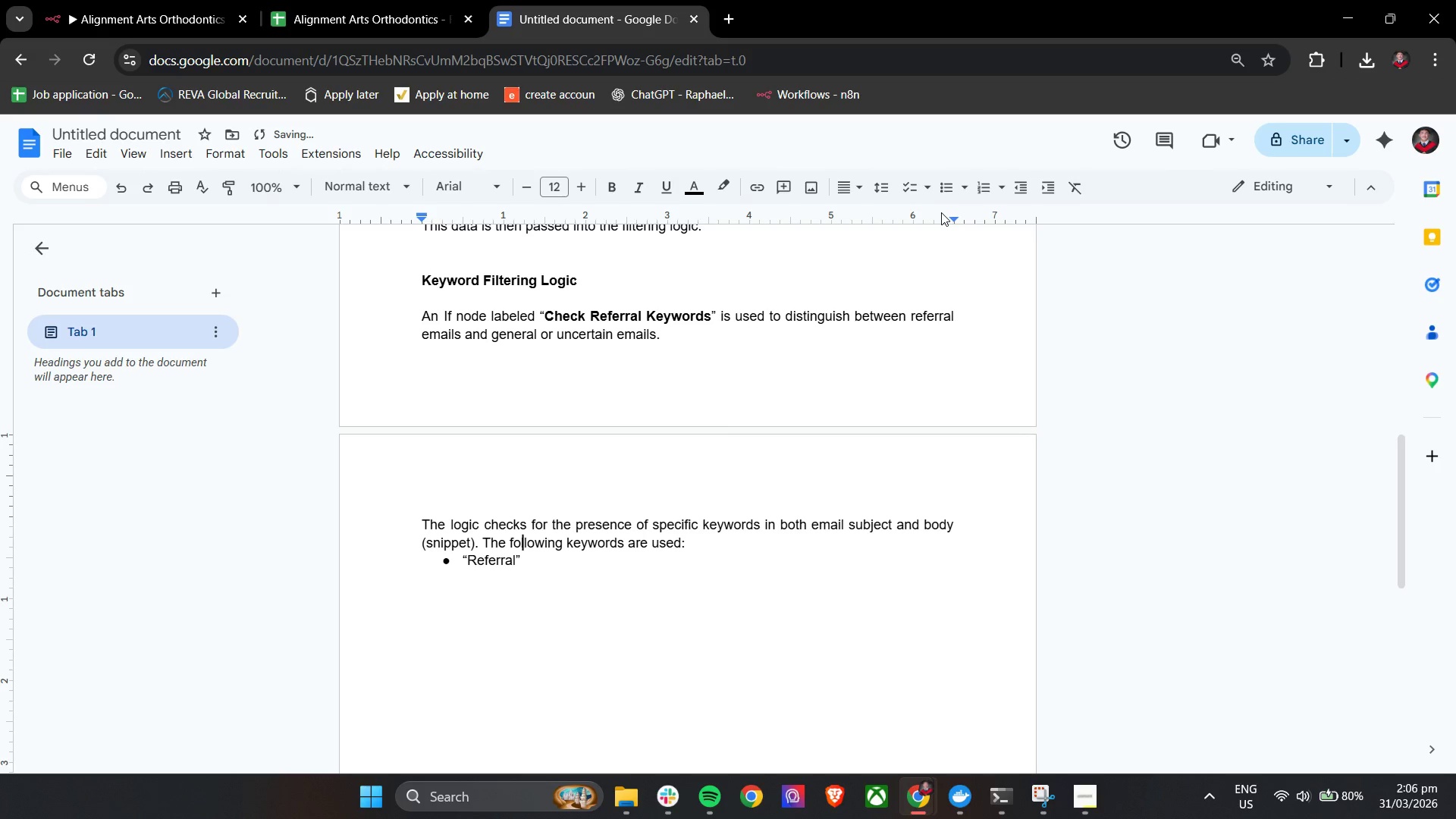 
key(ArrowDown)
 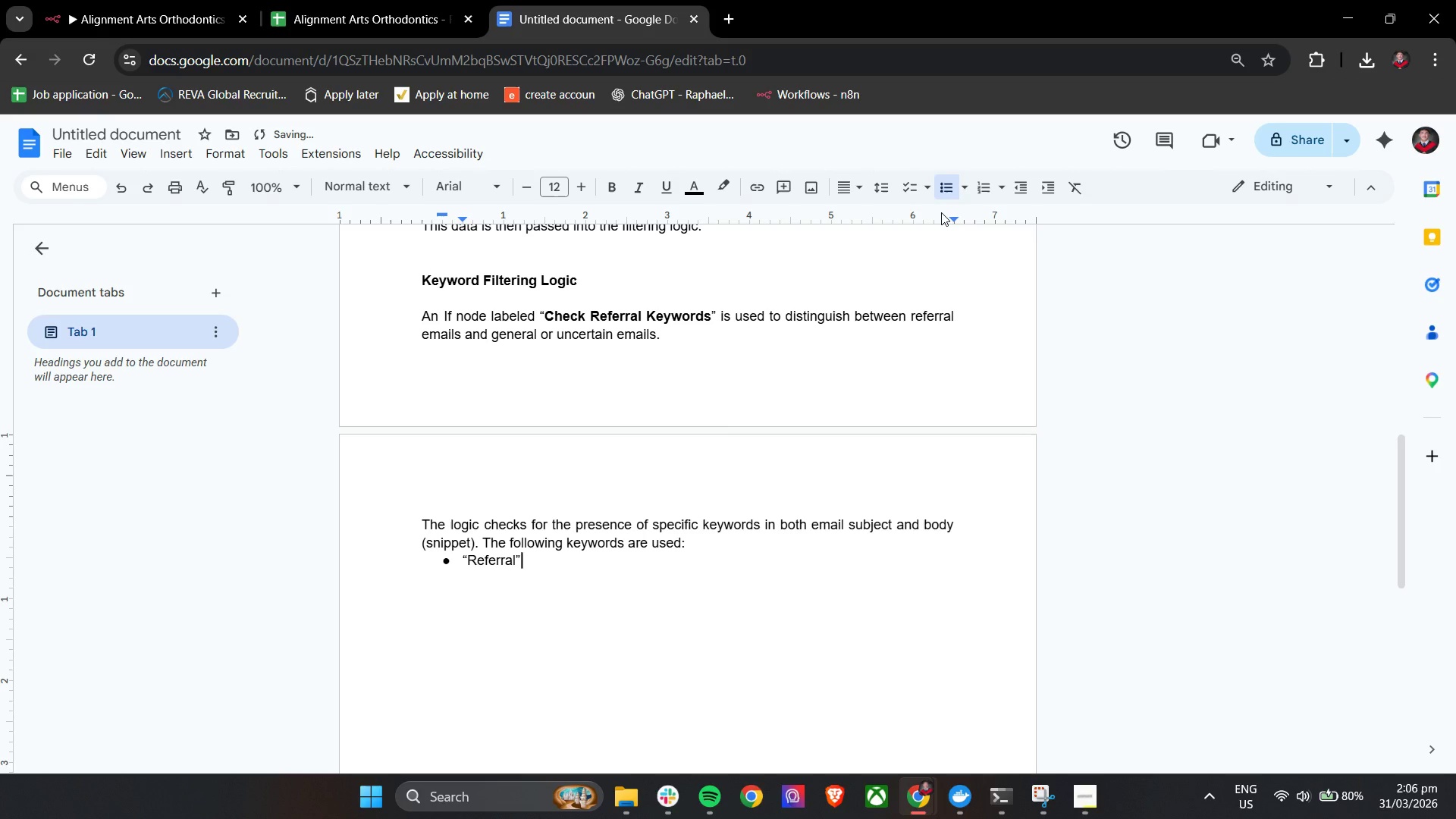 
key(ArrowDown)
 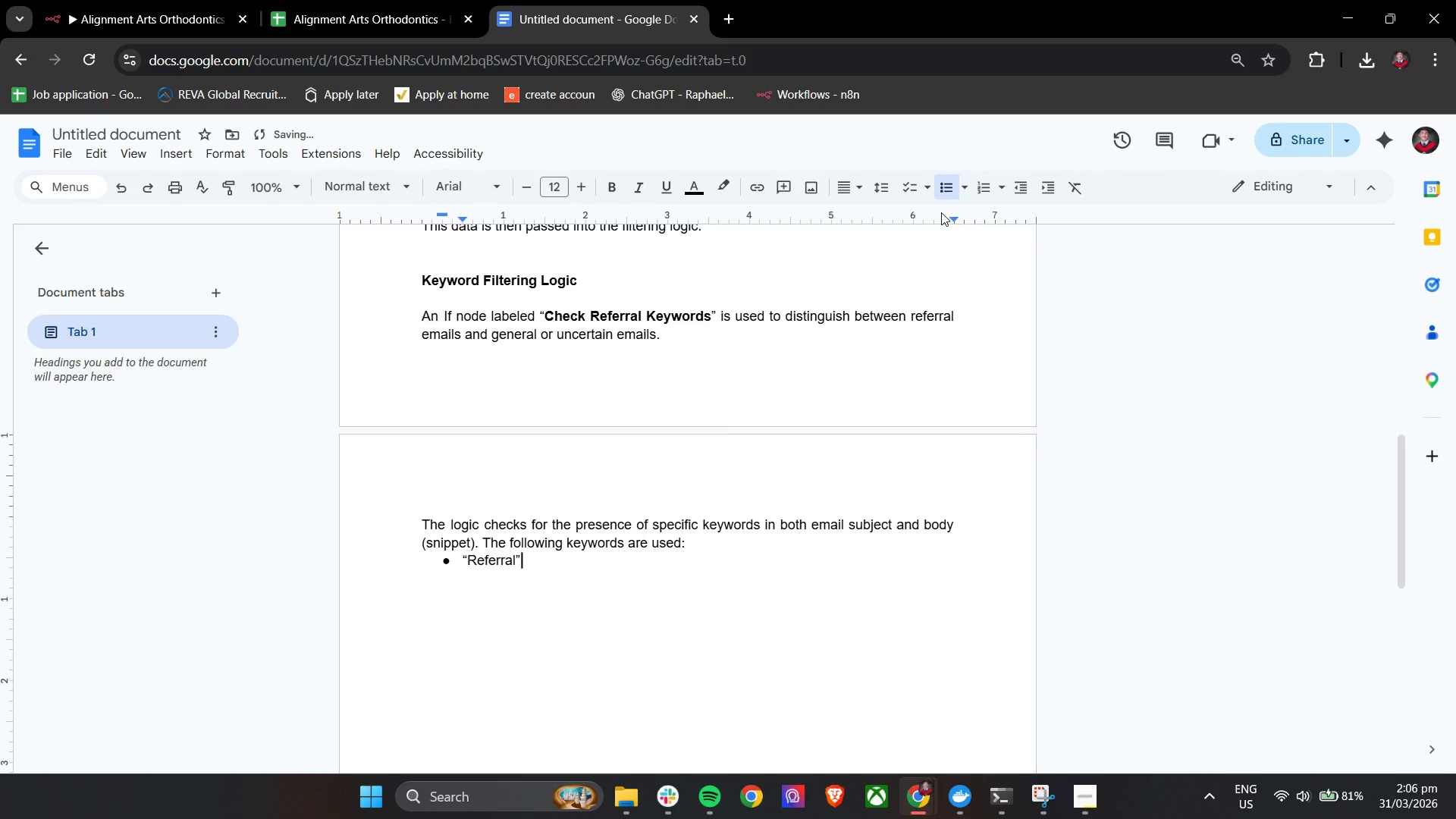 
key(Enter)
 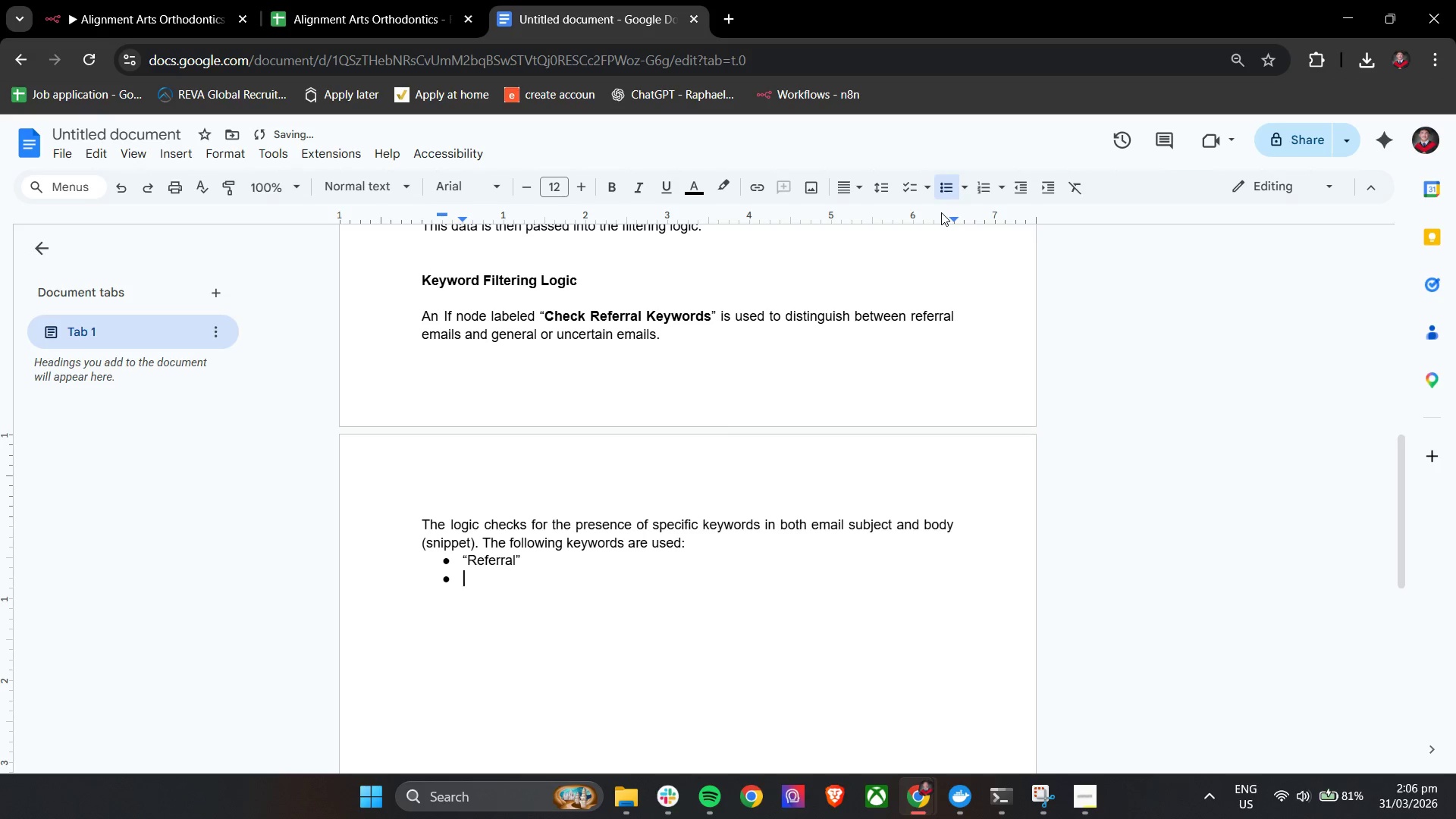 
type("Consultaion")
 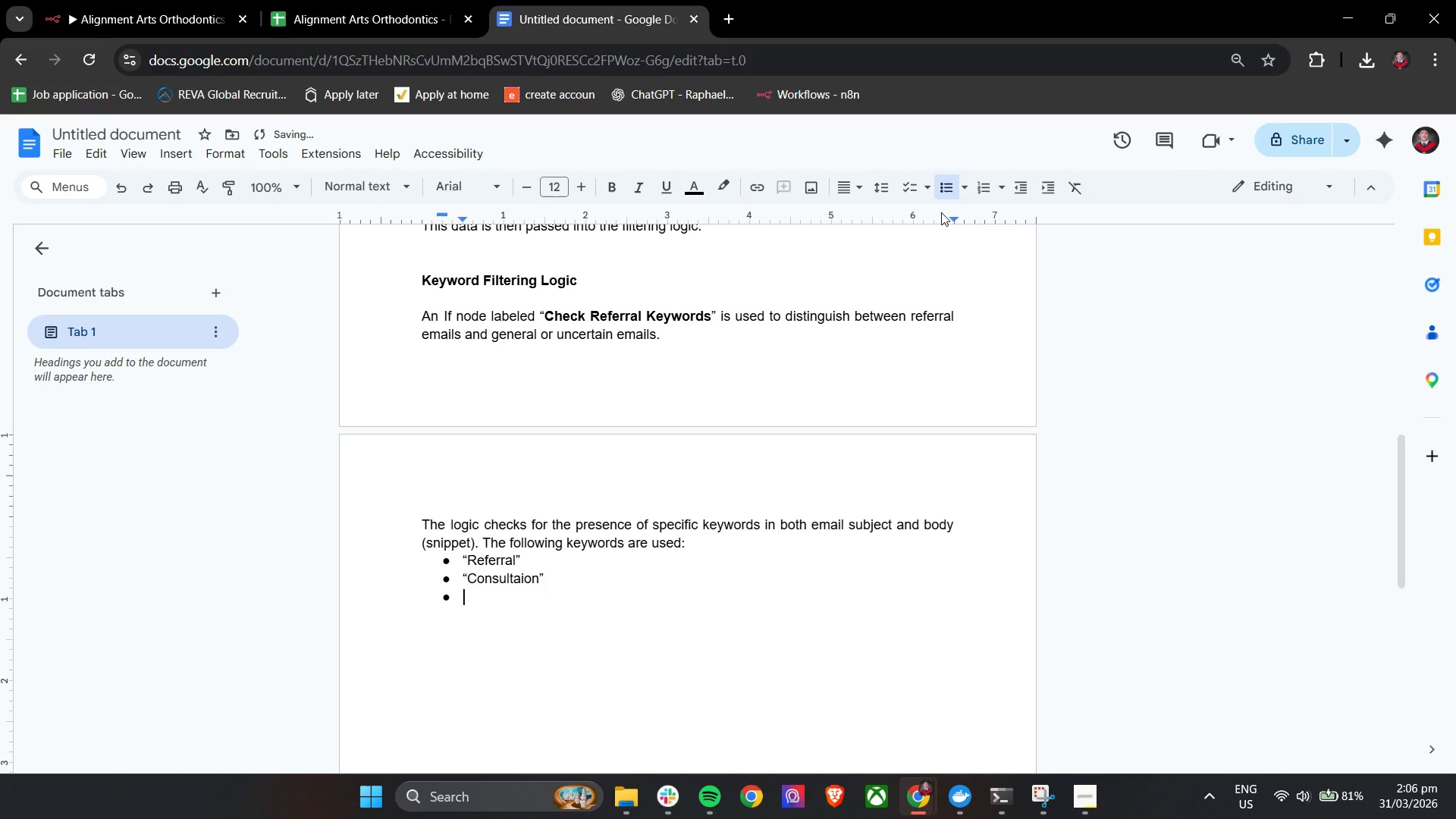 
 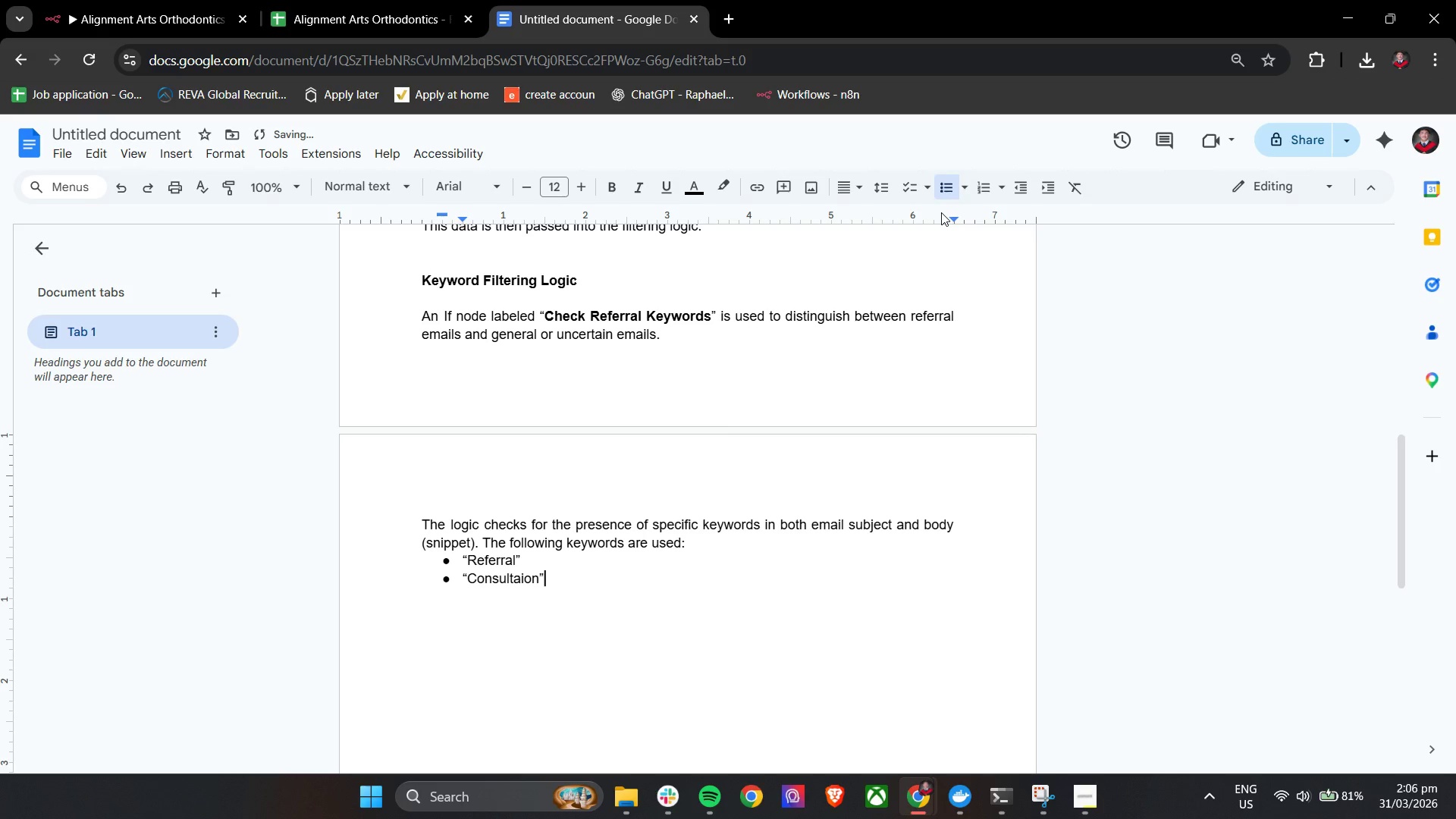 
key(Enter)
 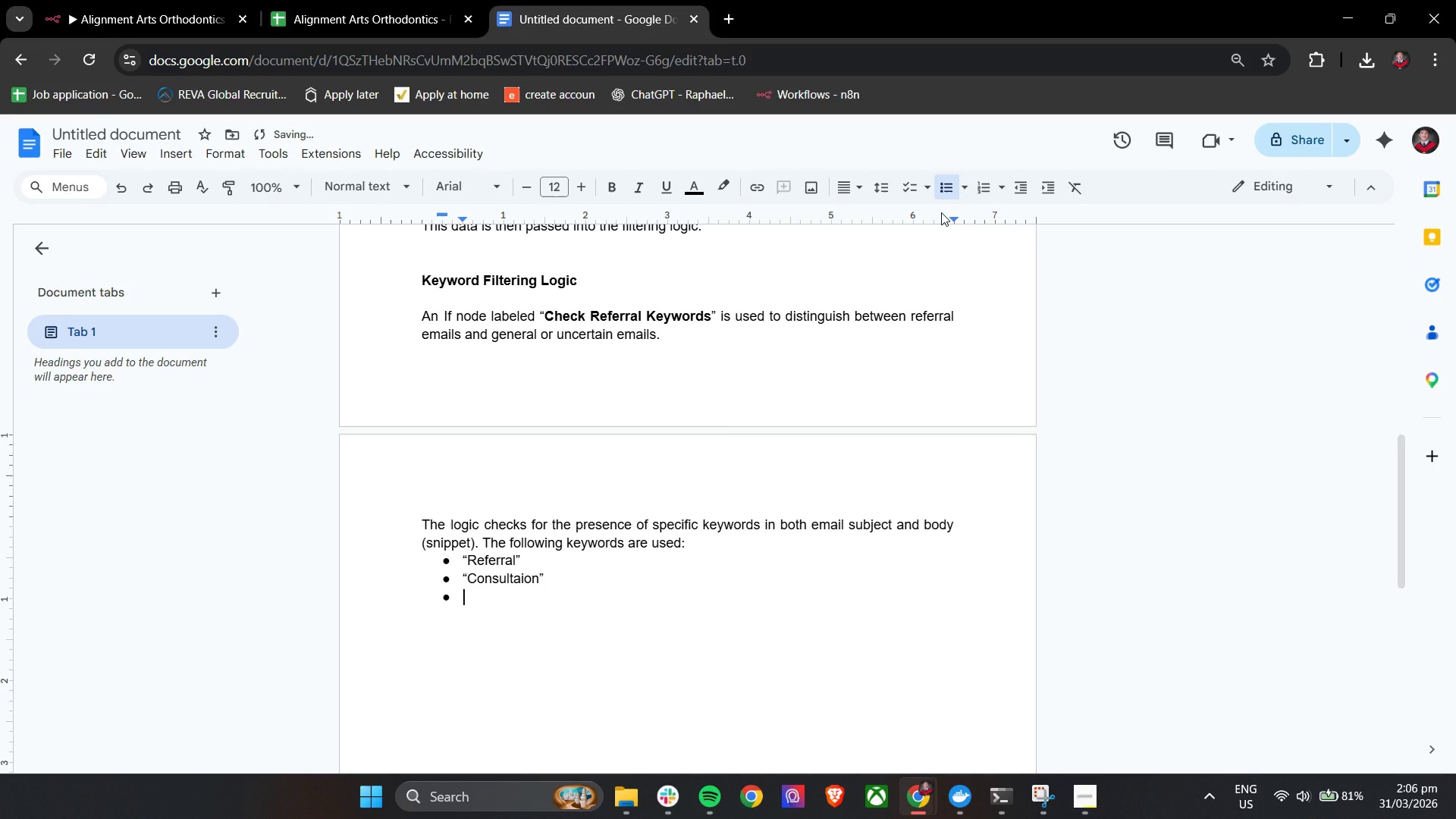 
type(X-ray")
 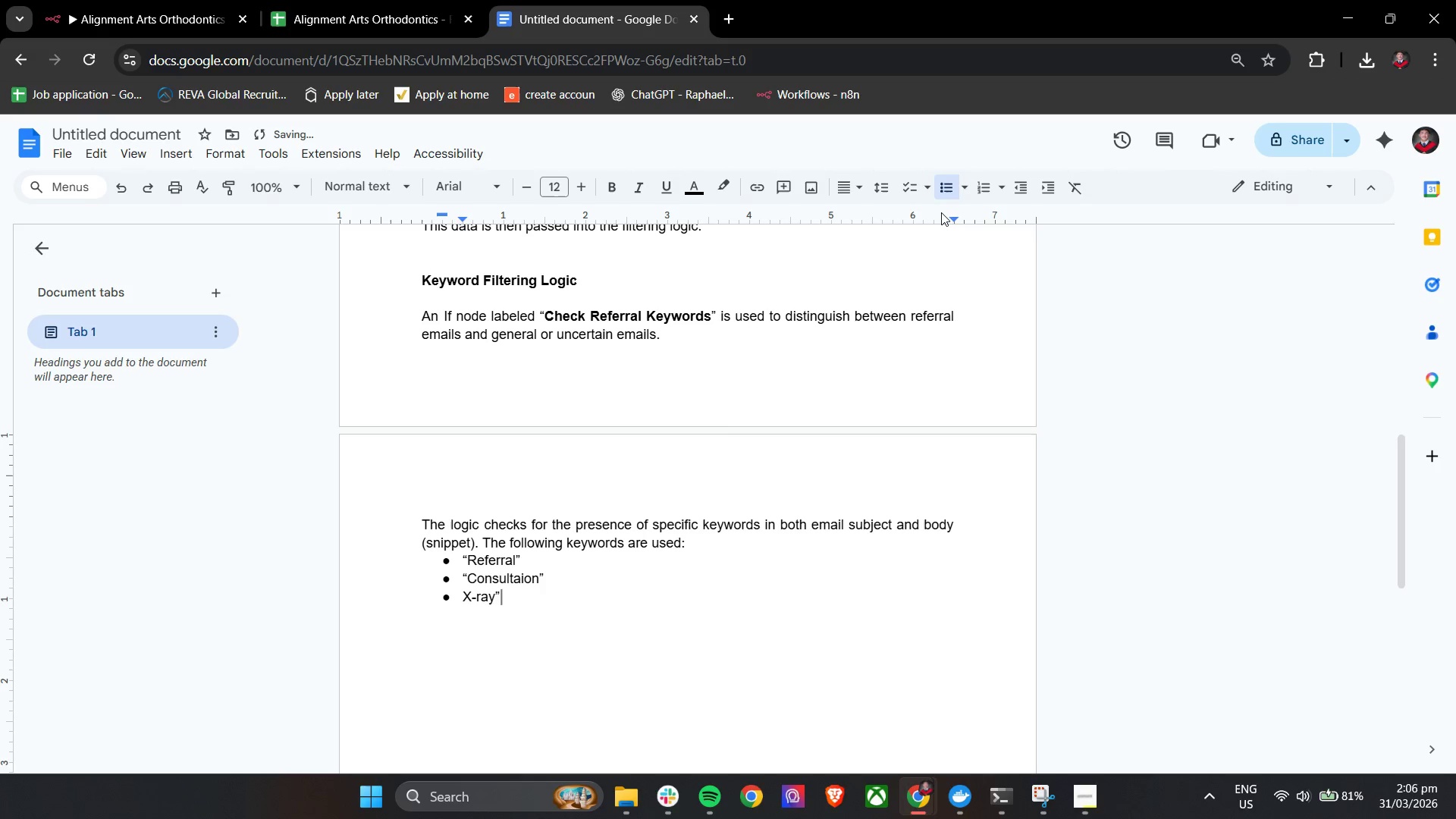 
key(ArrowLeft)
 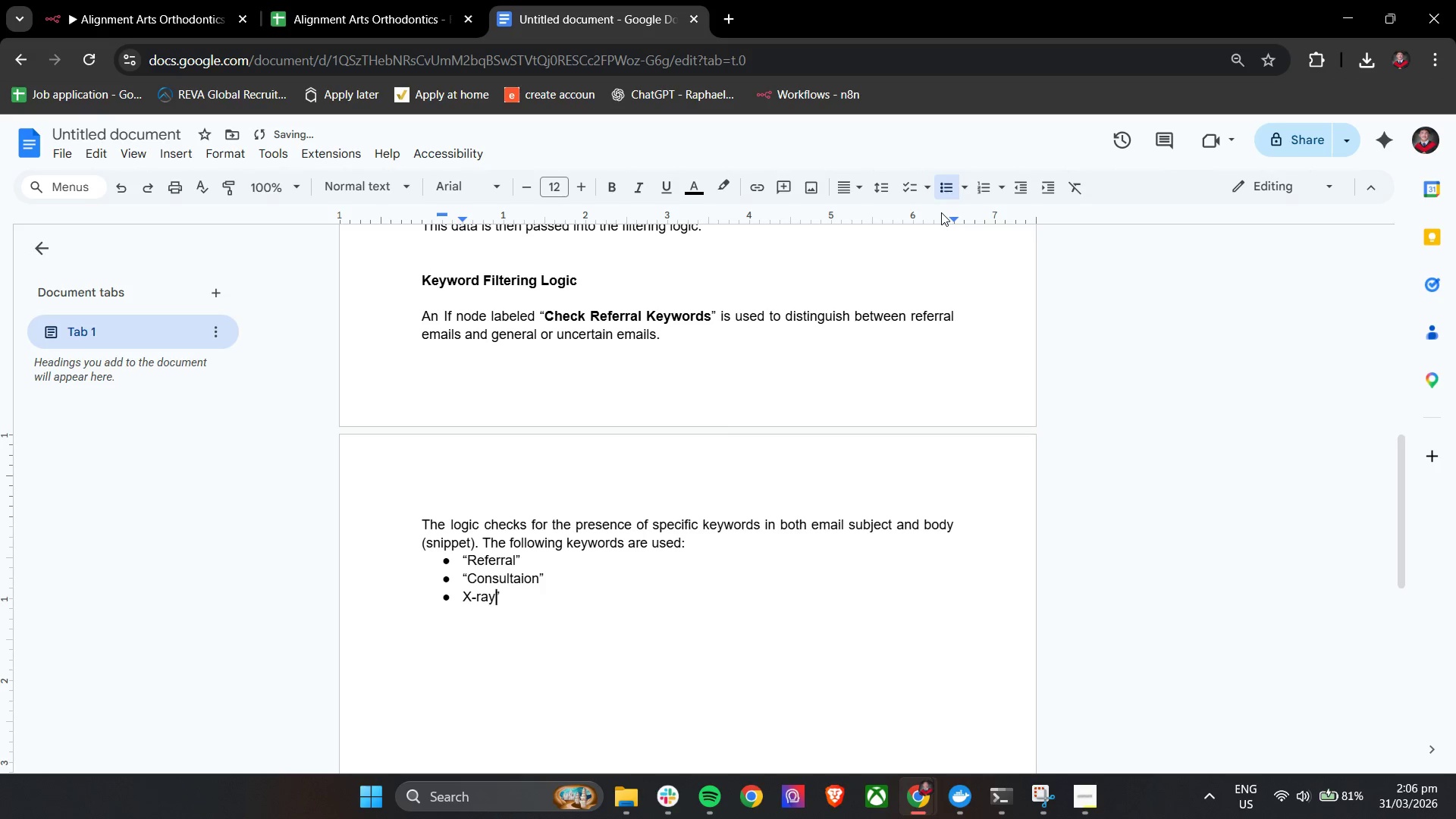 
key(ArrowLeft)
 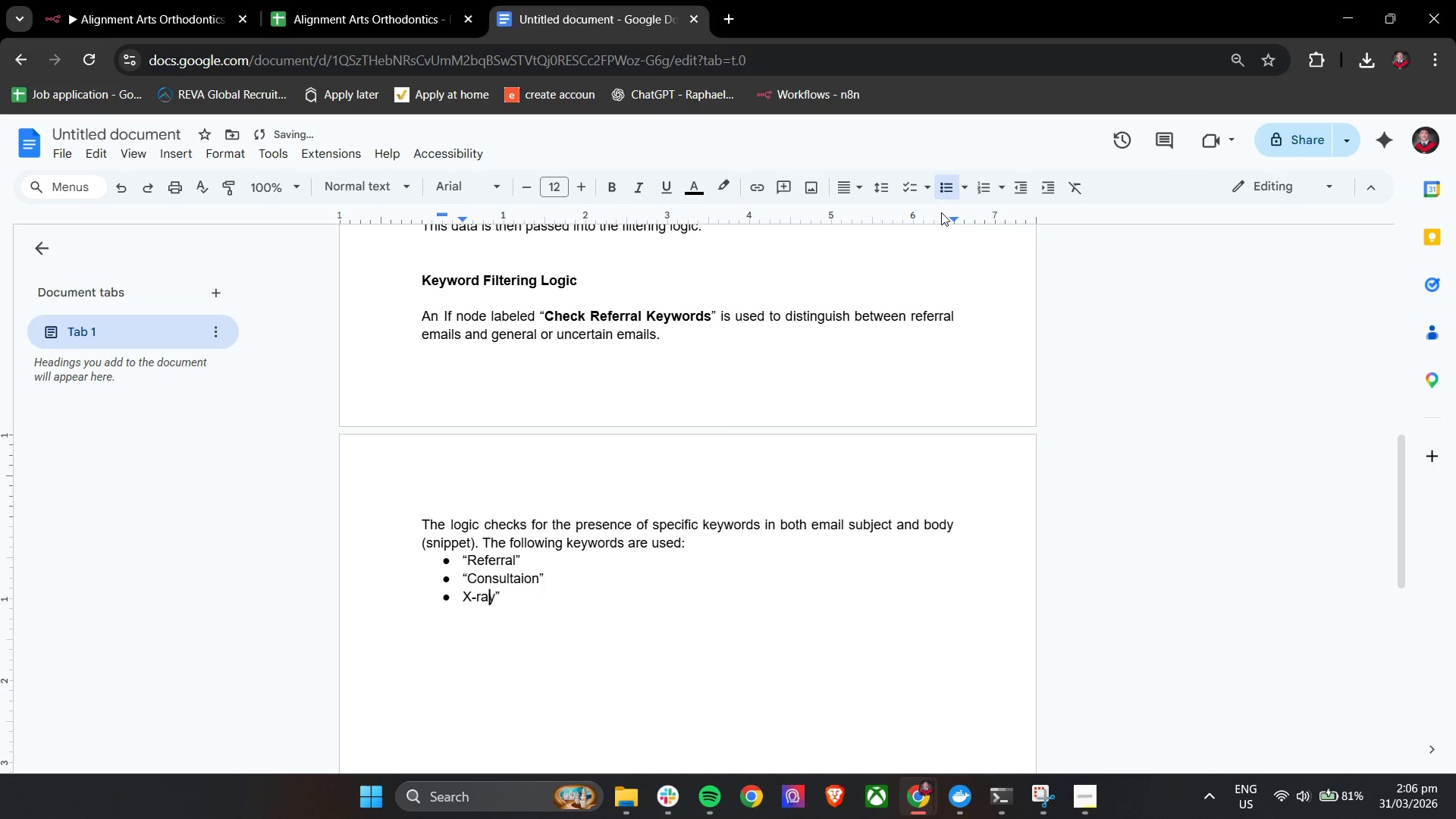 
key(ArrowLeft)
 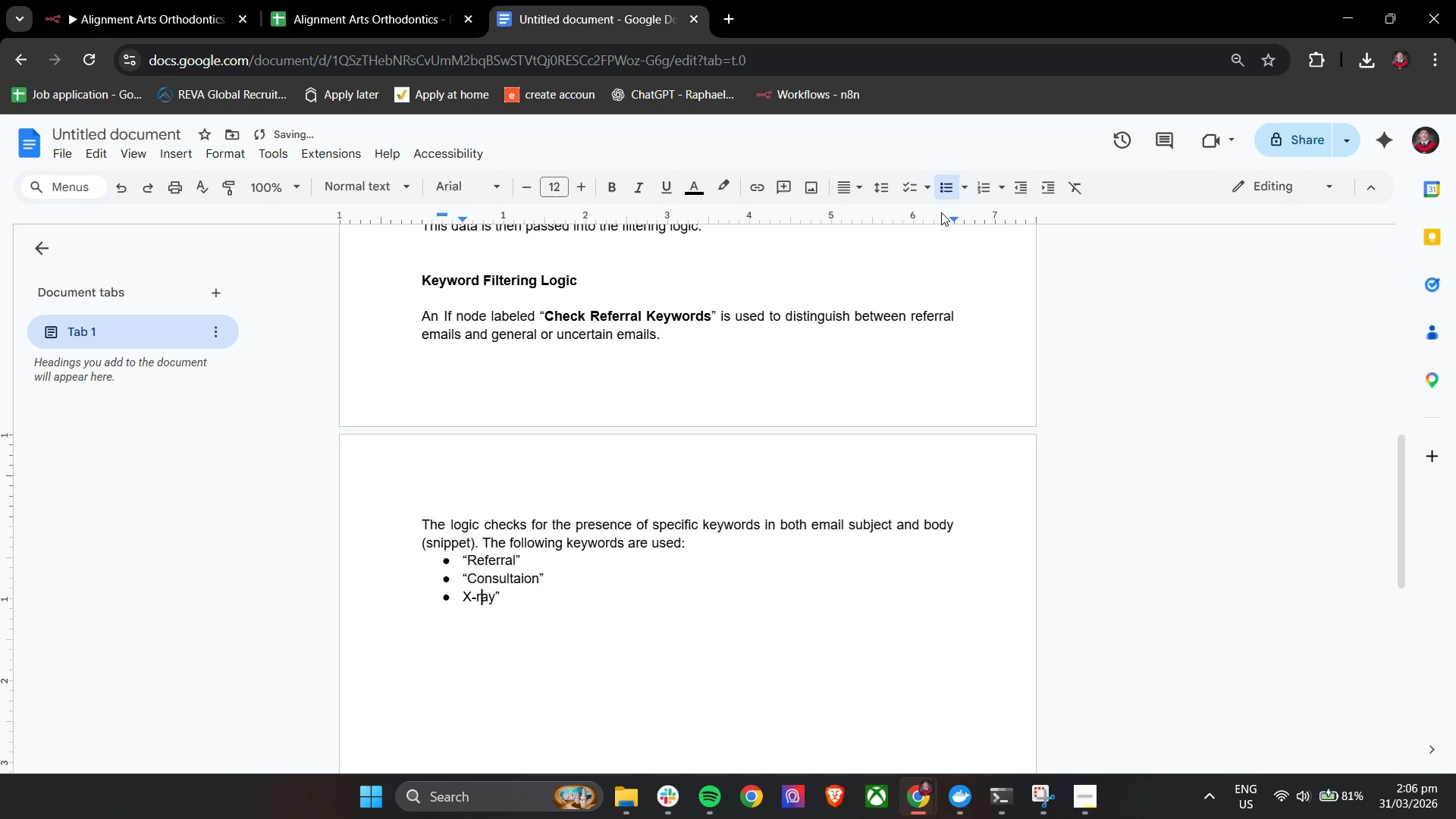 
key(ArrowLeft)
 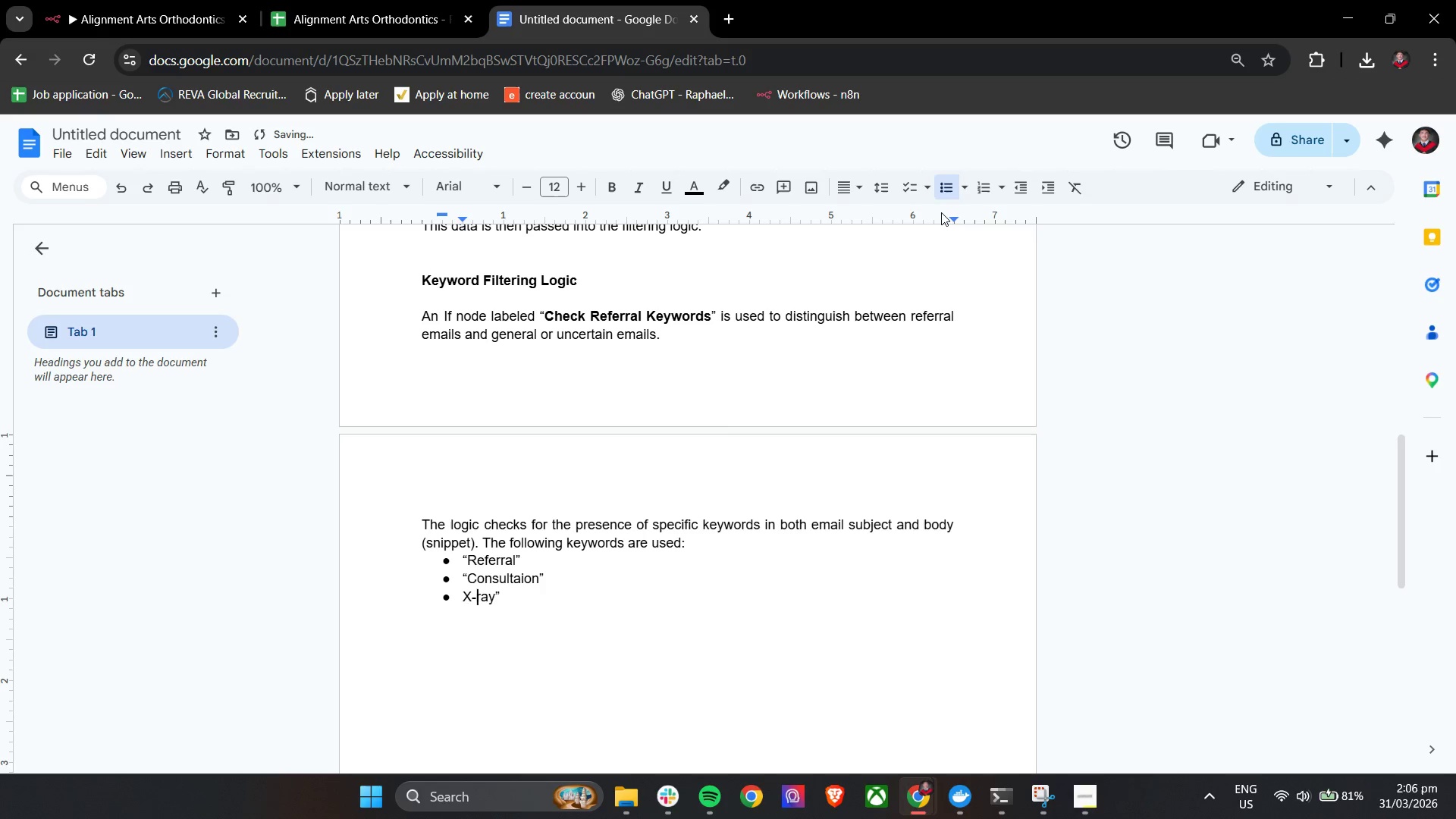 
key(ArrowLeft)
 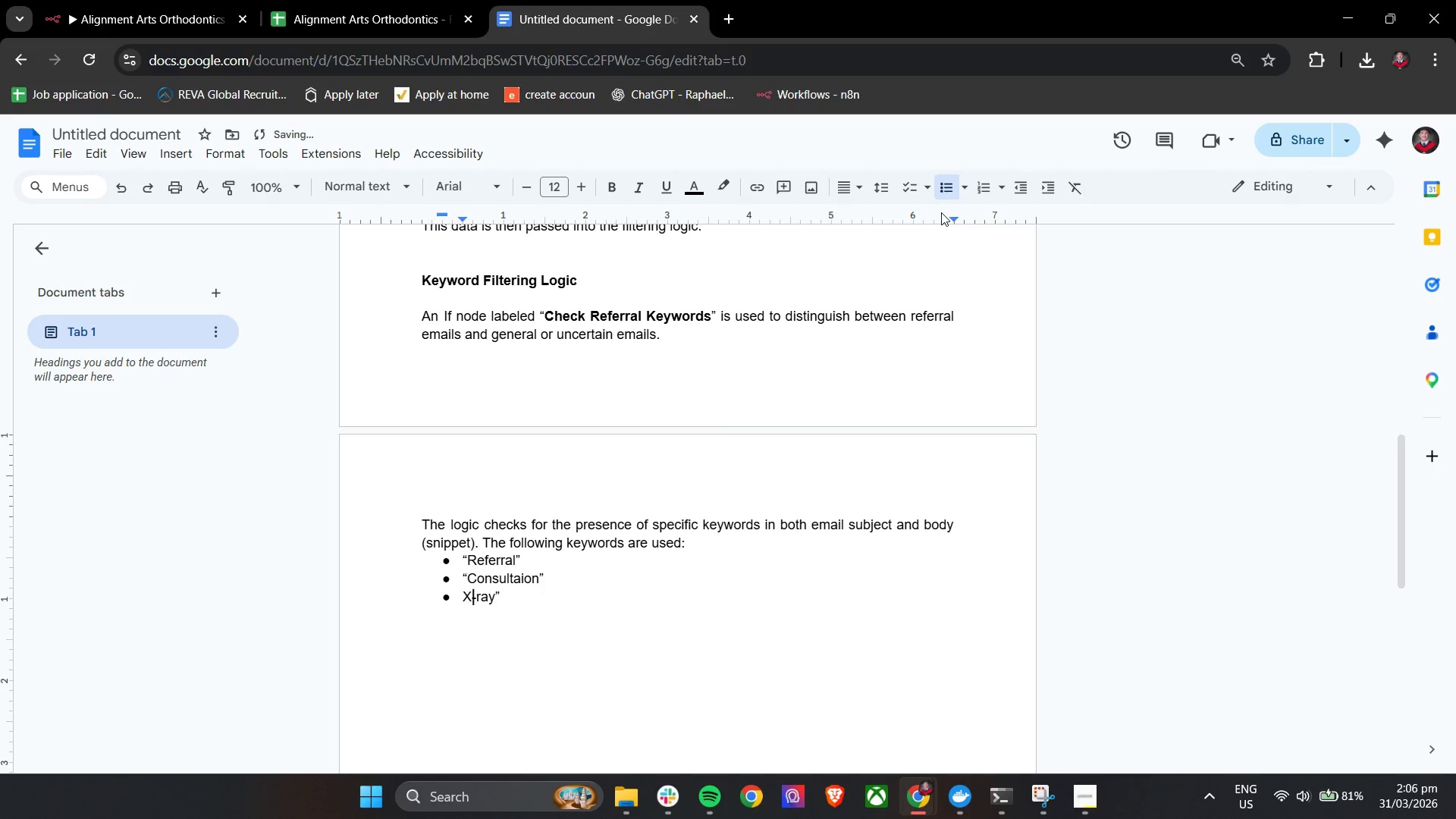 
key(ArrowLeft)
 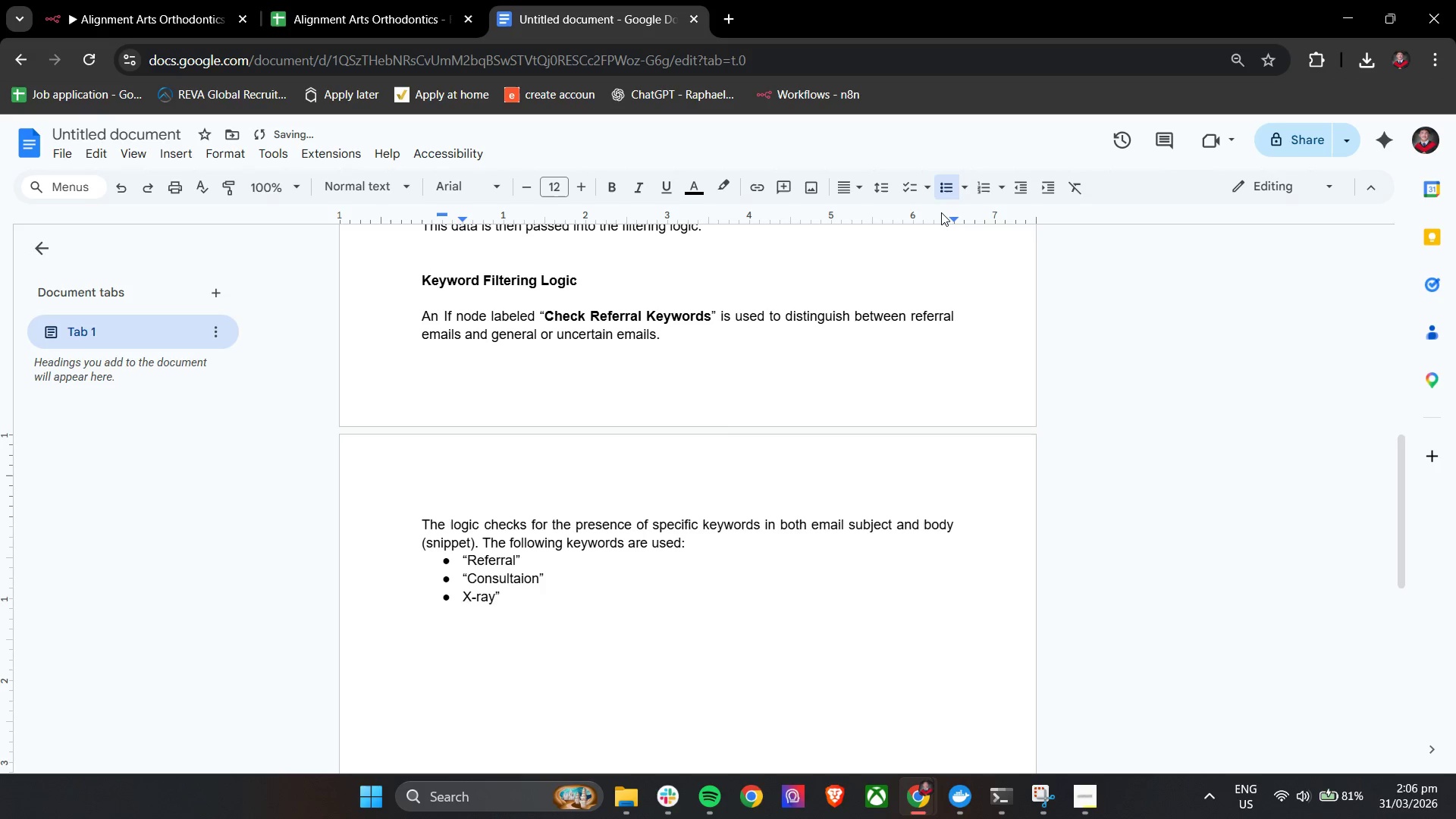 
key(Shift+Quote)
 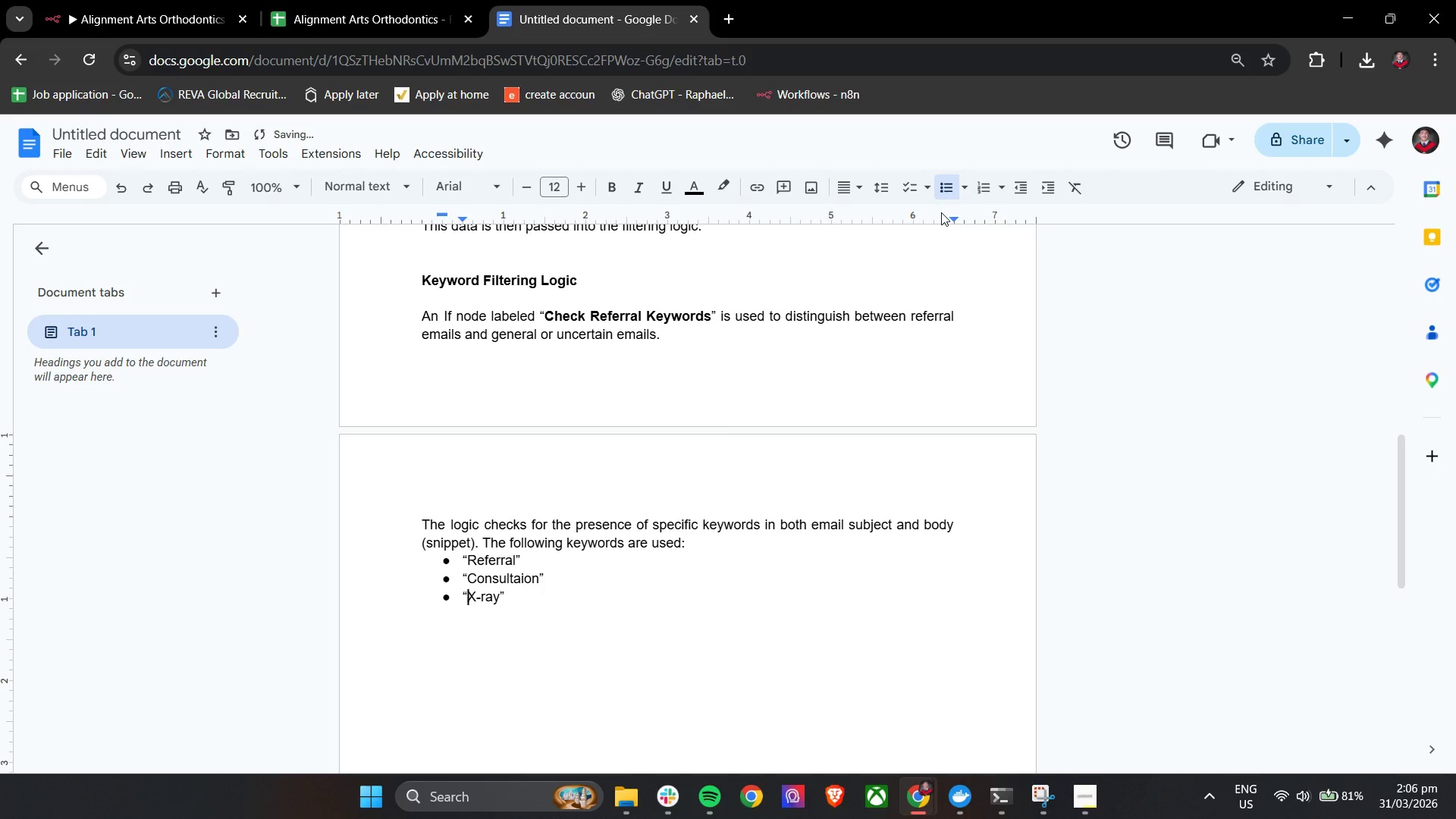 
key(ArrowRight)
 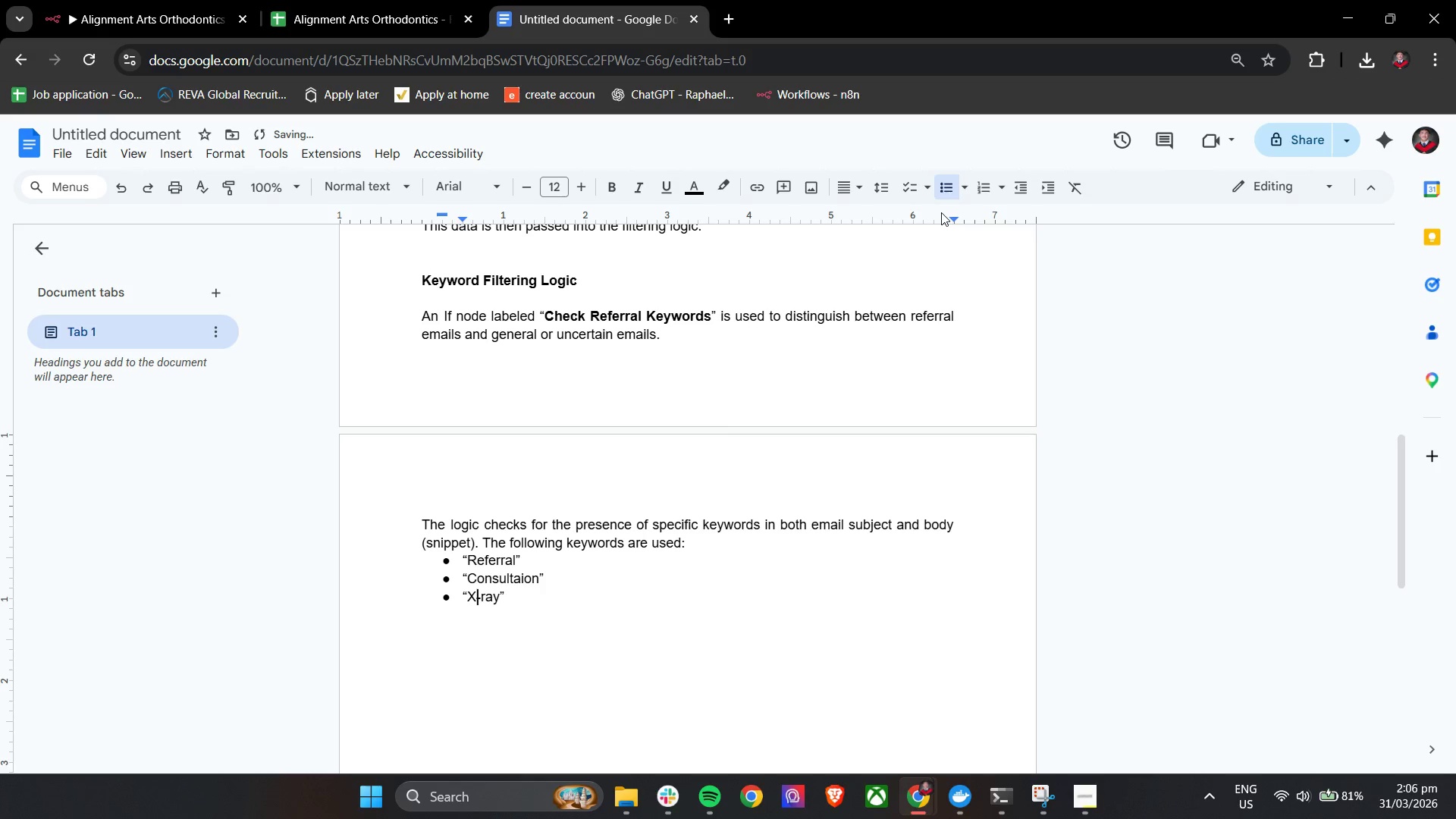 
key(ArrowRight)
 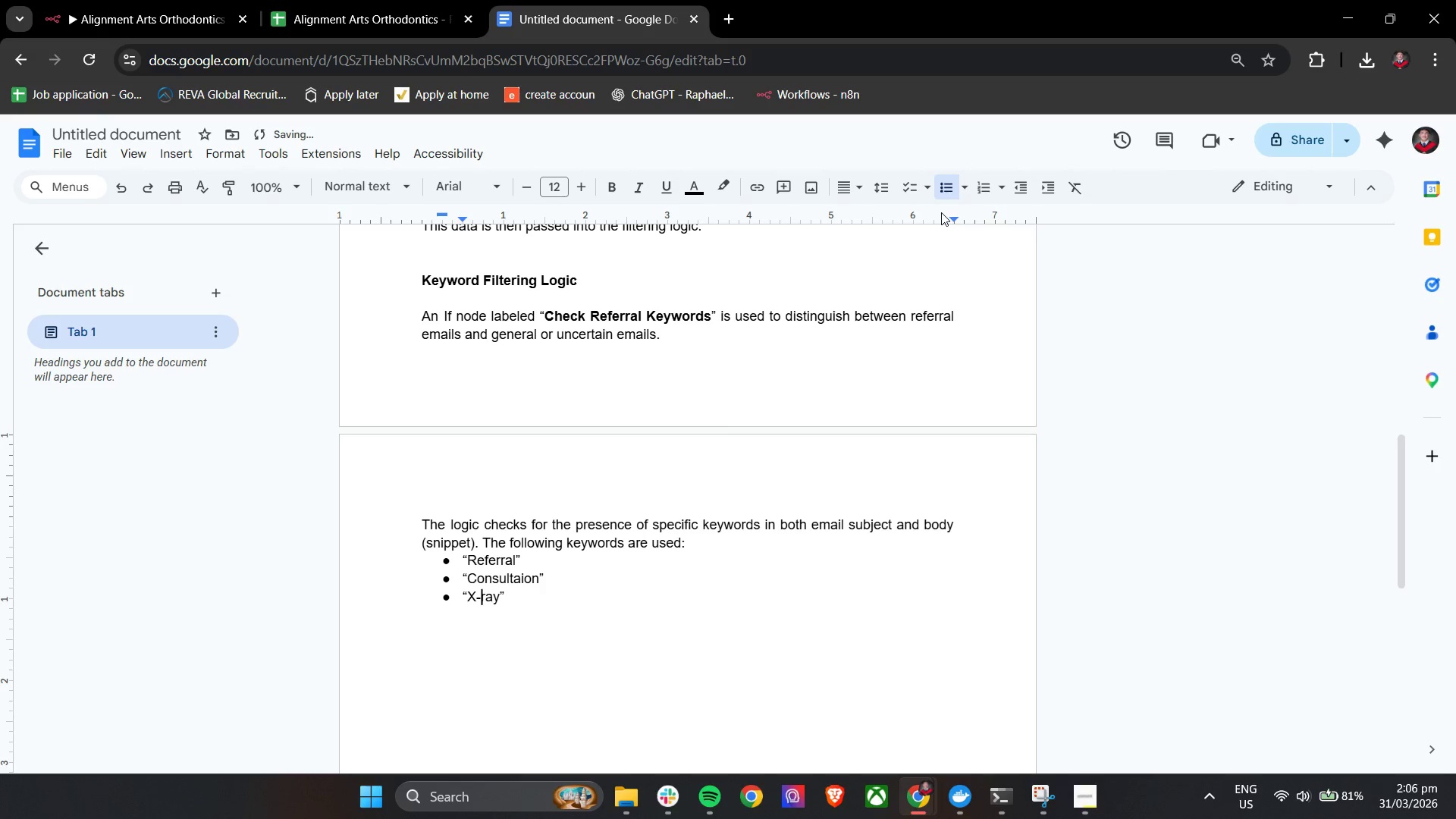 
key(ArrowRight)
 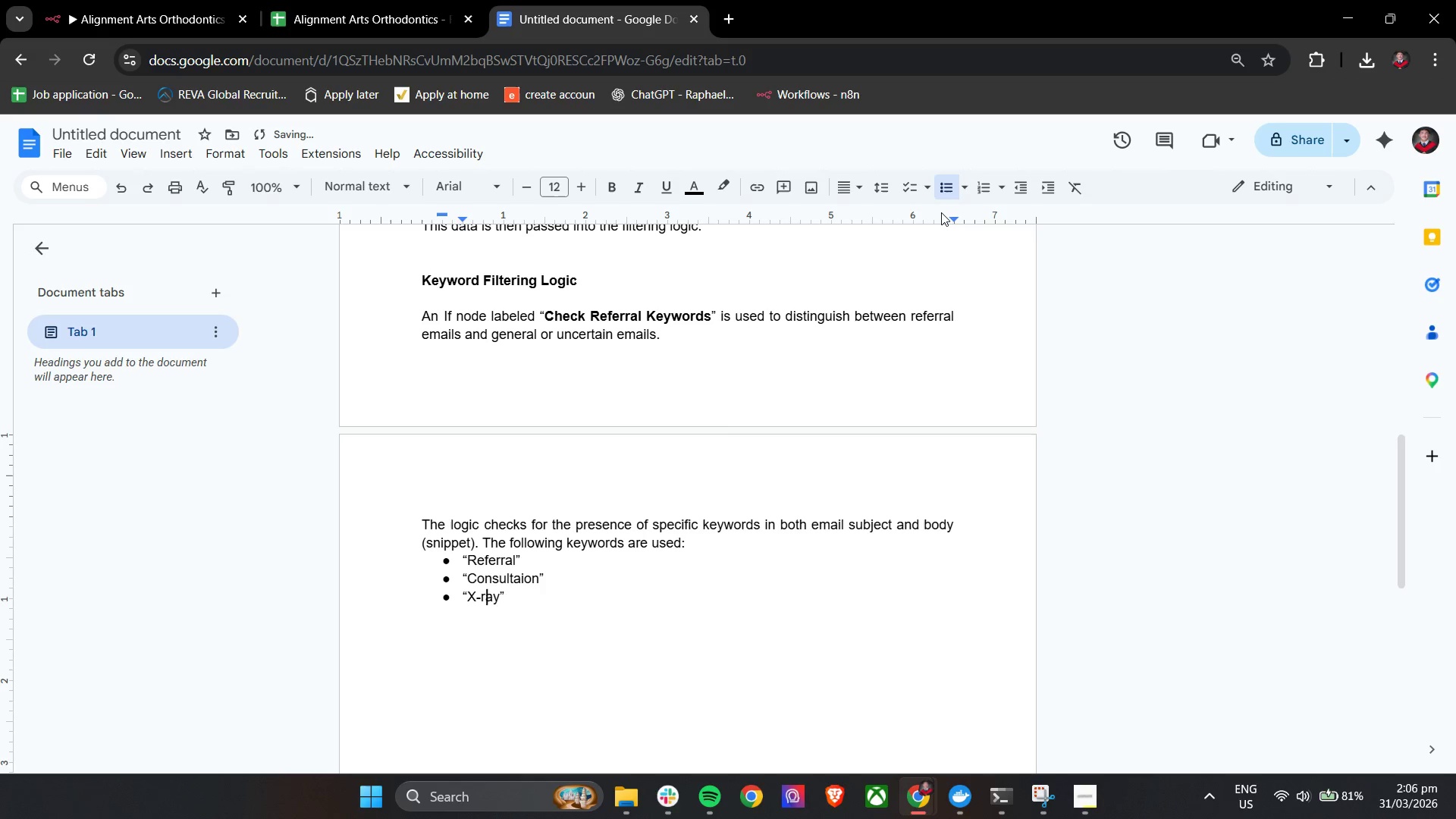 
key(ArrowRight)
 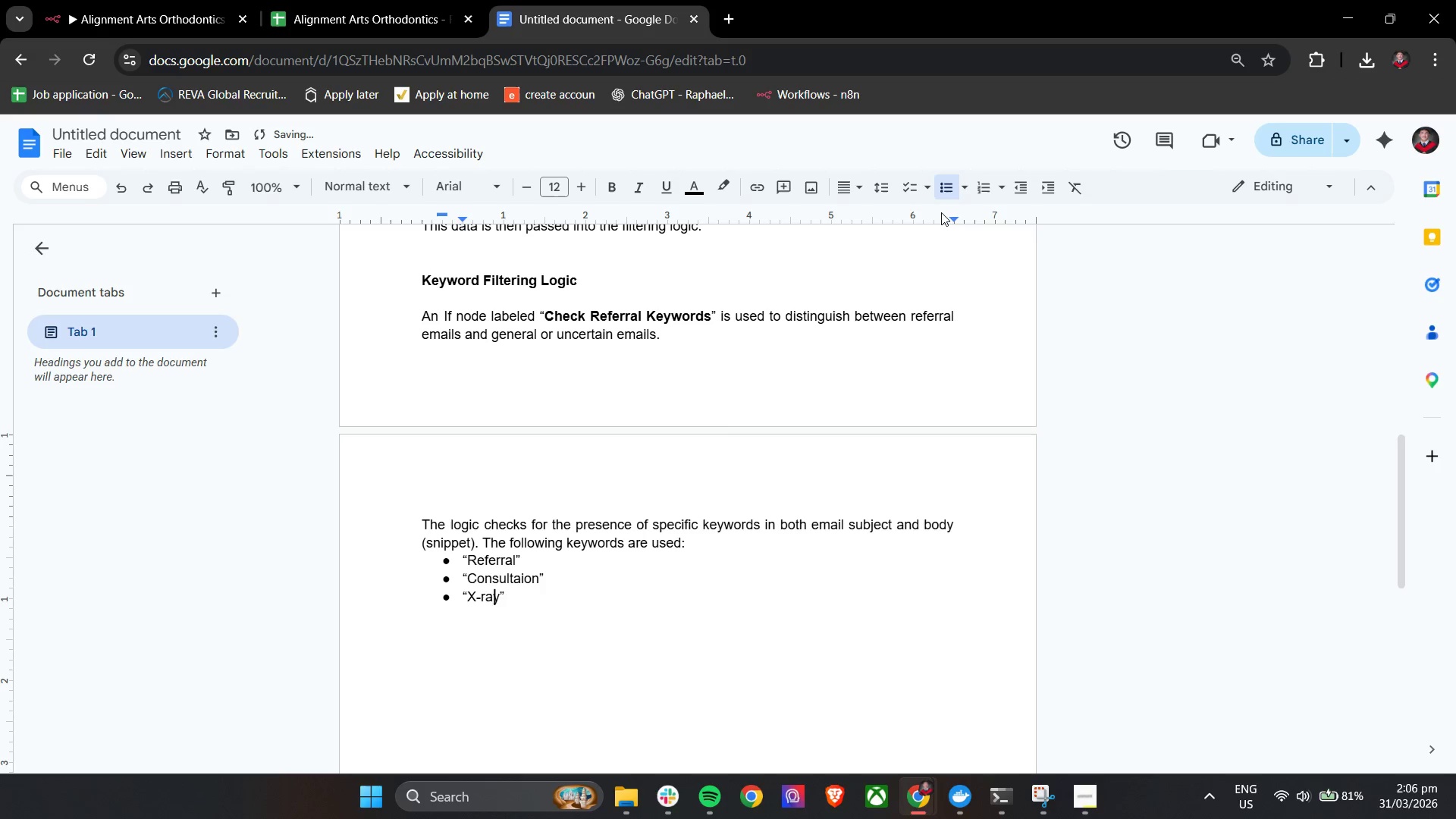 
key(ArrowRight)
 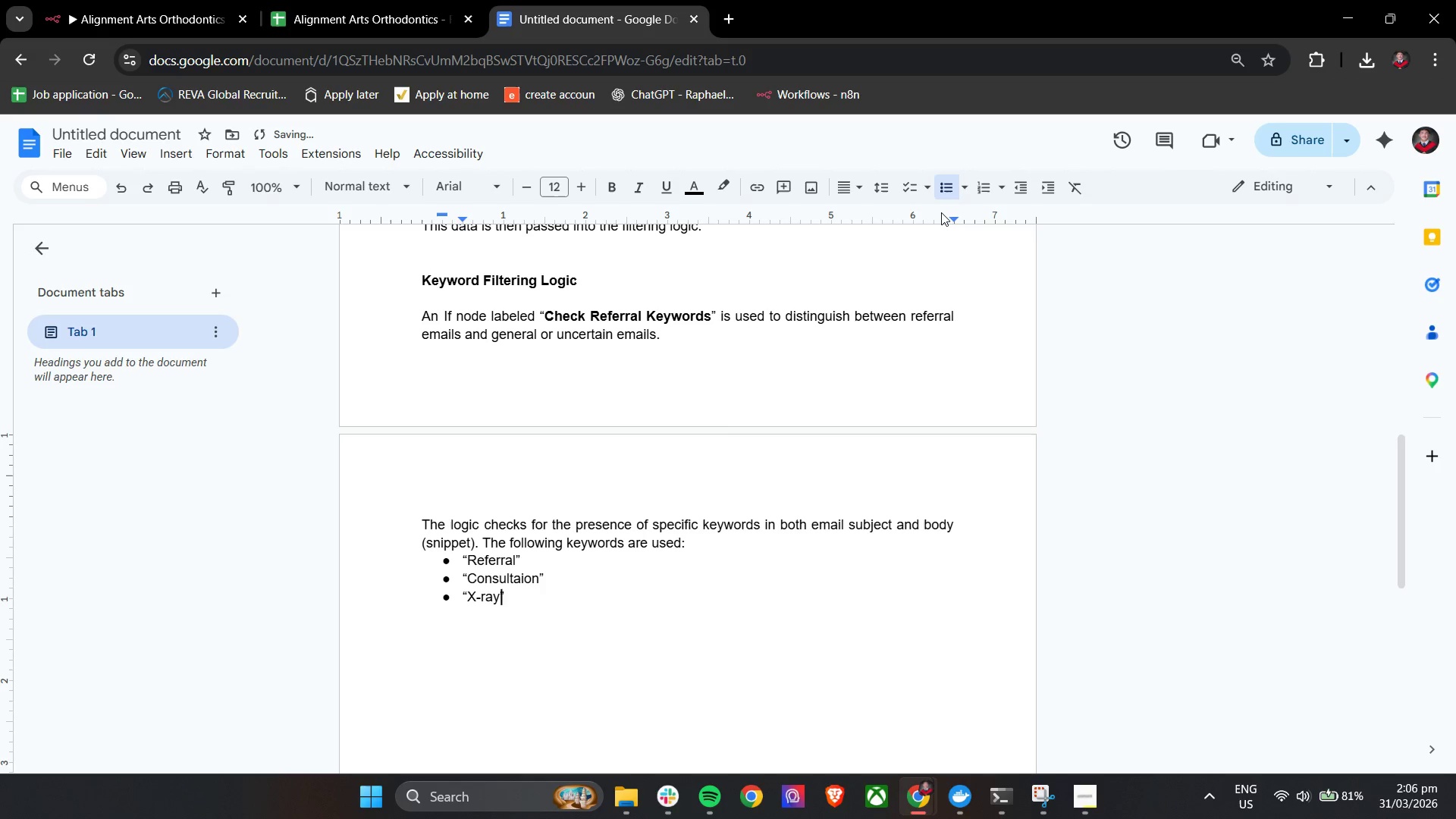 
key(ArrowRight)
 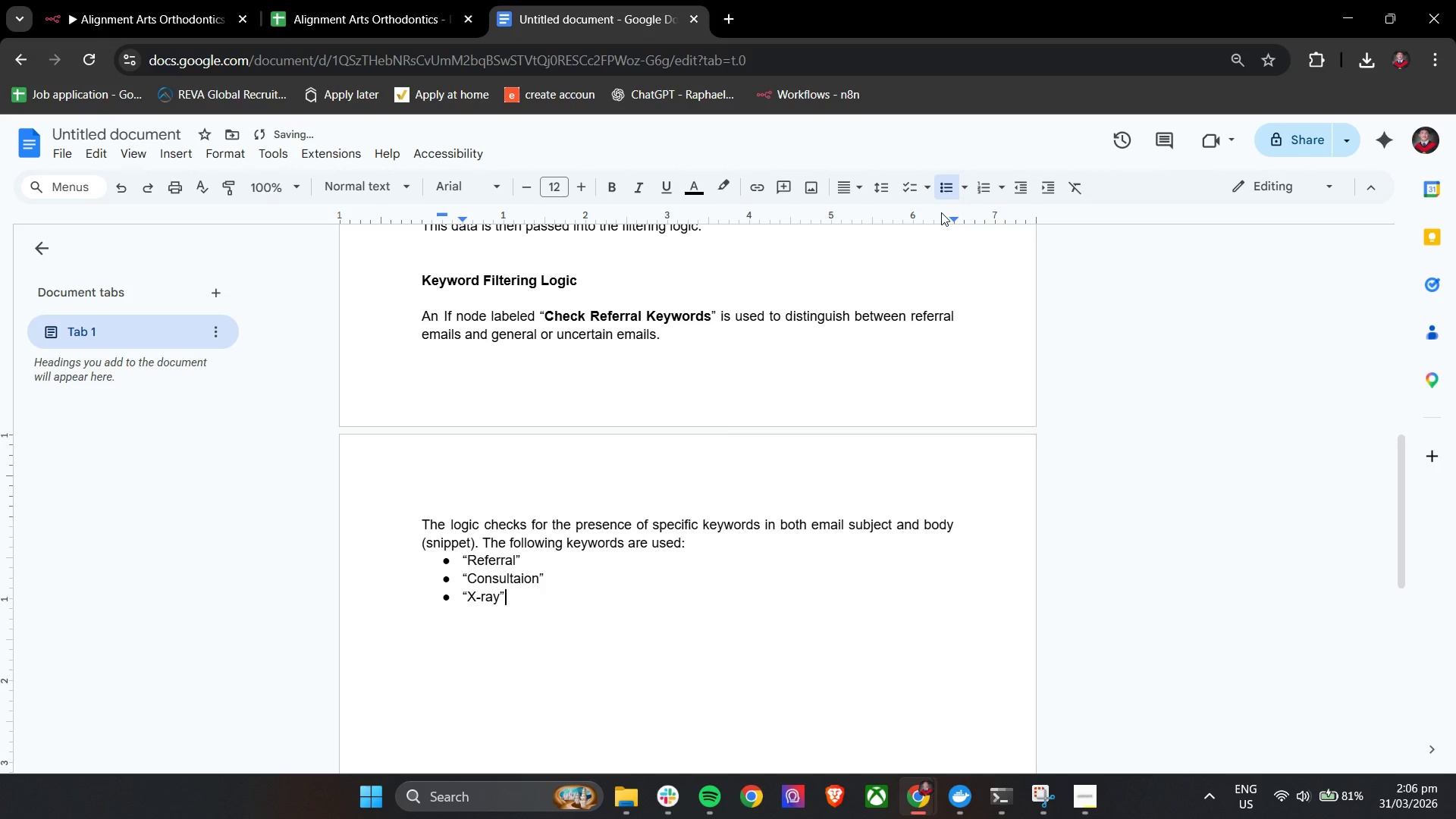 
key(Enter)
 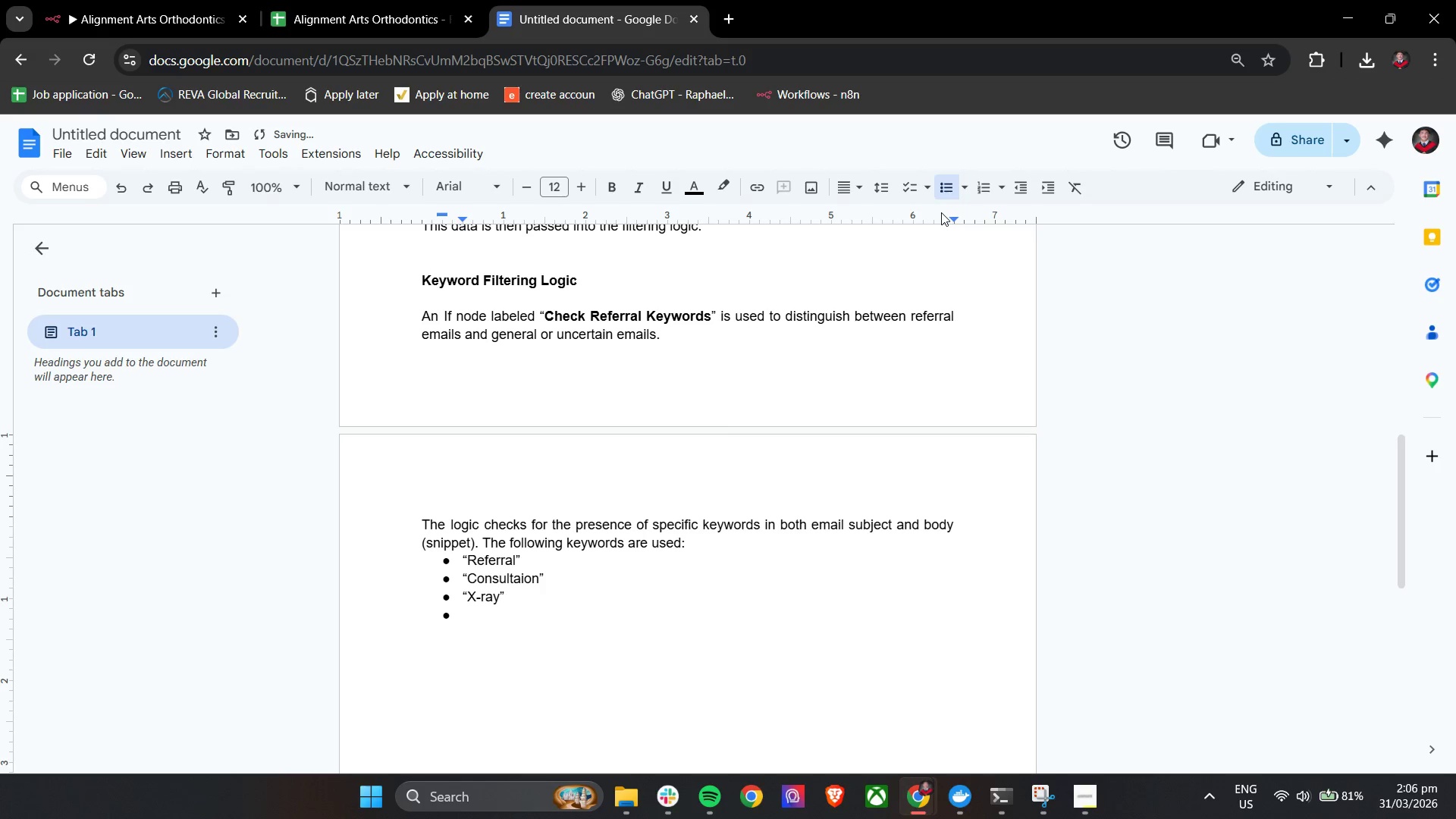 
type(Pa)
key(Backspace)
key(Backspace)
type("Patient Lead")
 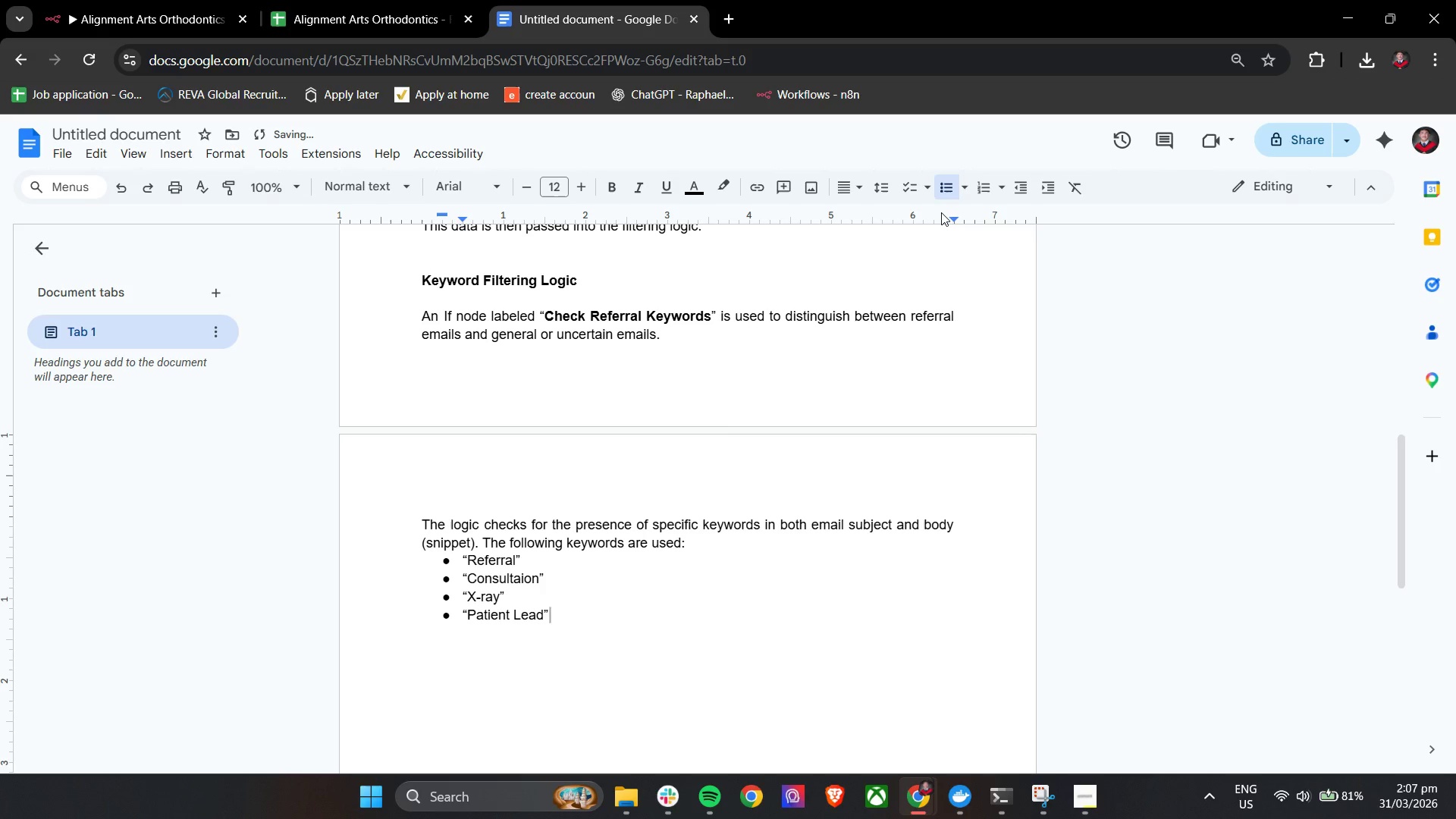 
key(Enter)
 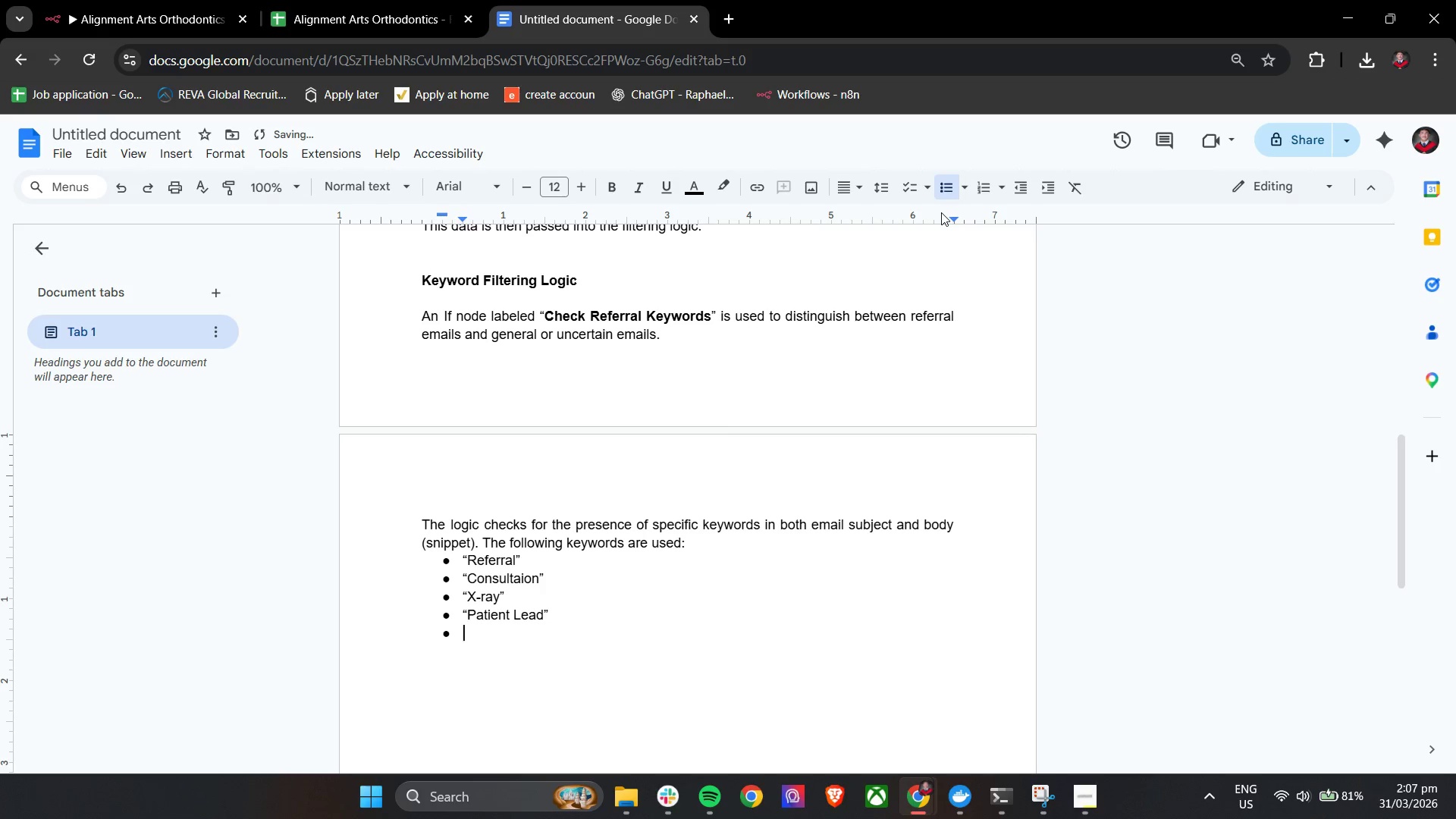 
key(Enter)
 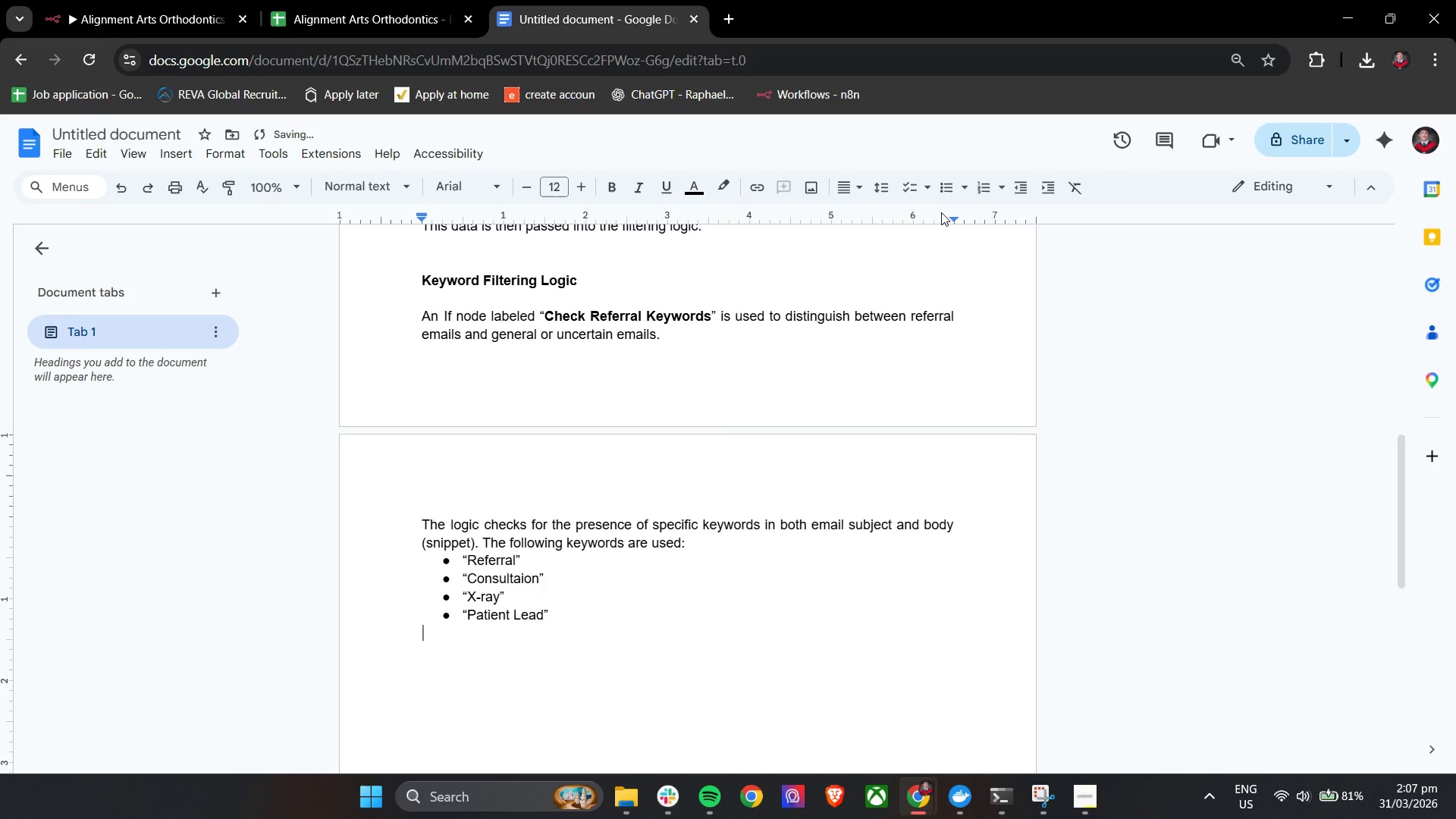 
key(Enter)
 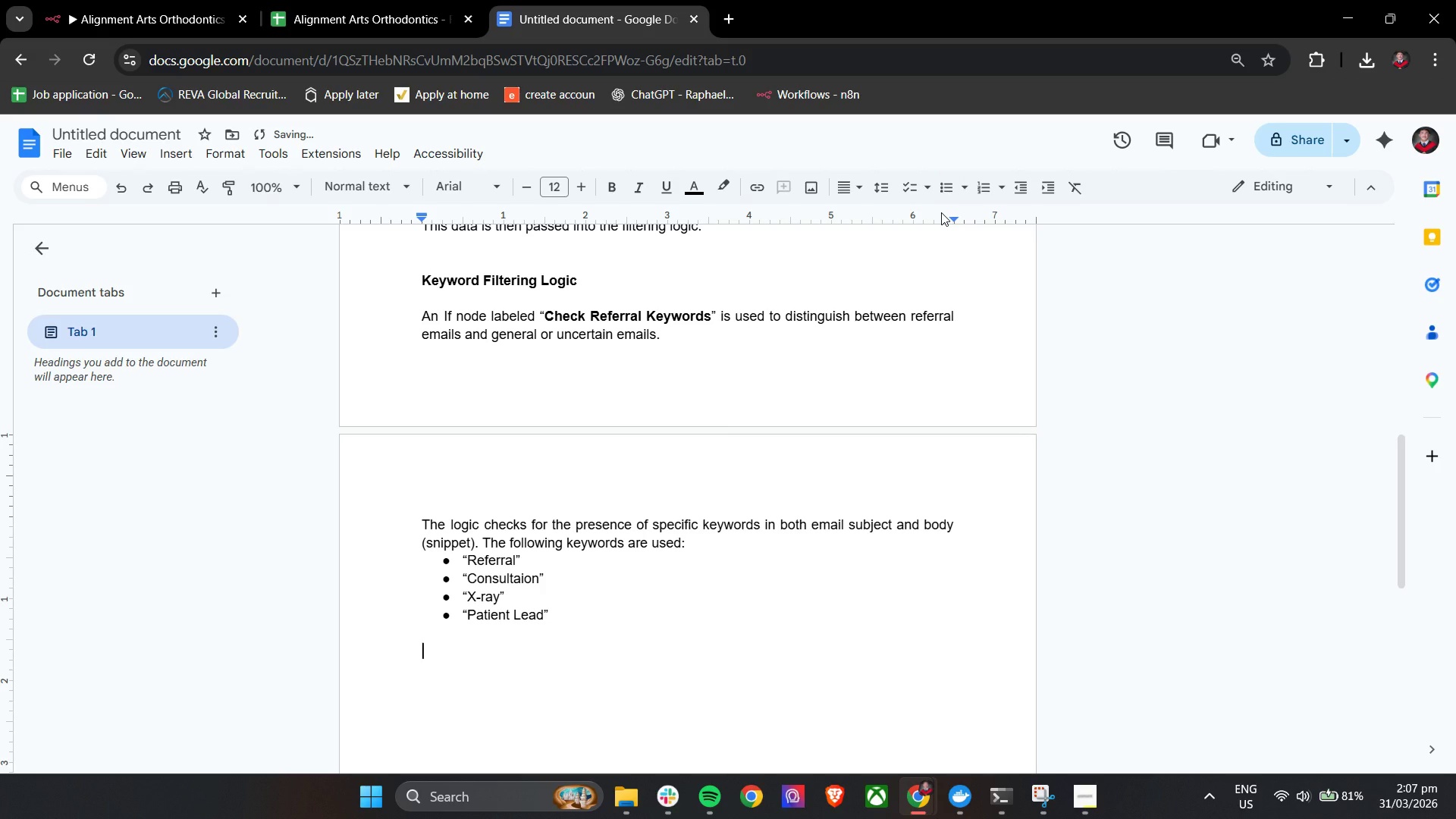 
type(The conditions use )
 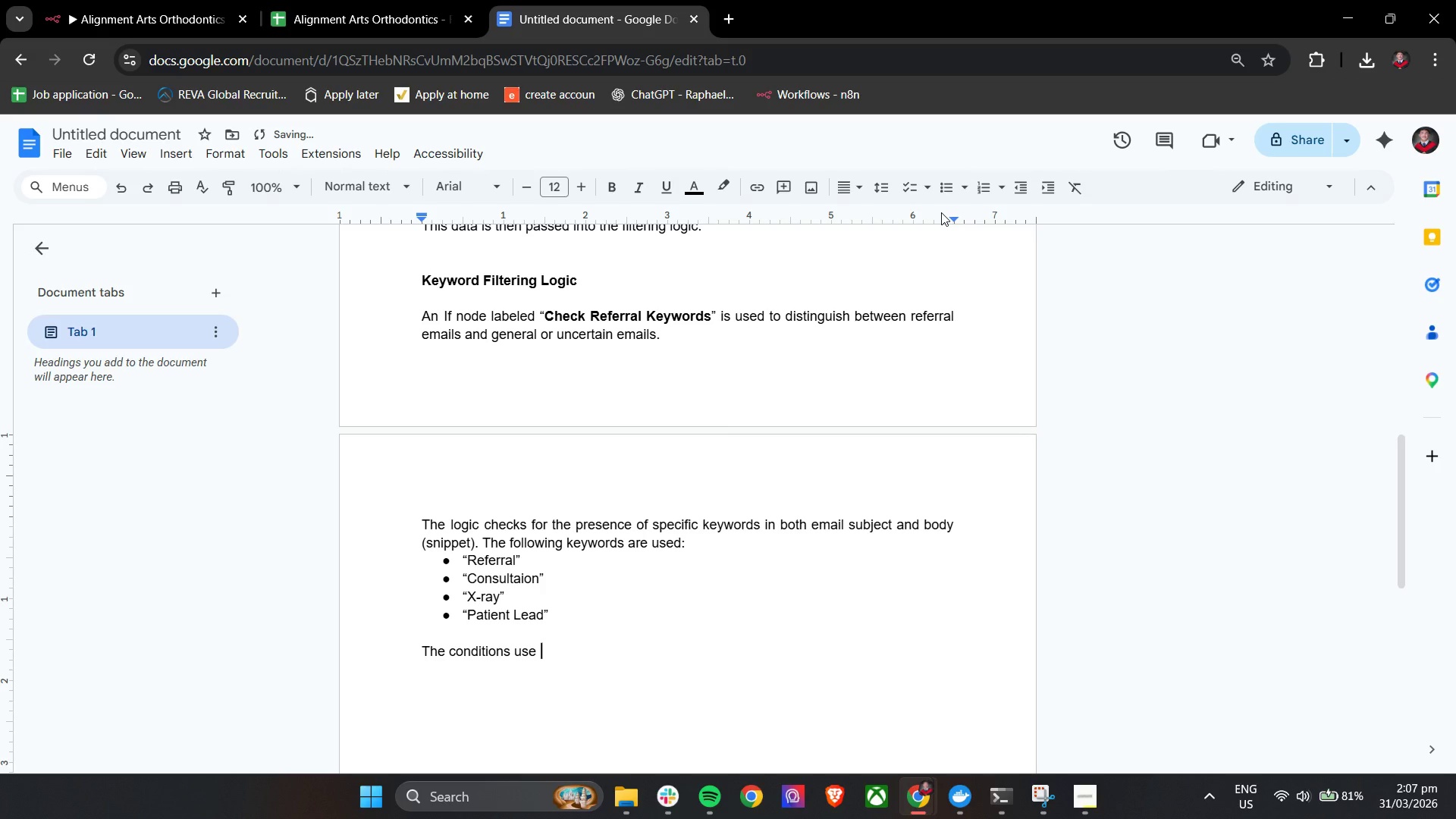 
key(Control+ControlLeft)
 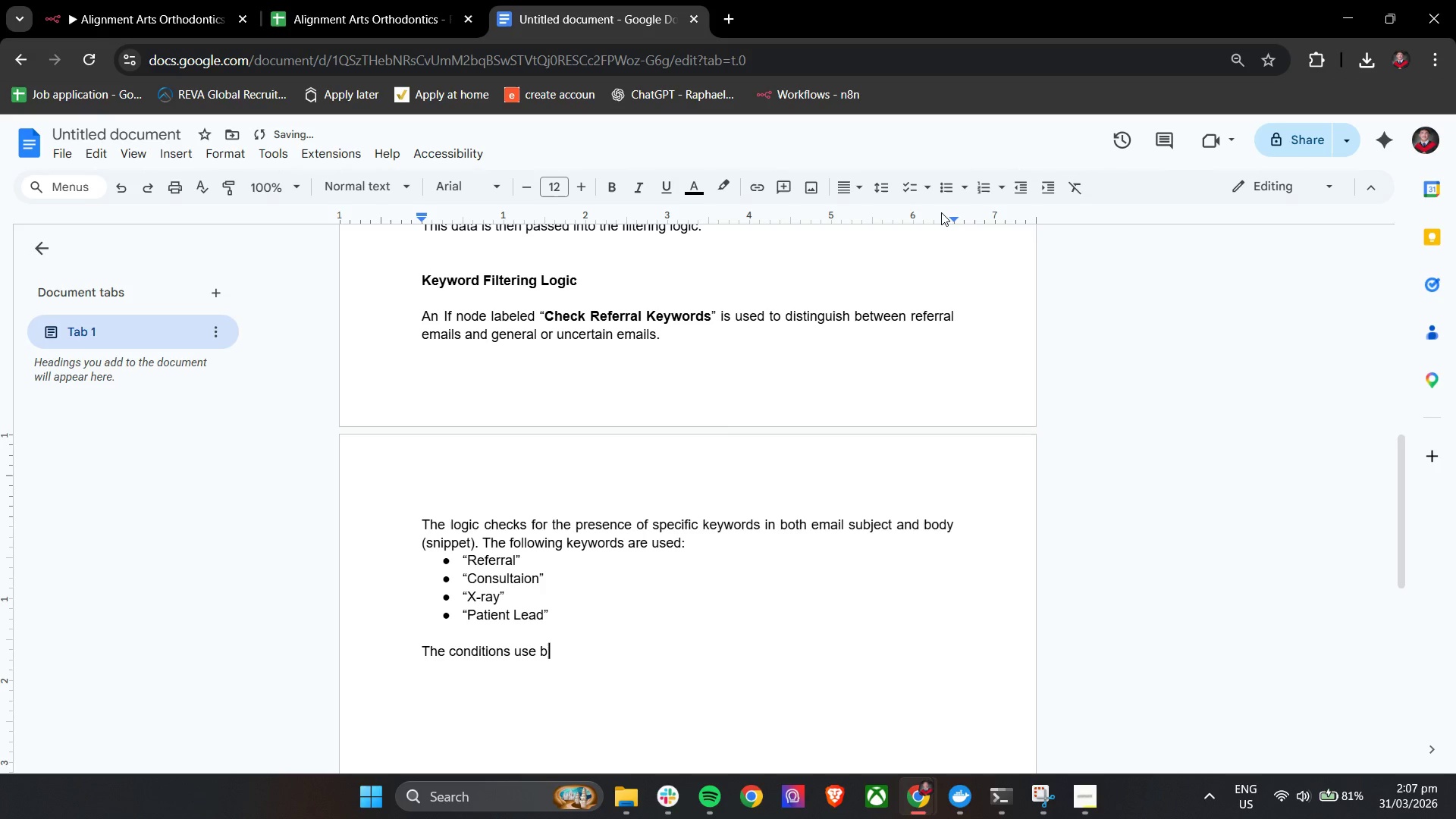 
key(B)
 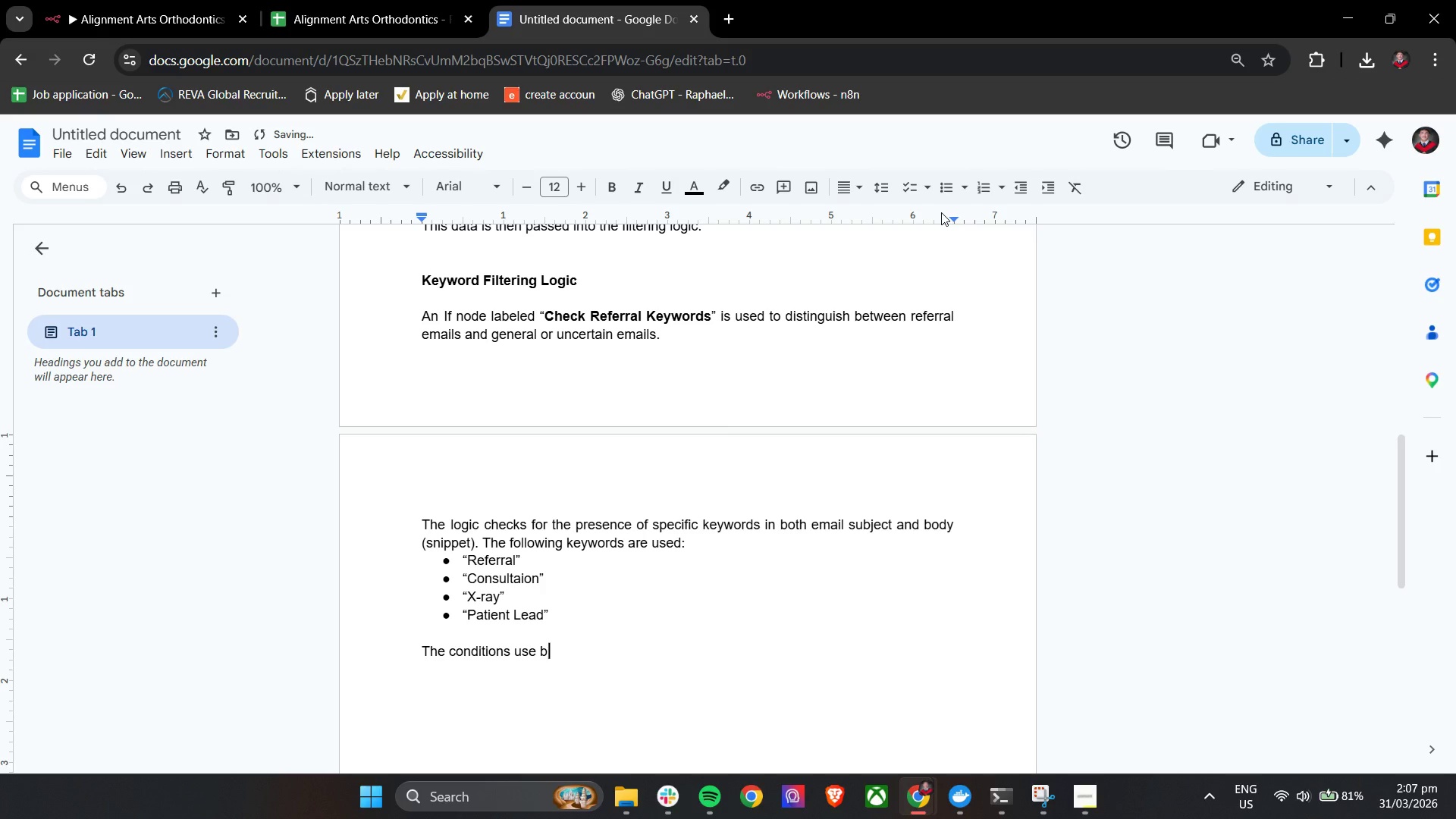 
key(Backspace)
 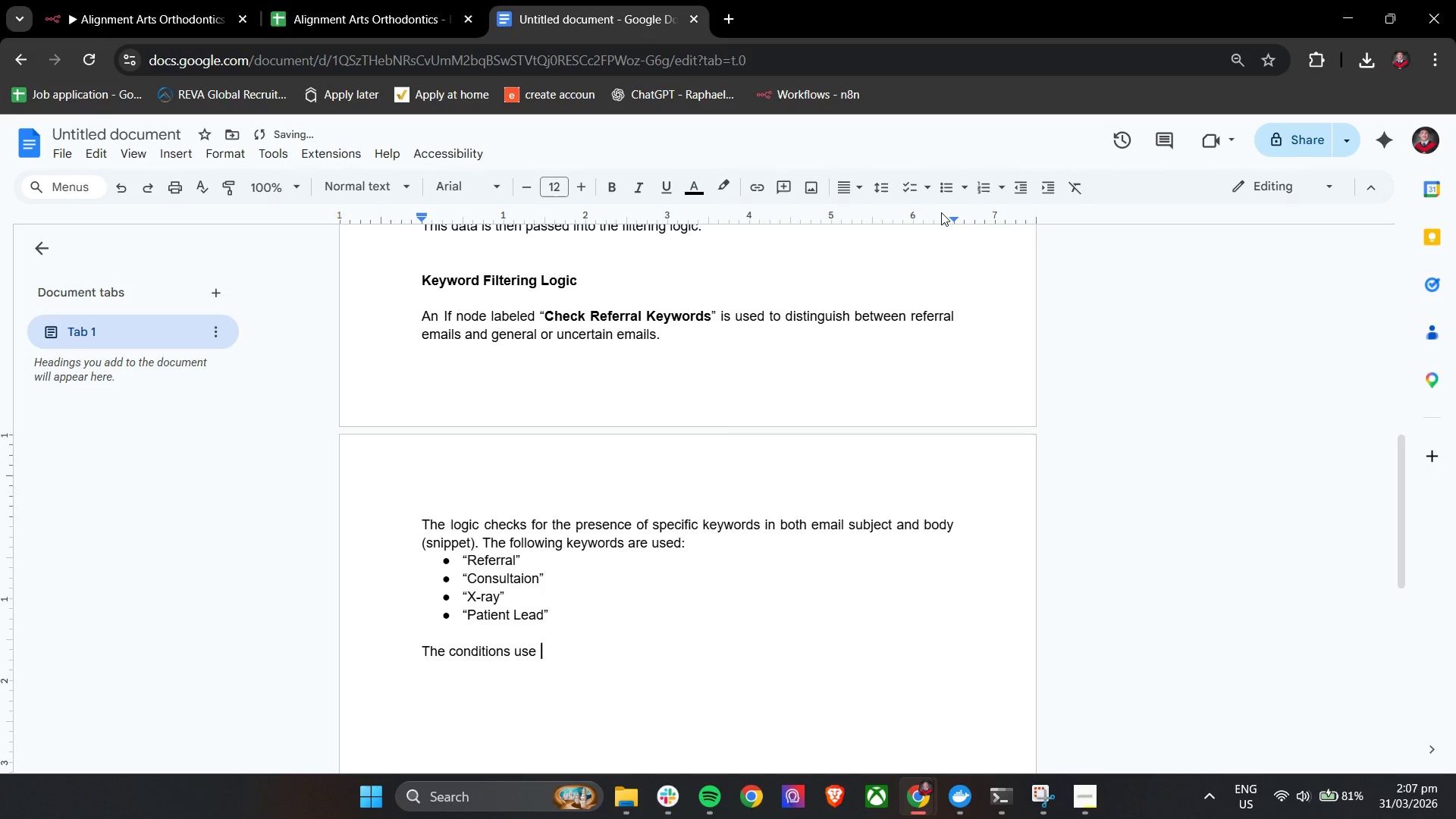 
key(Control+ControlLeft)
 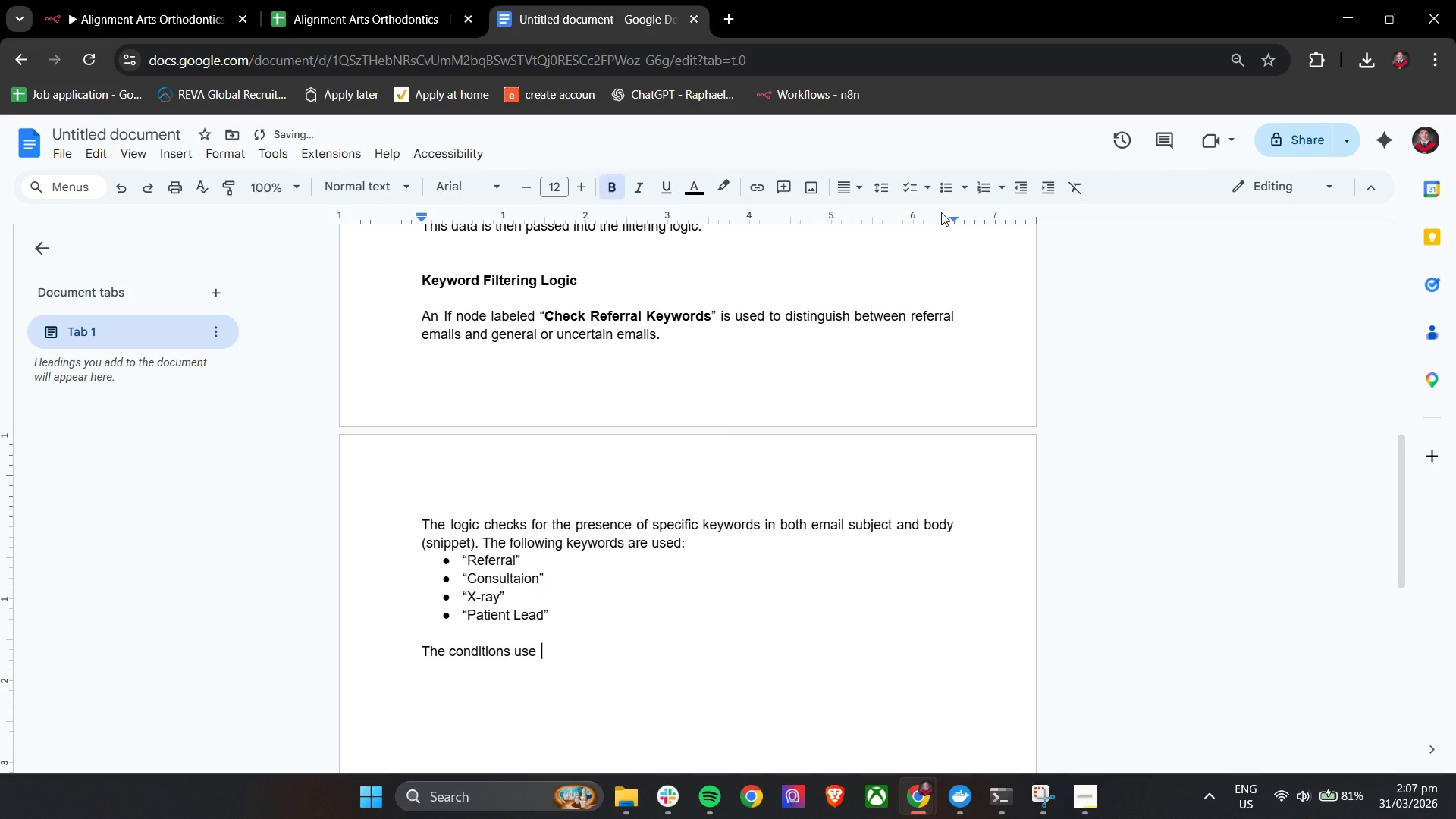 
key(Control+B)
 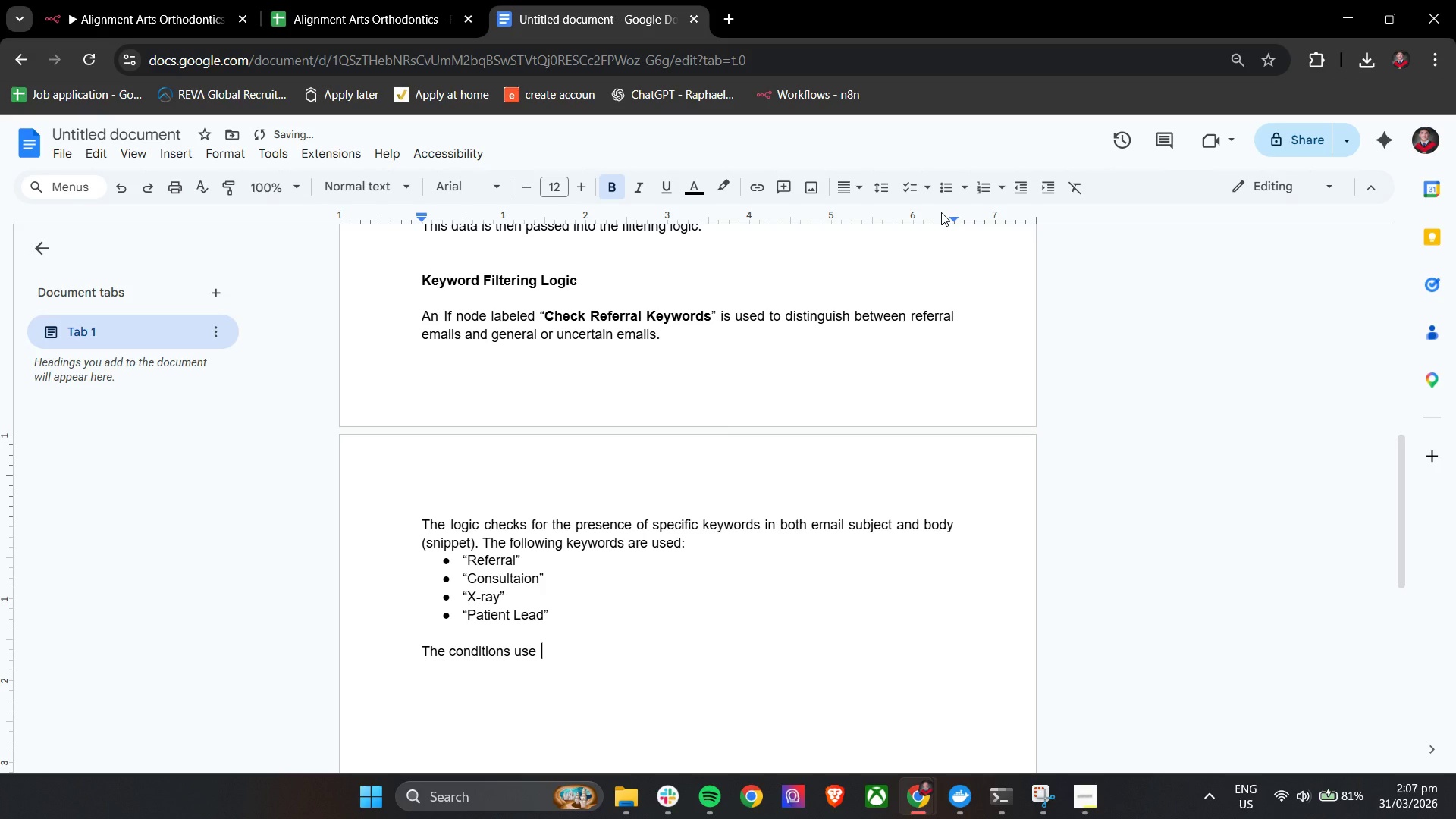 
type(OR logic)
 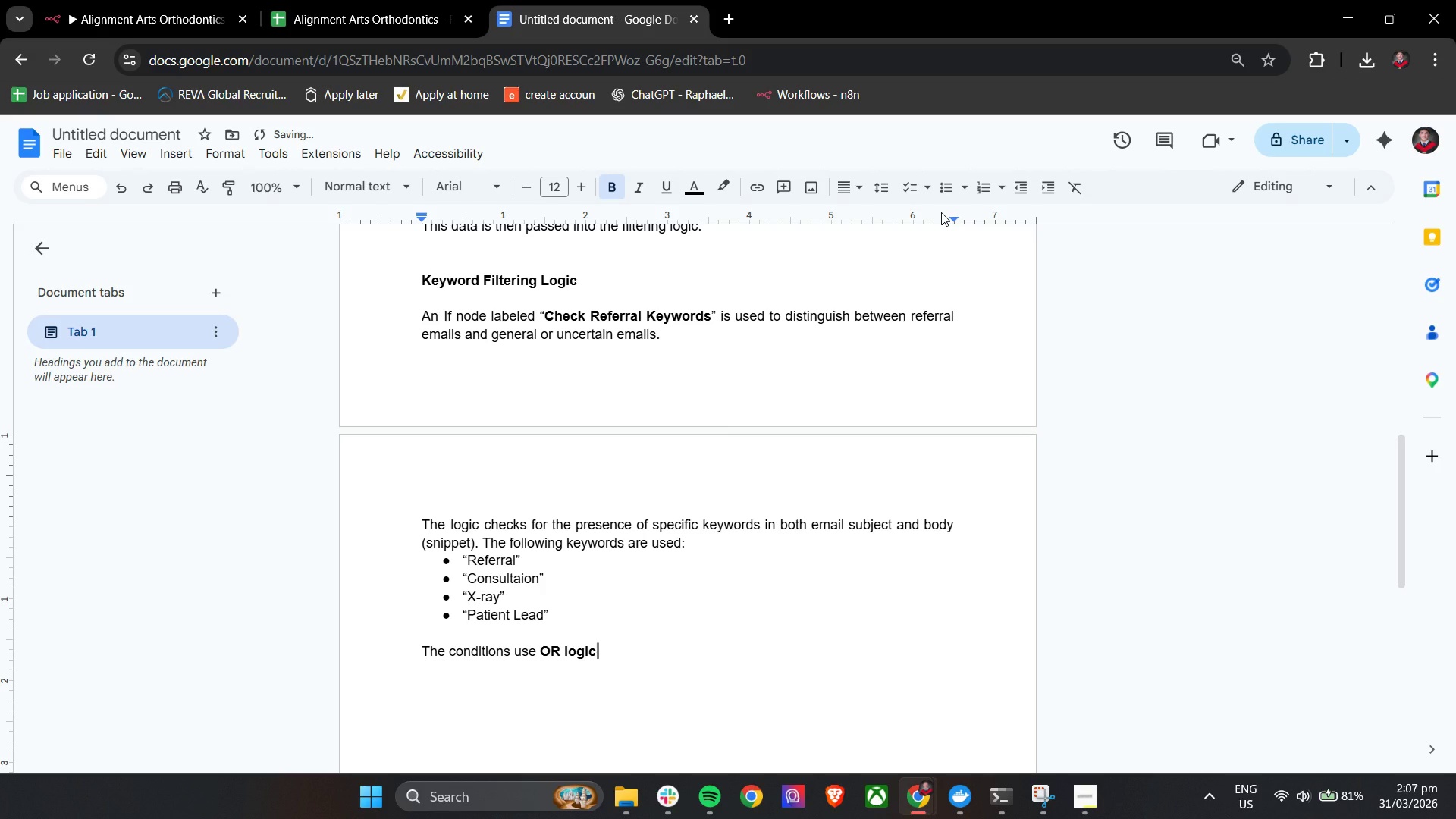 
key(Control+B)
 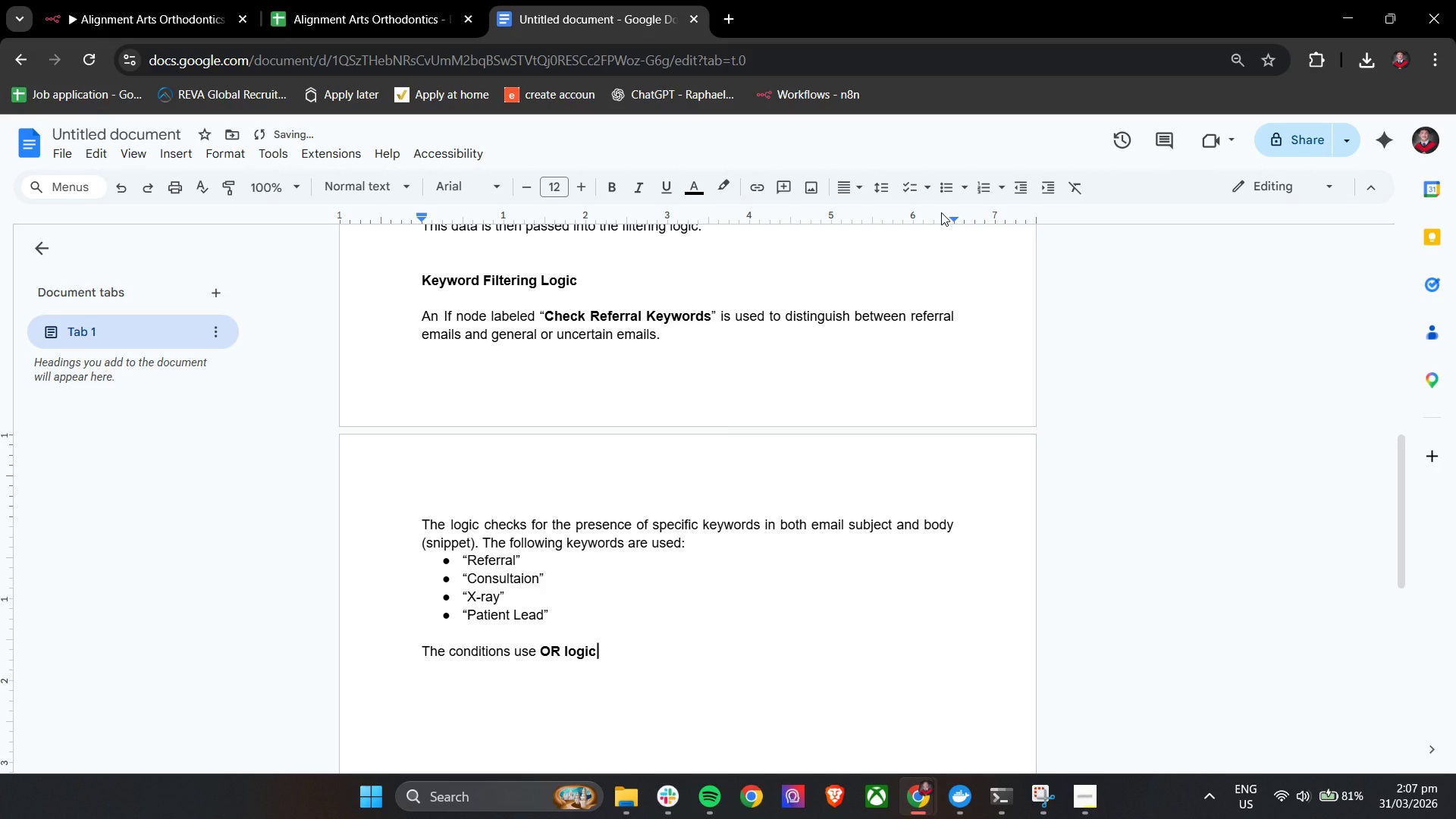 
type(, meaig )
key(Backspace)
key(Backspace)
type(ng that )
key(Backspace)
key(Backspace)
type(t if any on )
key(Backspace)
type(e of these keywords is detected, the mai)
key(Backspace)
key(Backspace)
key(Backspace)
type(email is classified as a referral.)
 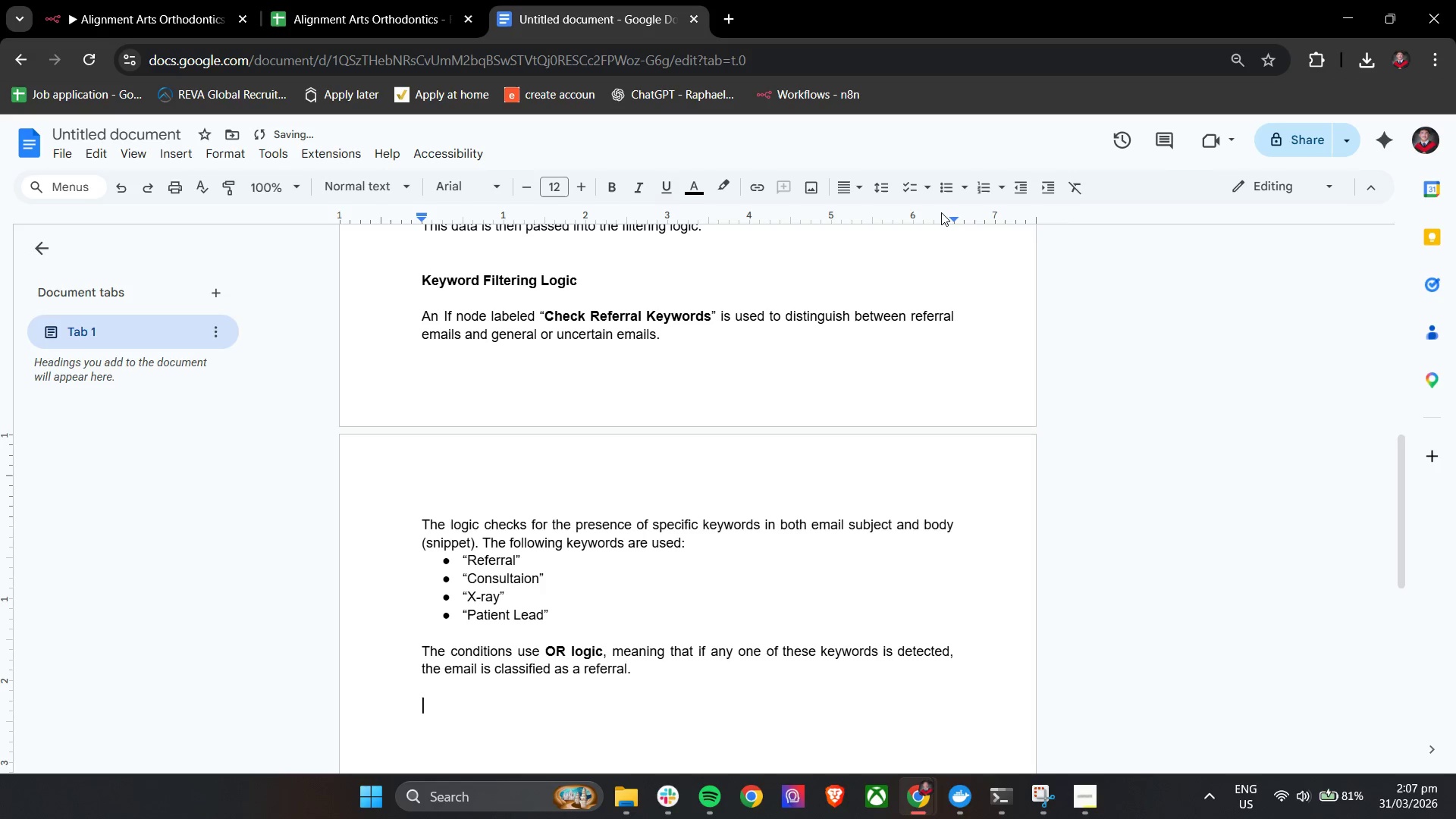 
key(Enter)
 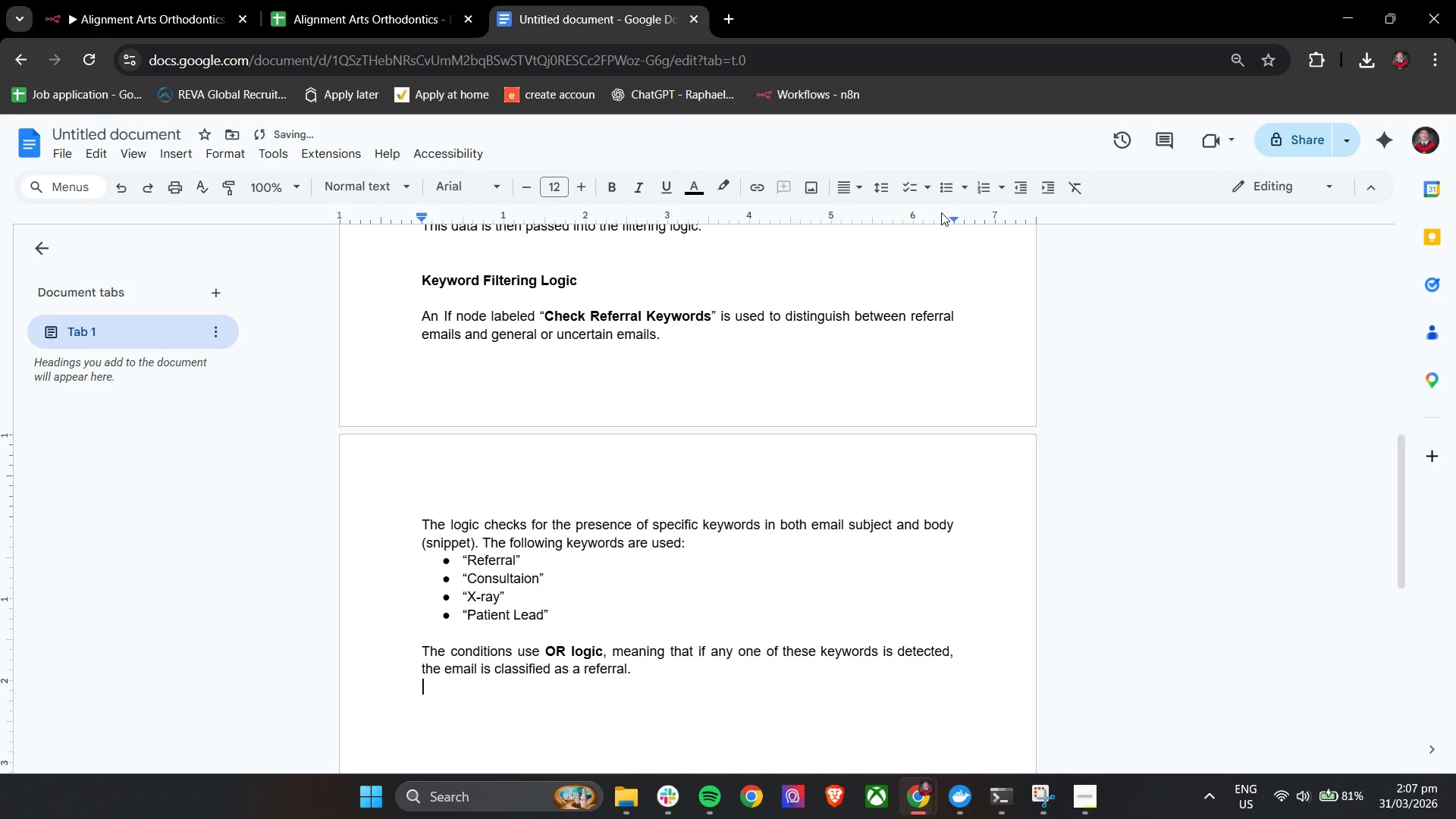 
key(Enter)
 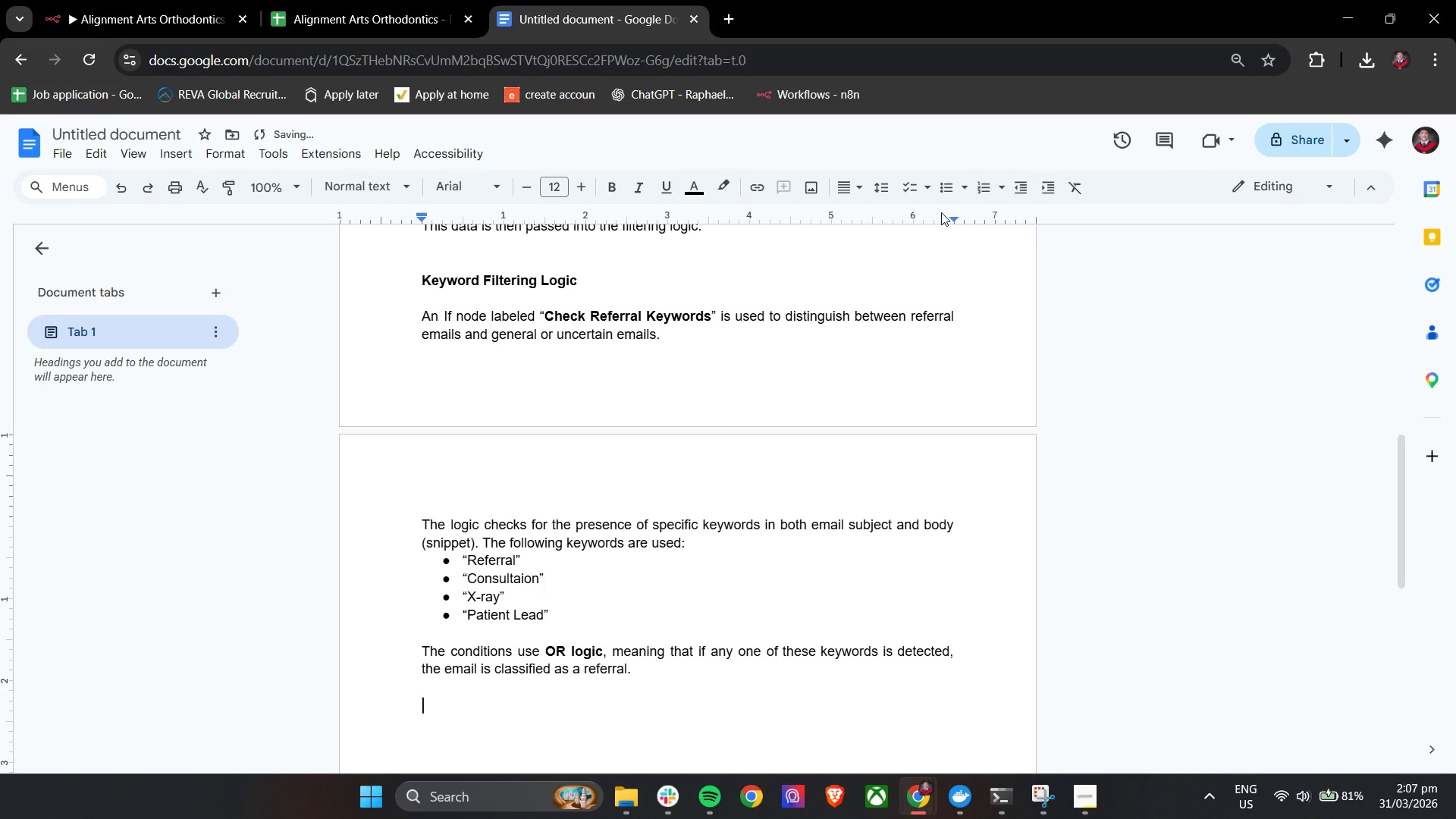 
type(If none of the keywords are found, the email is classified as )
 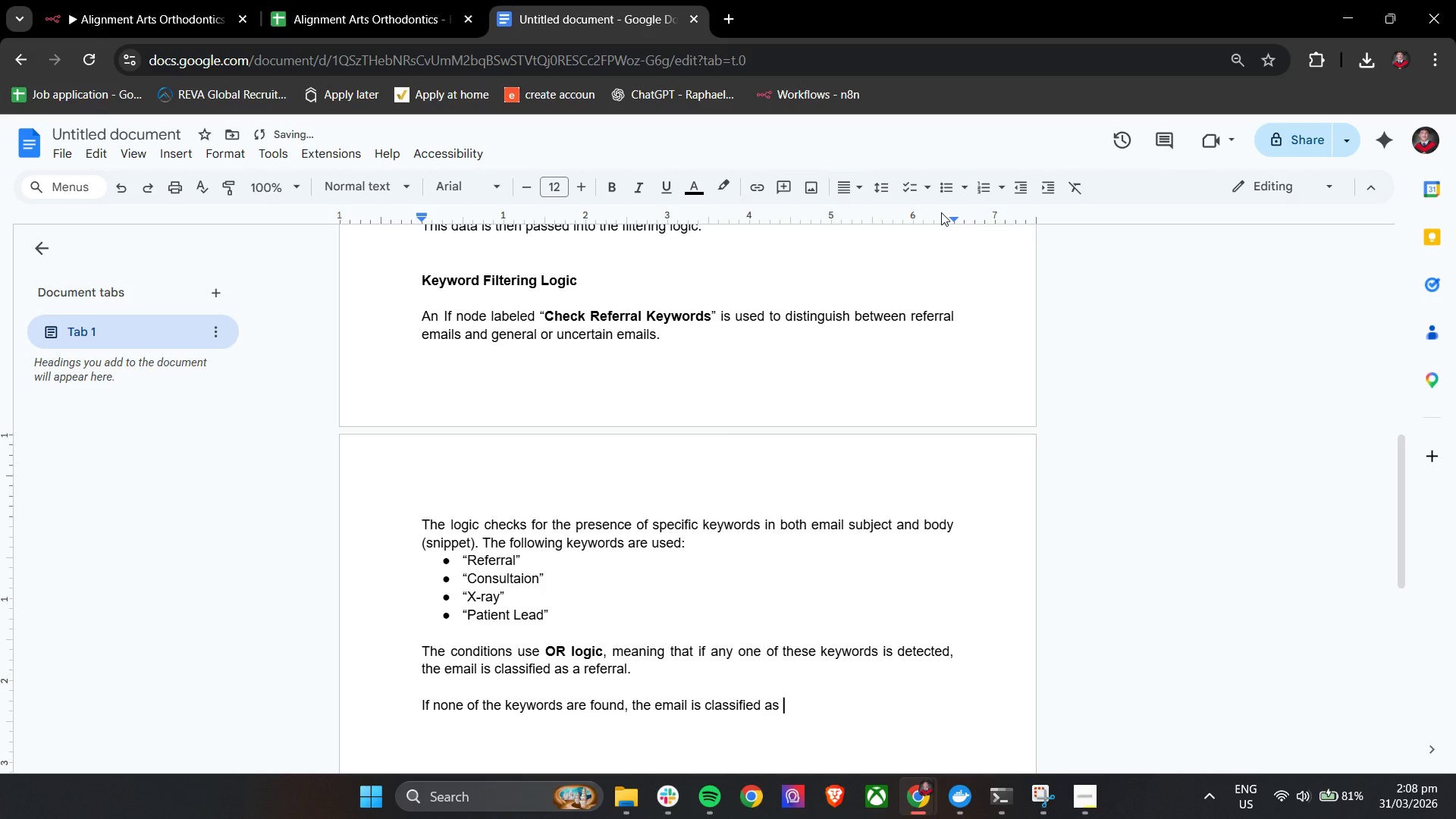 
key(Control+ControlLeft)
 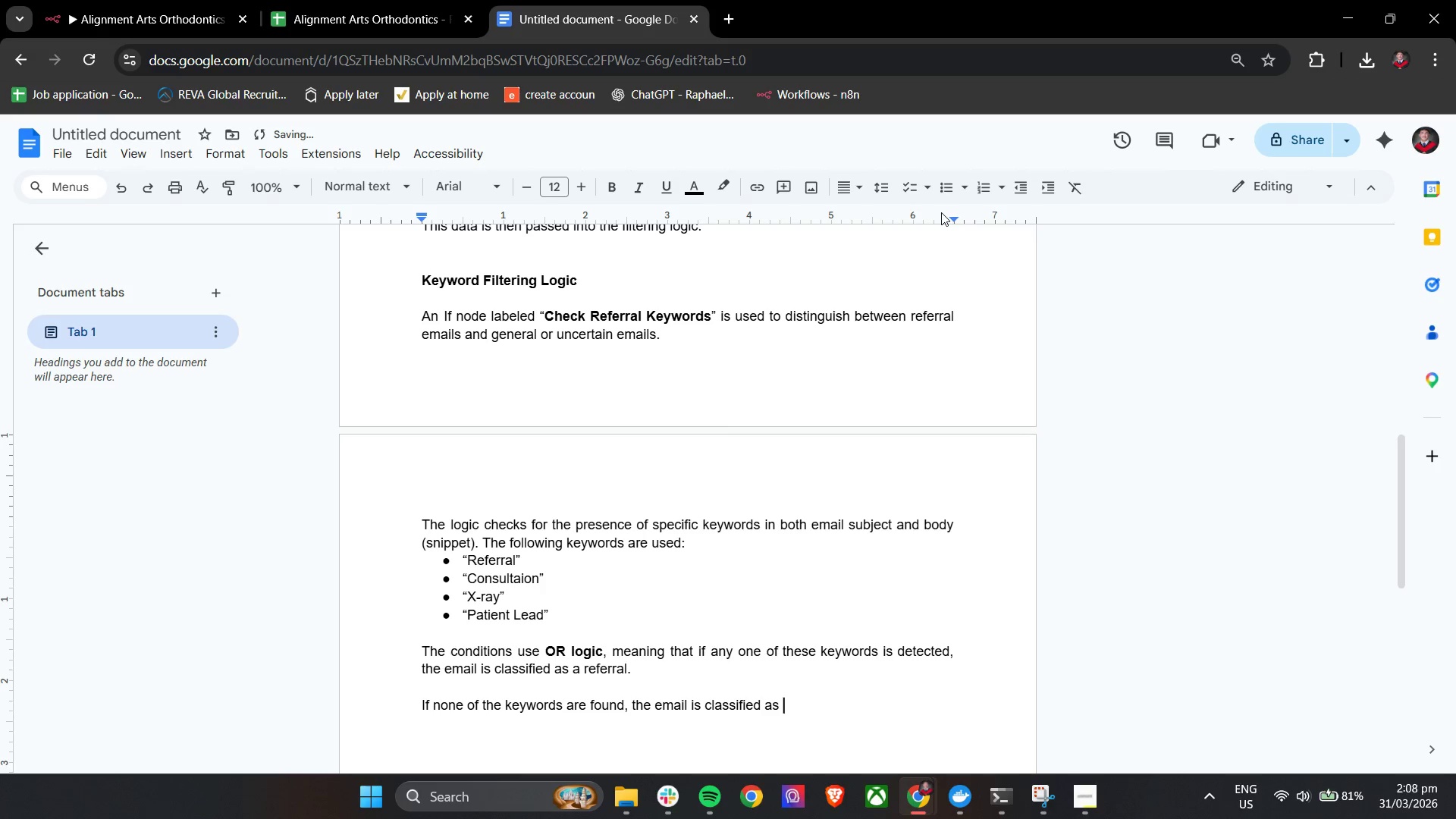 
key(Control+B)
 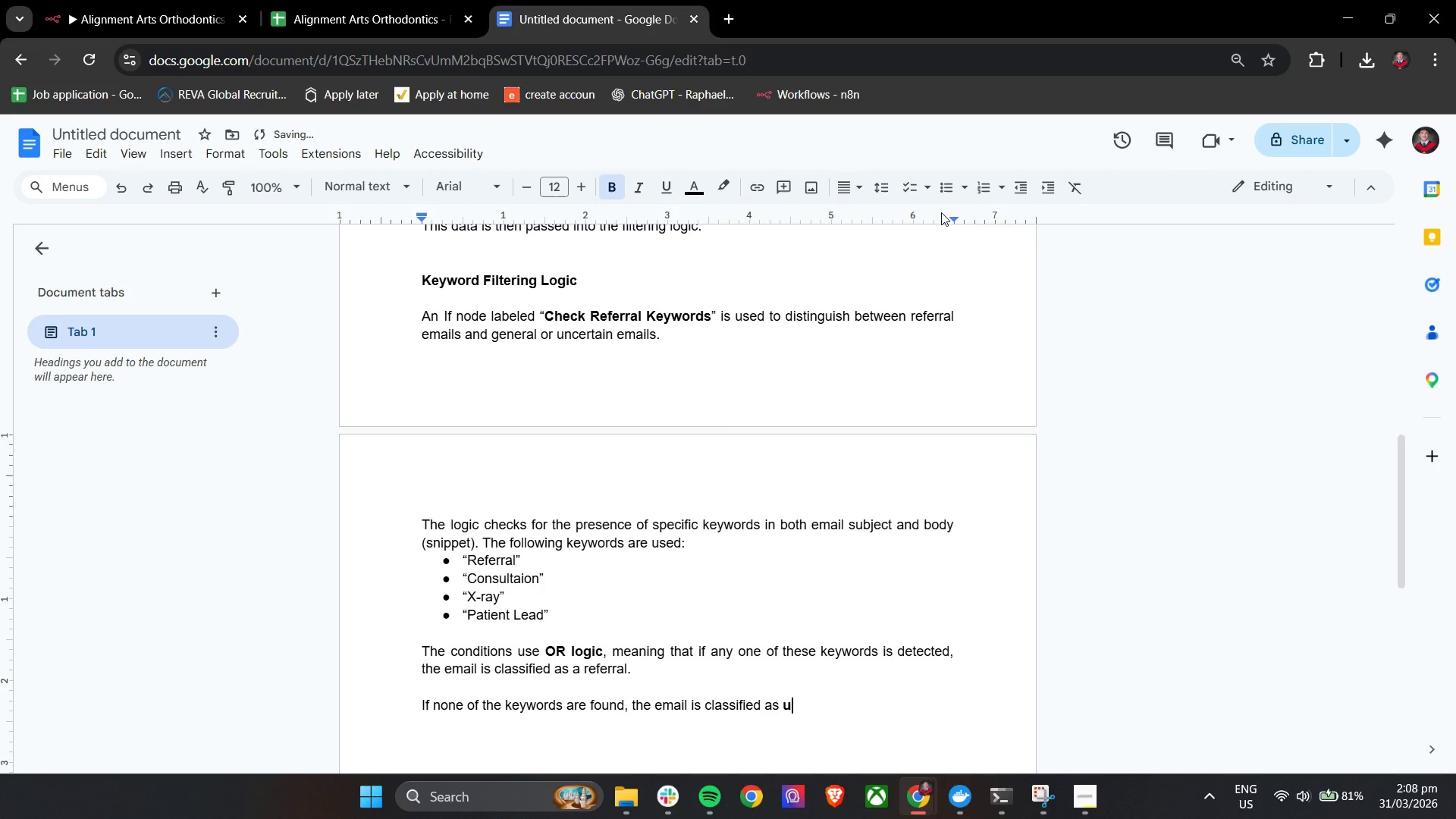 
type(uncet)
key(Backspace)
type(rtain)
 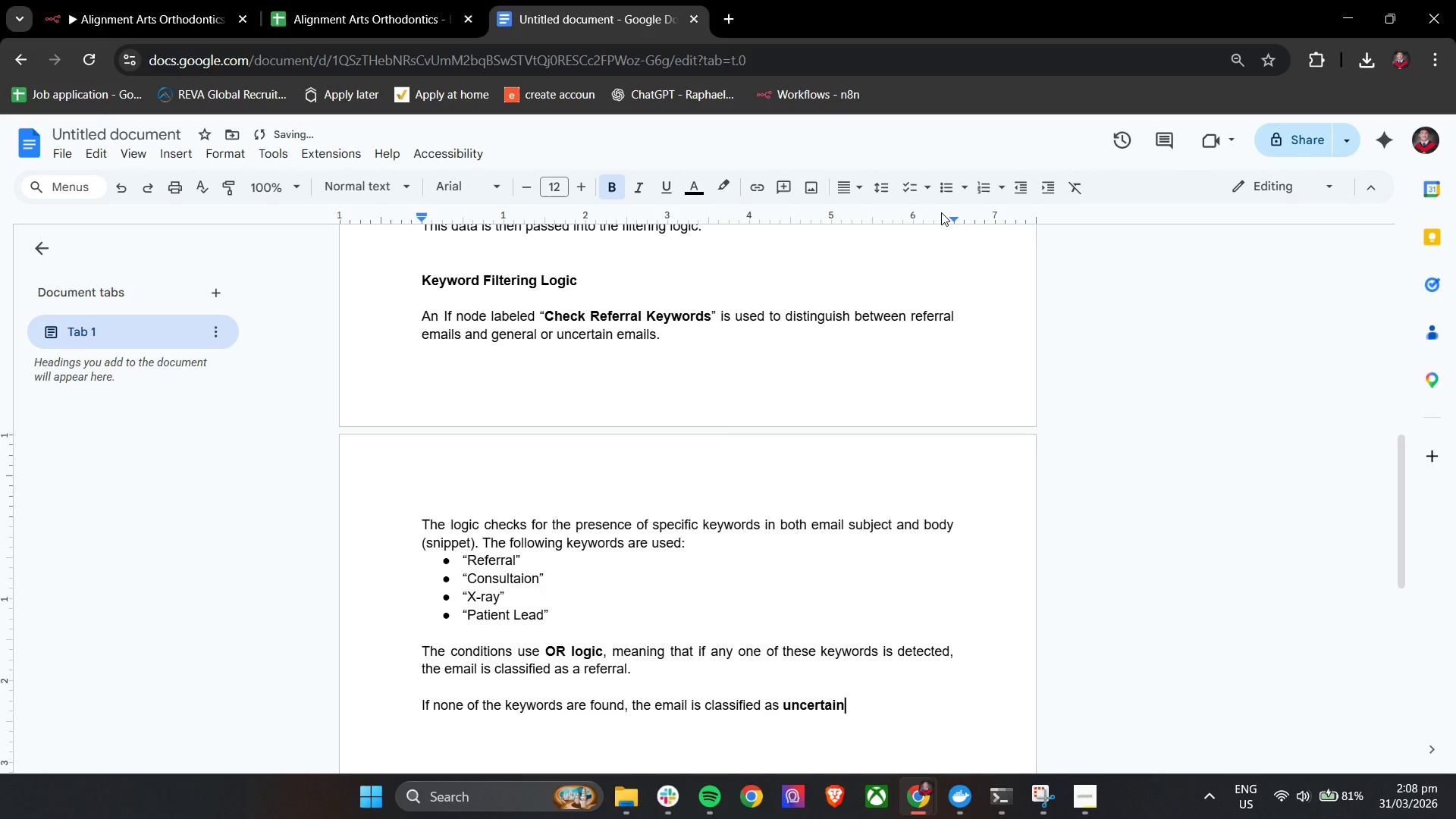 
key(Control+B)
 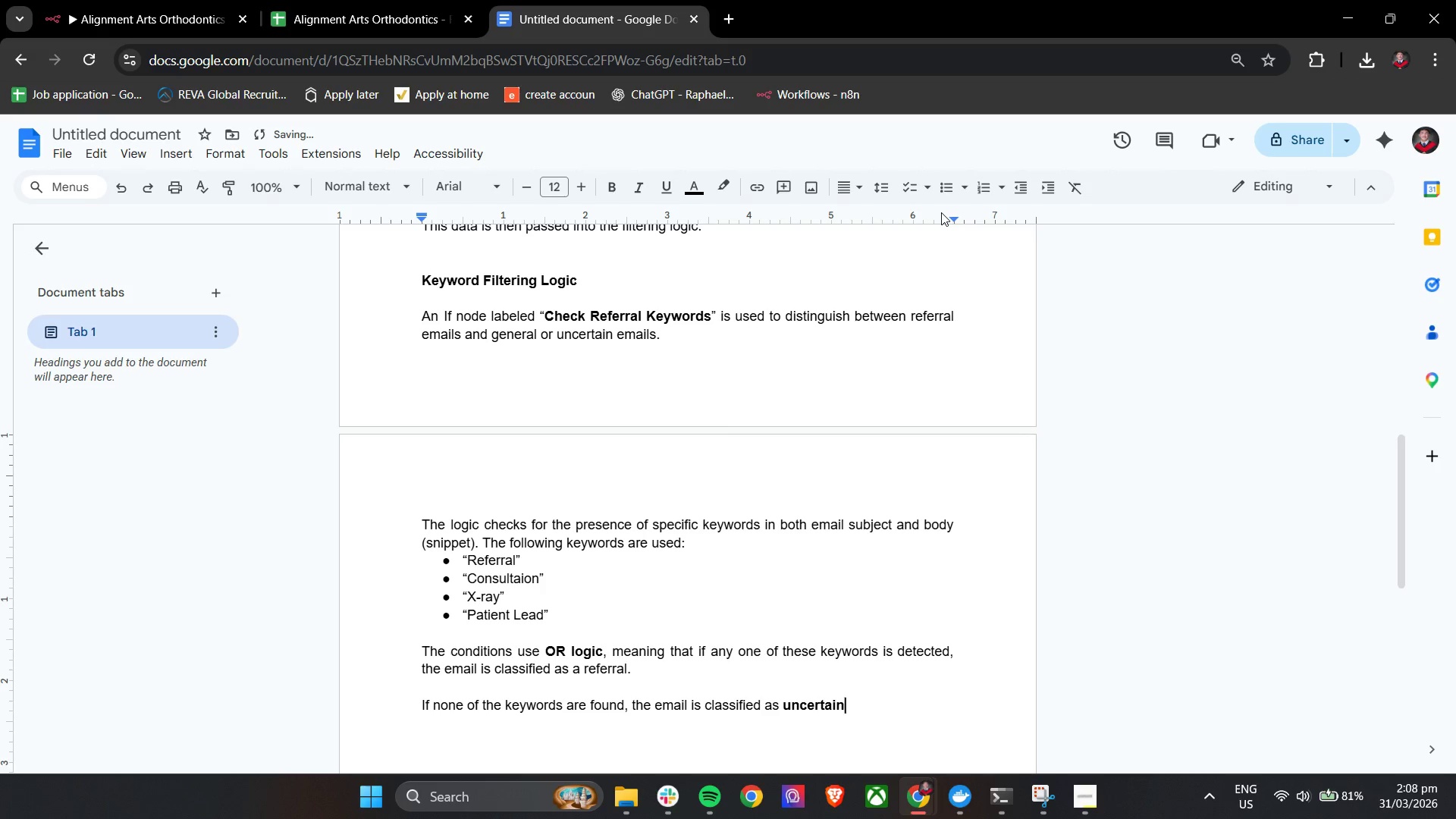 
type( and router )
key(Backspace)
key(Backspace)
type(d to a review queuq)
key(Backspace)
key(Backspace)
type(que.)
 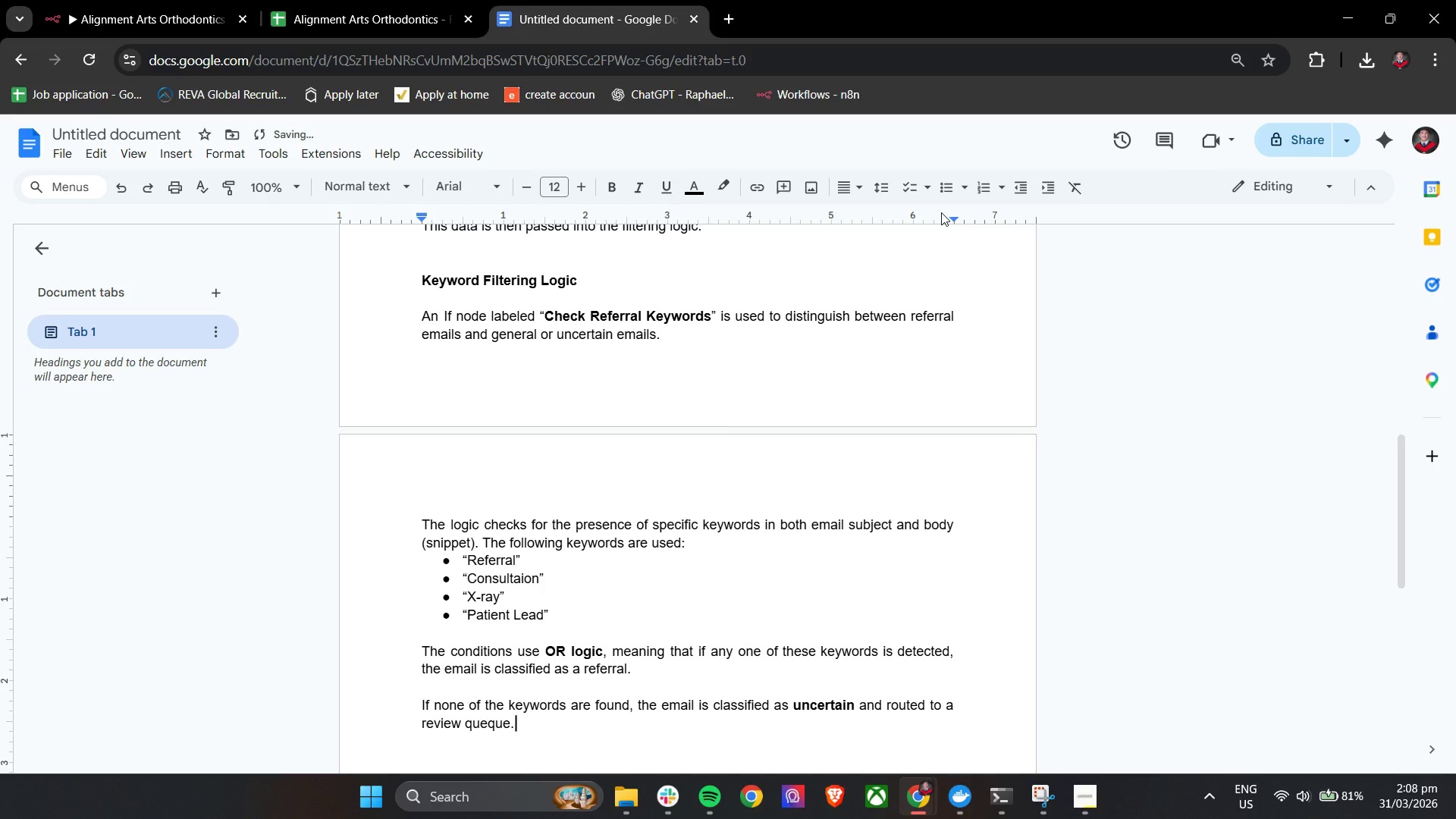 
key(Enter)
 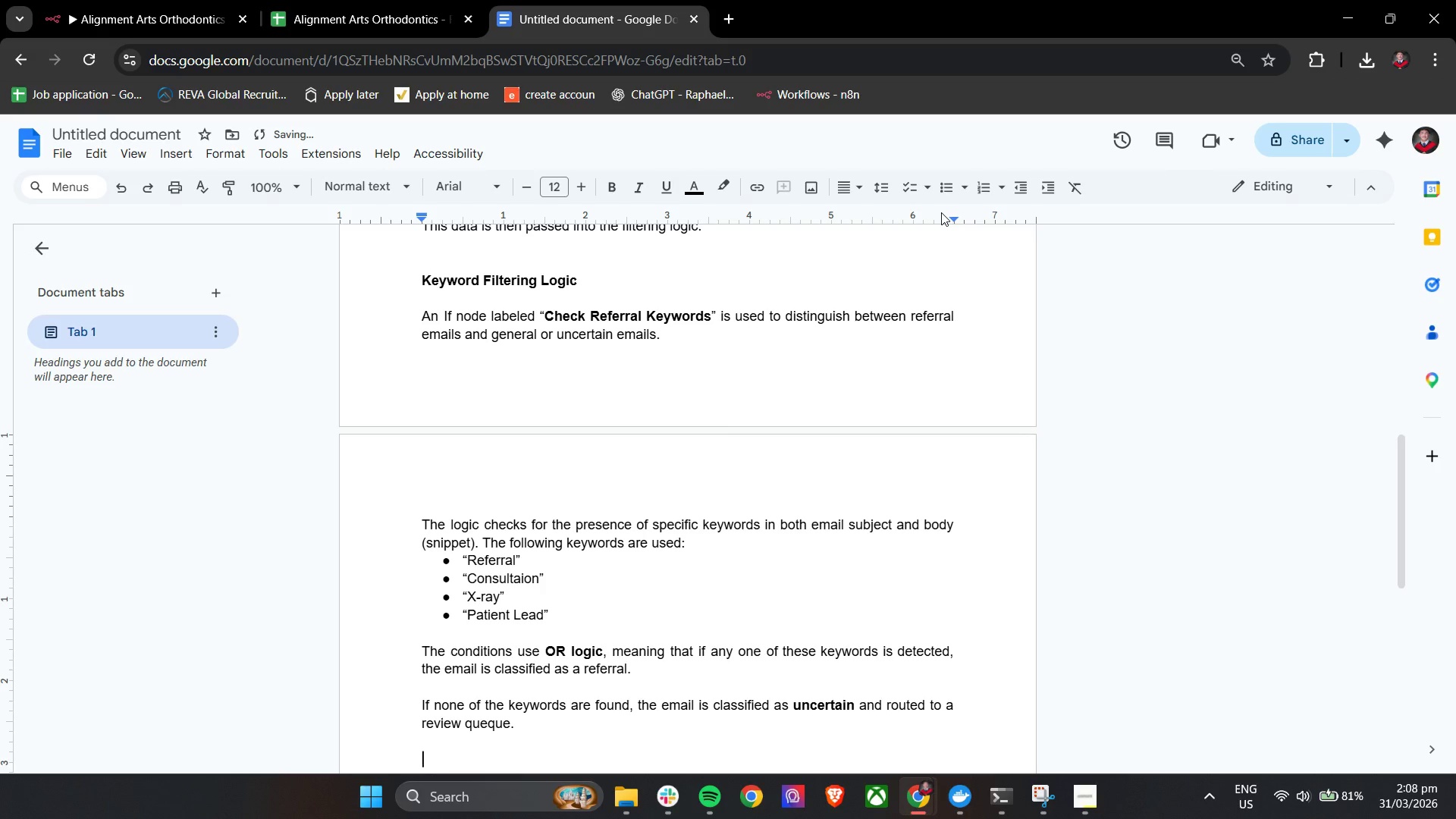 
key(Enter)
 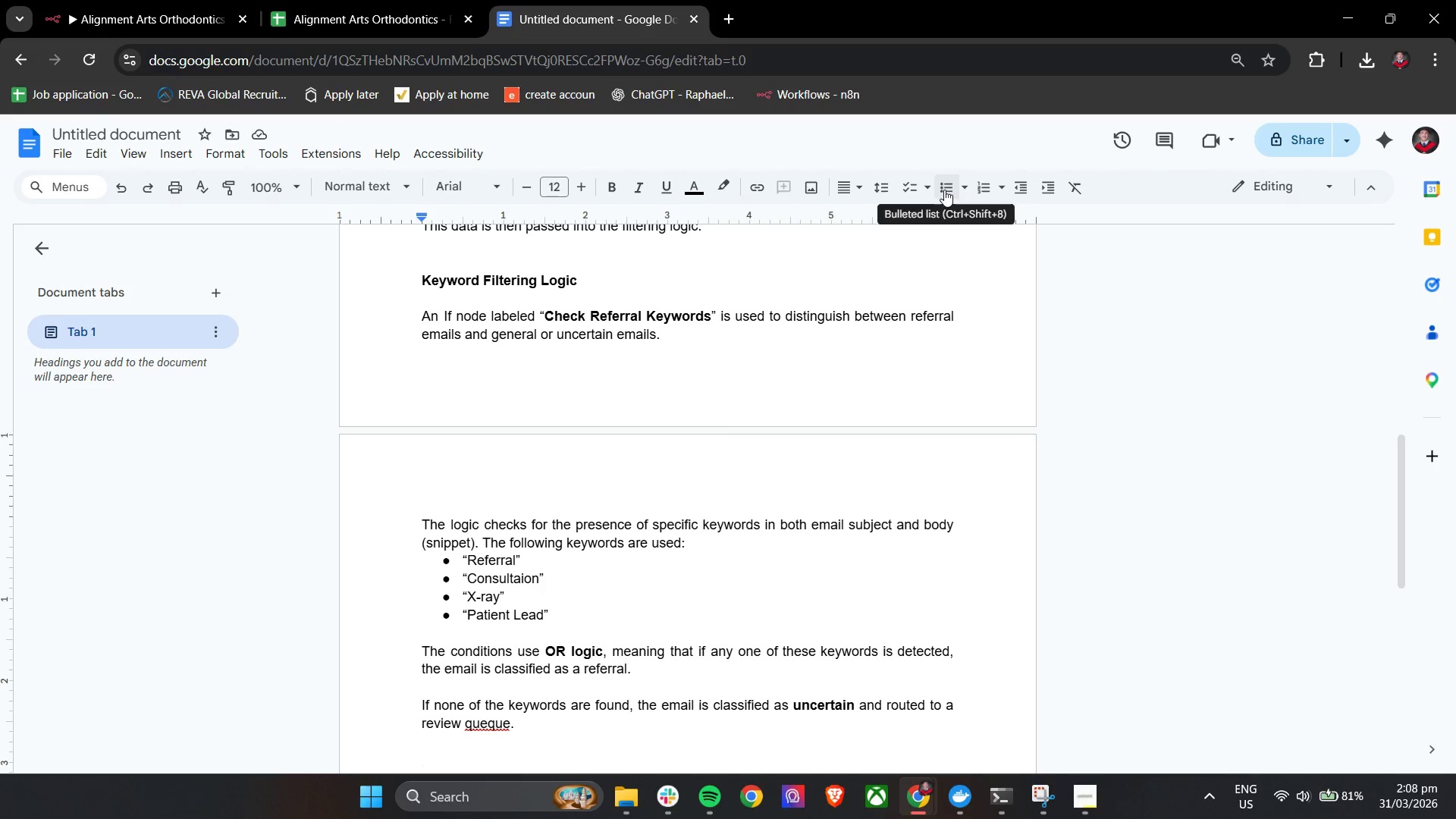 
wait(7.36)
 